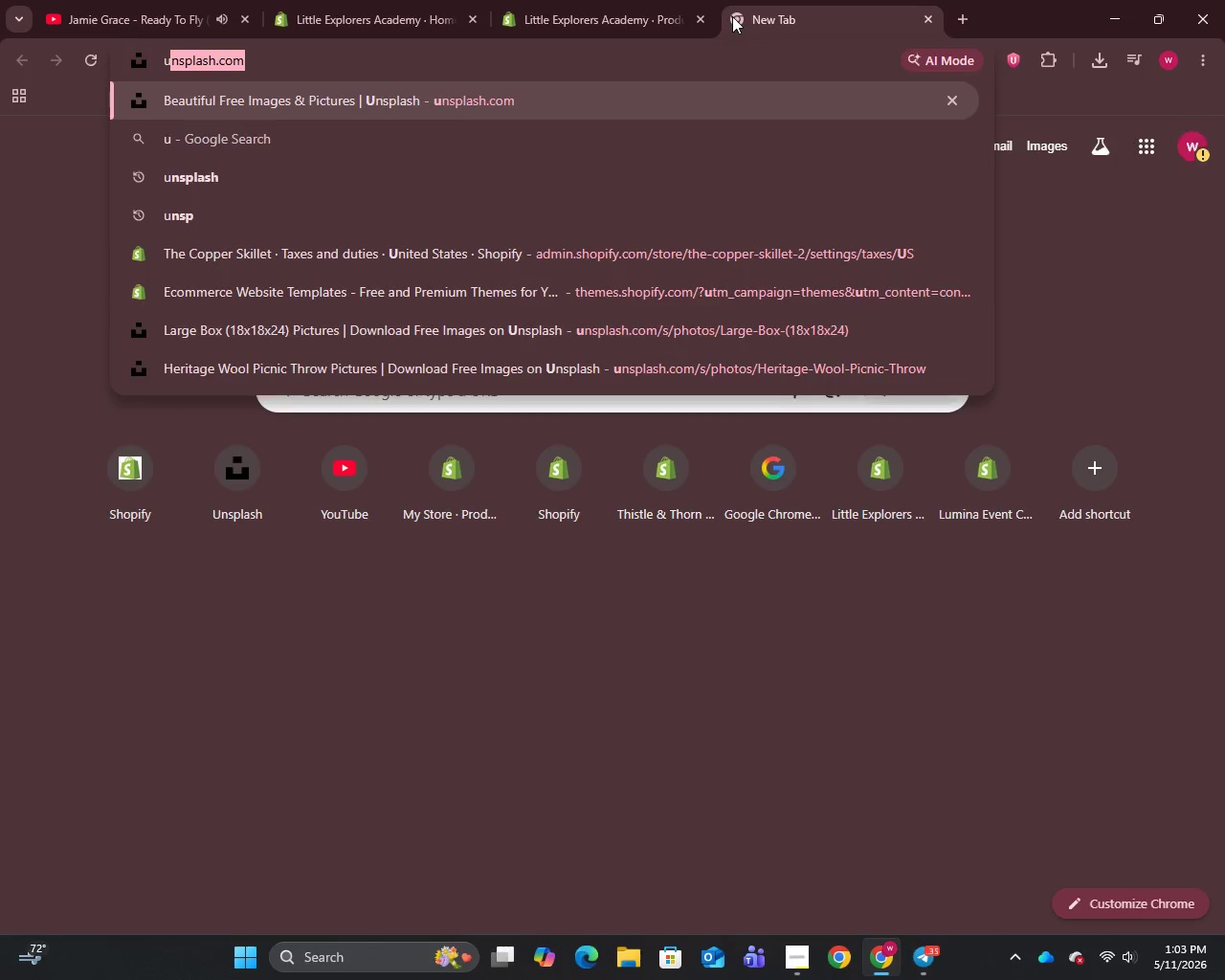 
key(Enter)
 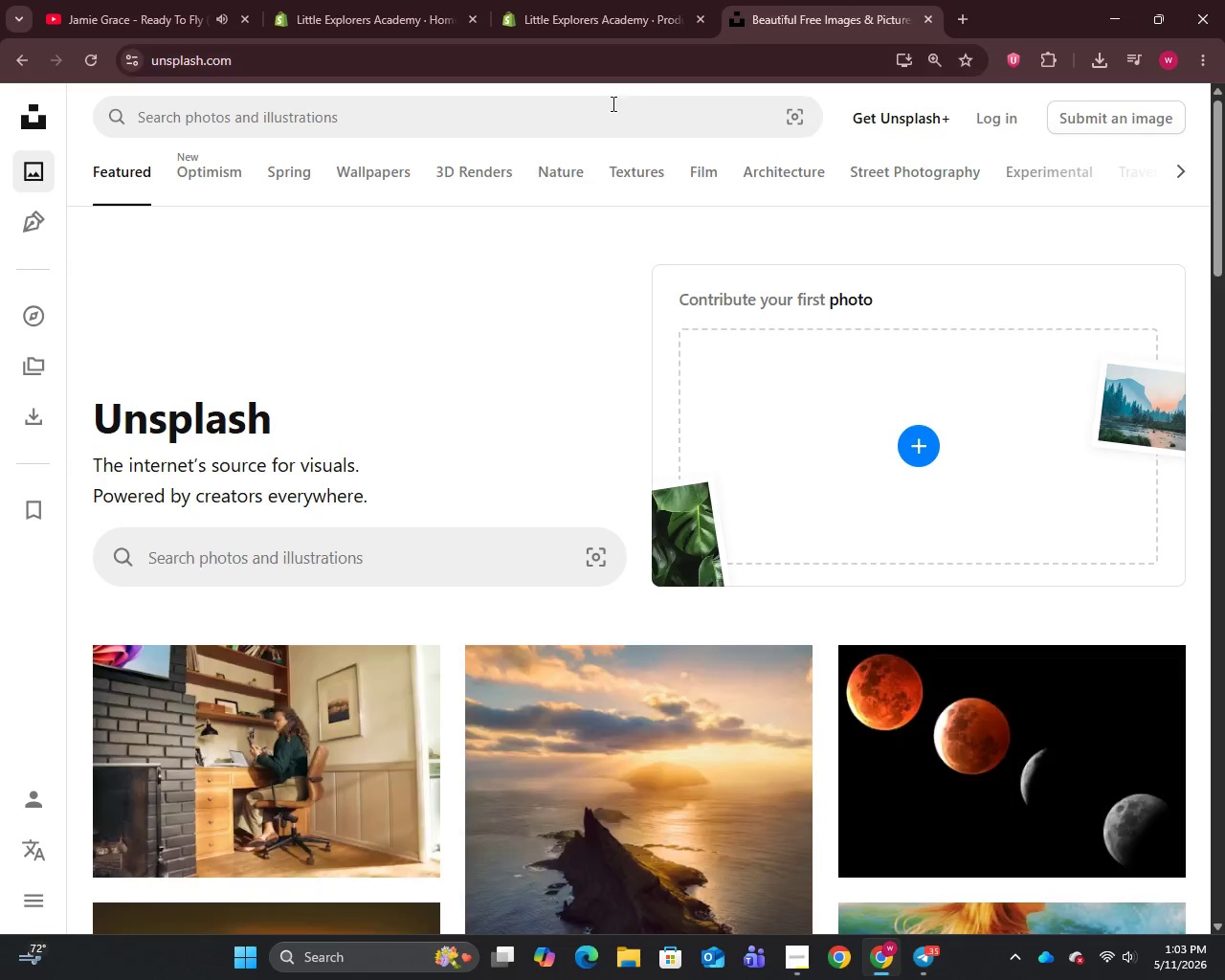 
left_click([606, 112])
 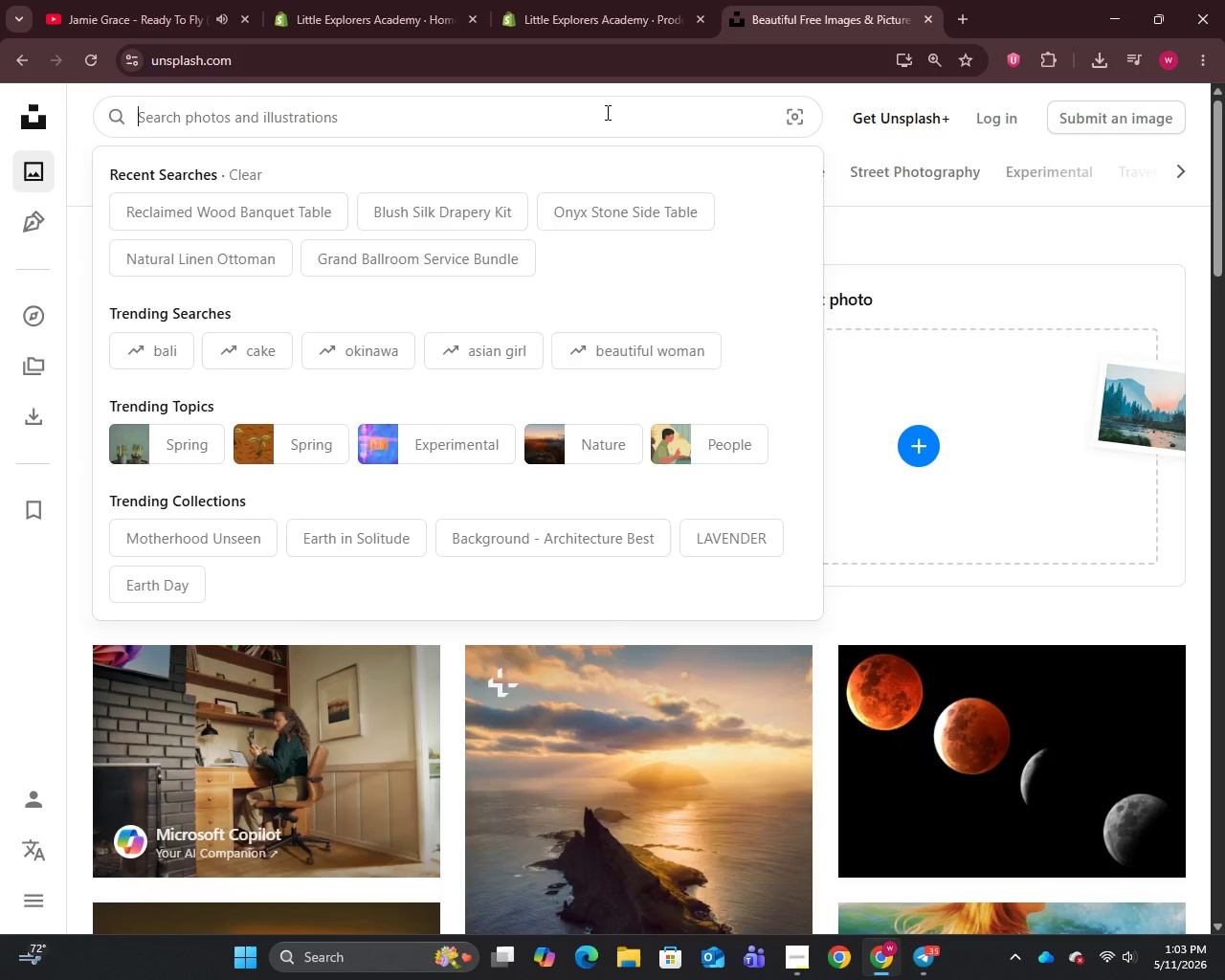 
key(Control+V)
 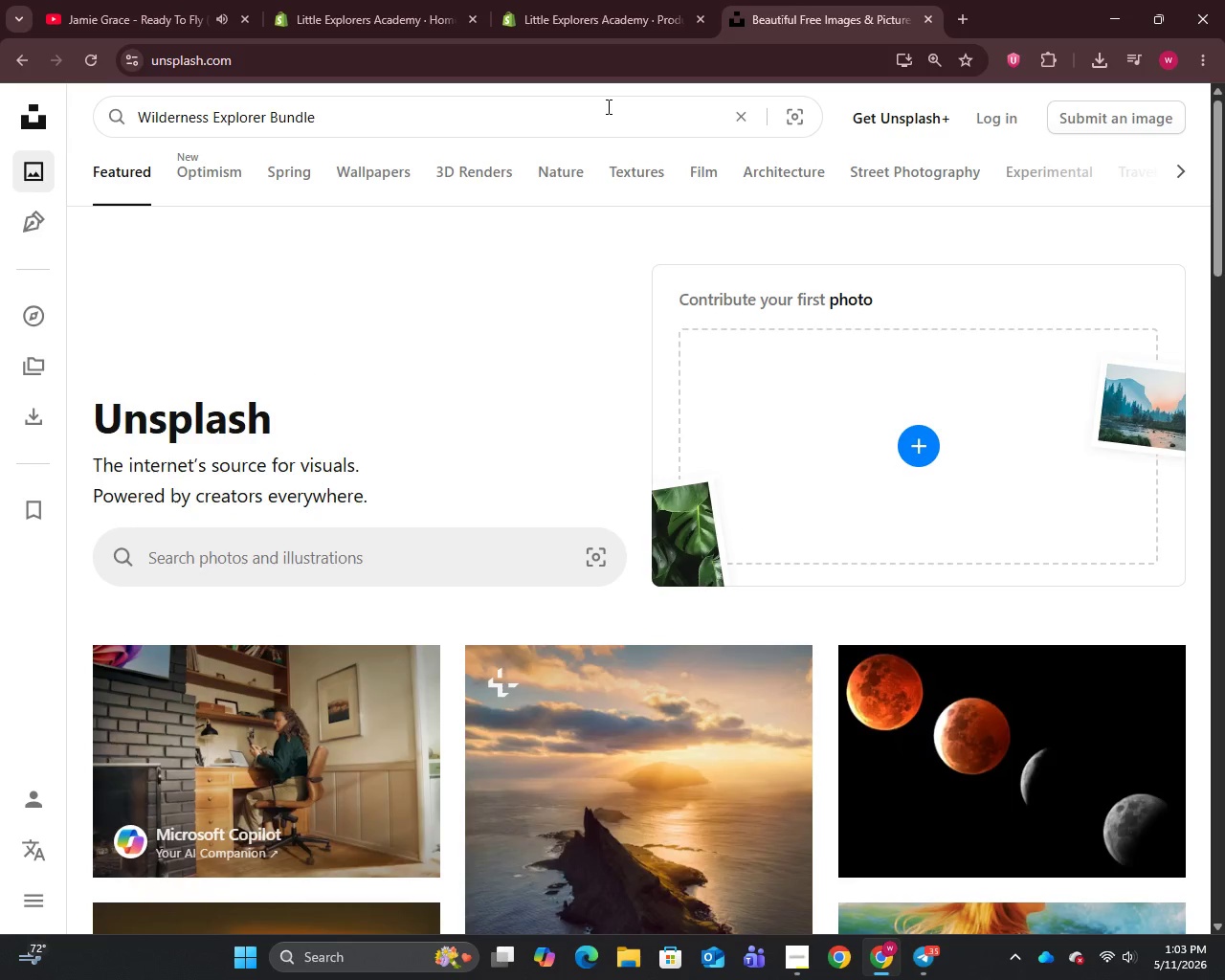 
key(Enter)
 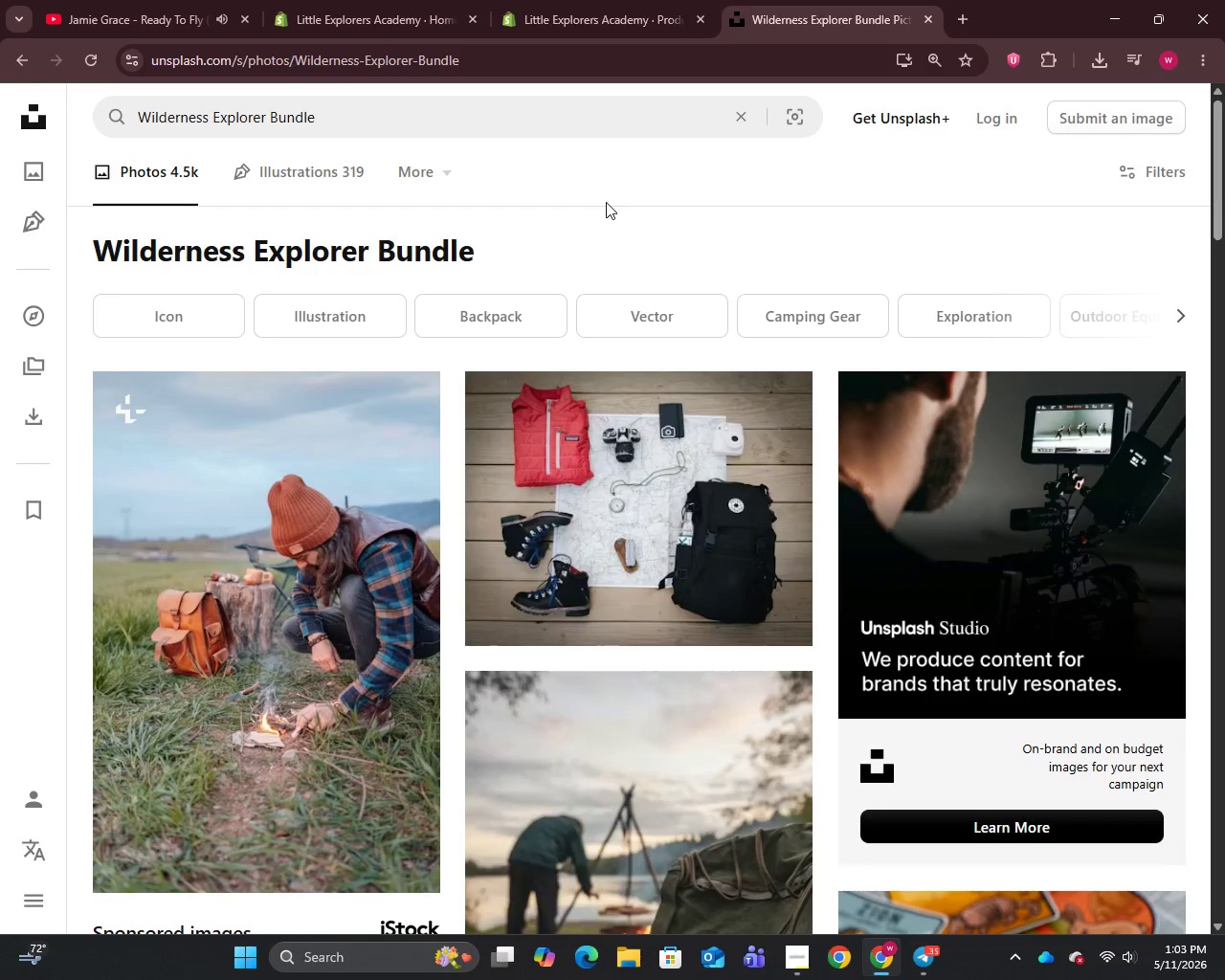 
scroll: coordinate [616, 208], scroll_direction: down, amount: 15.0
 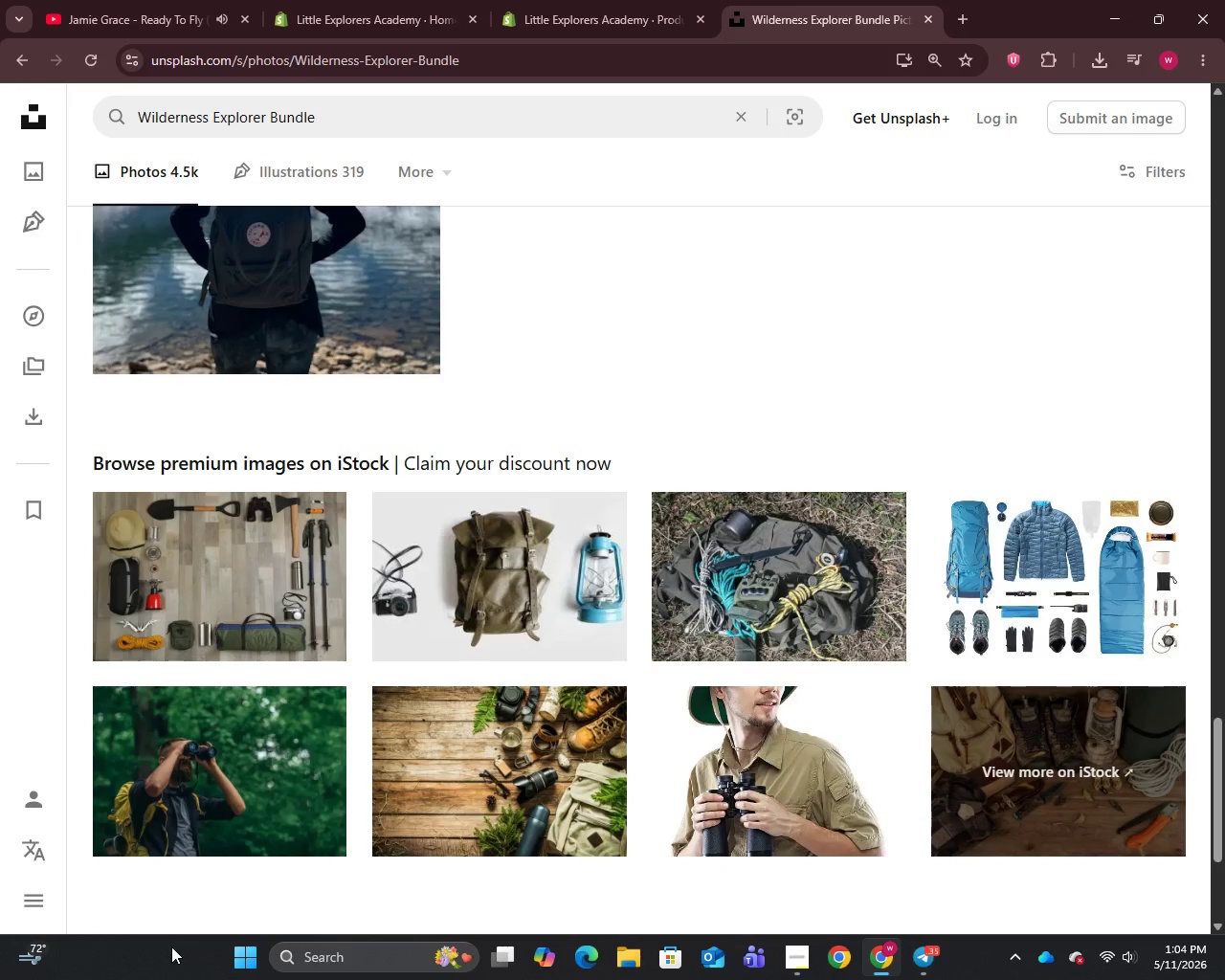 
mouse_move([478, 818])
 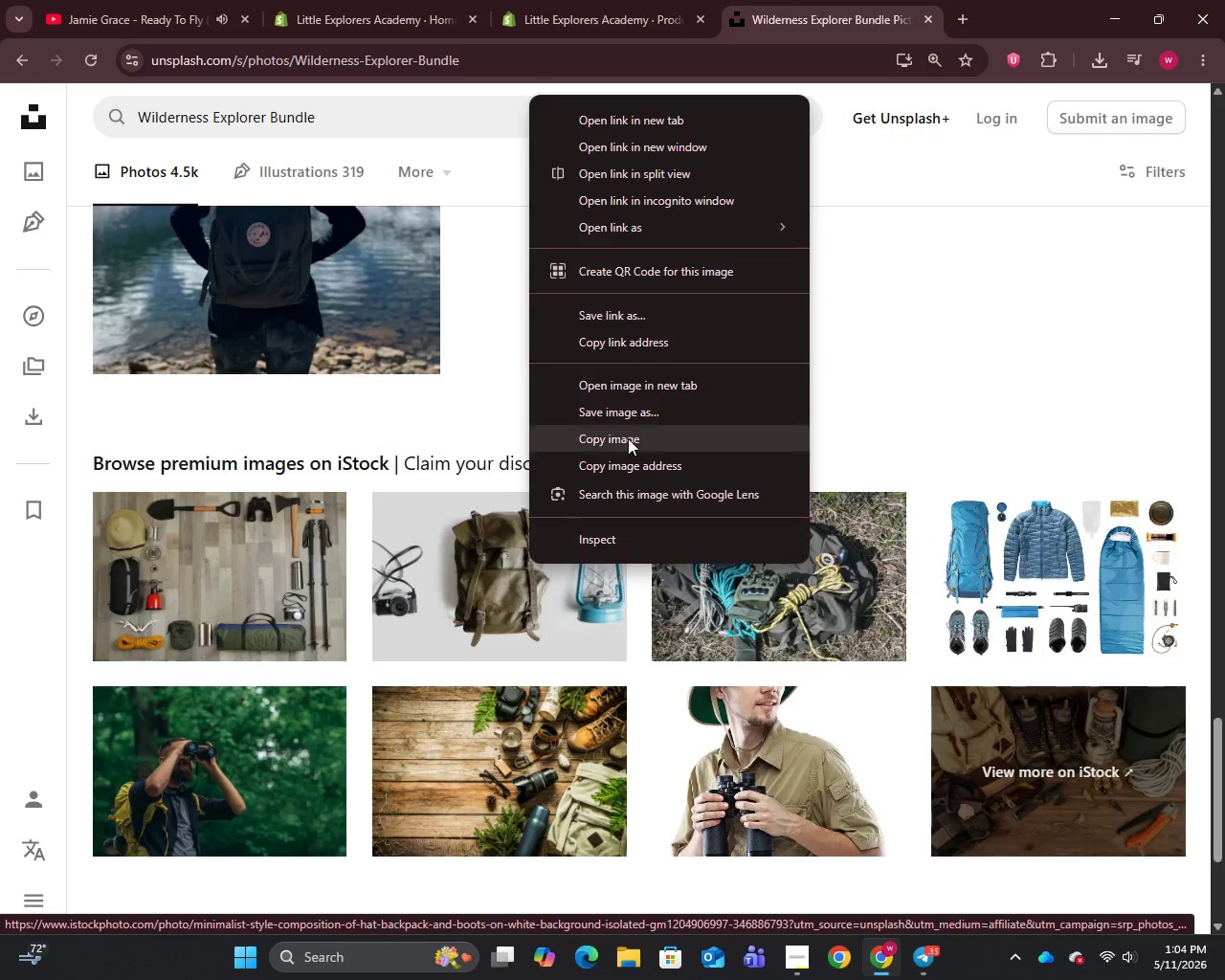 
double_click([656, 419])
 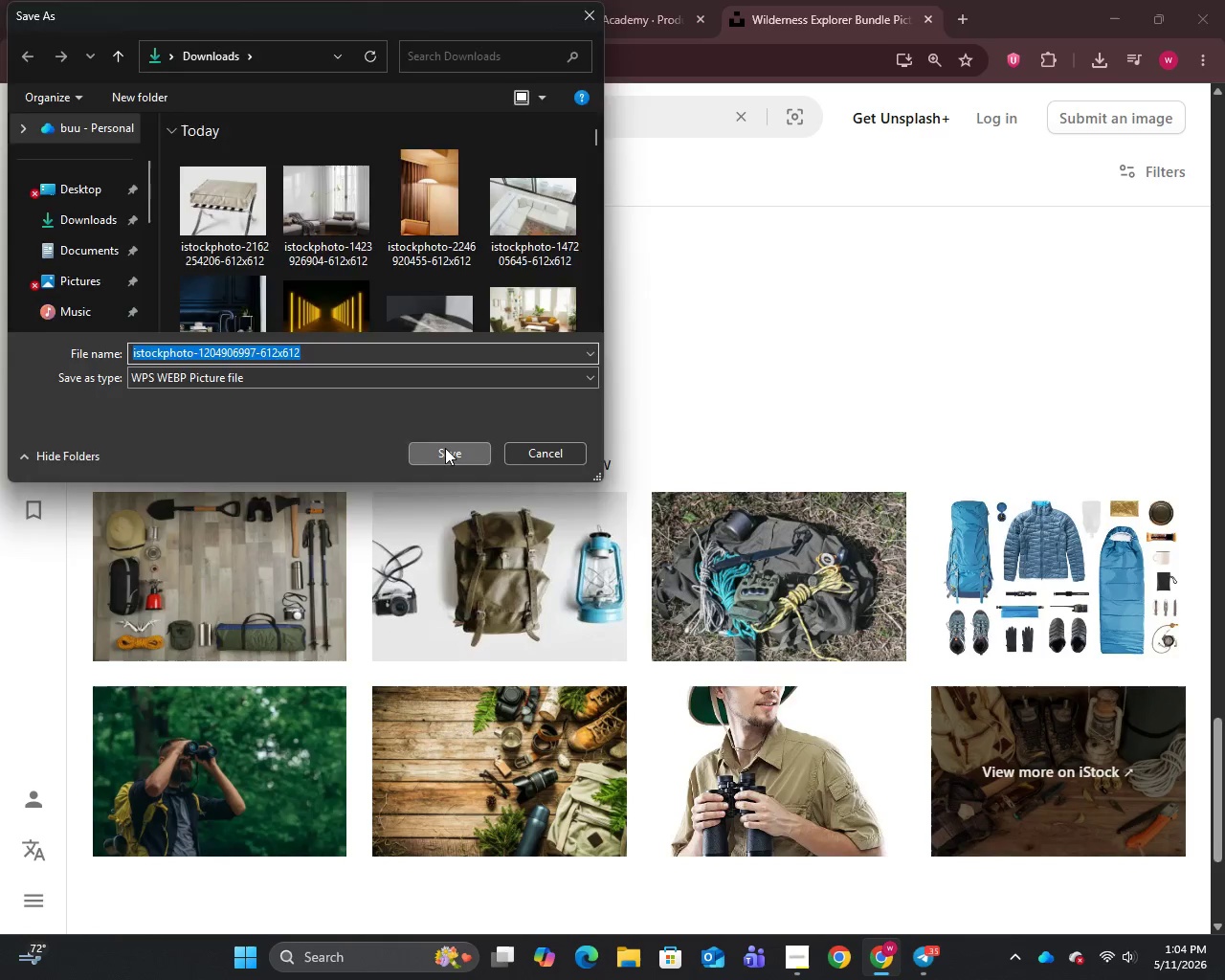 
left_click([565, 0])
 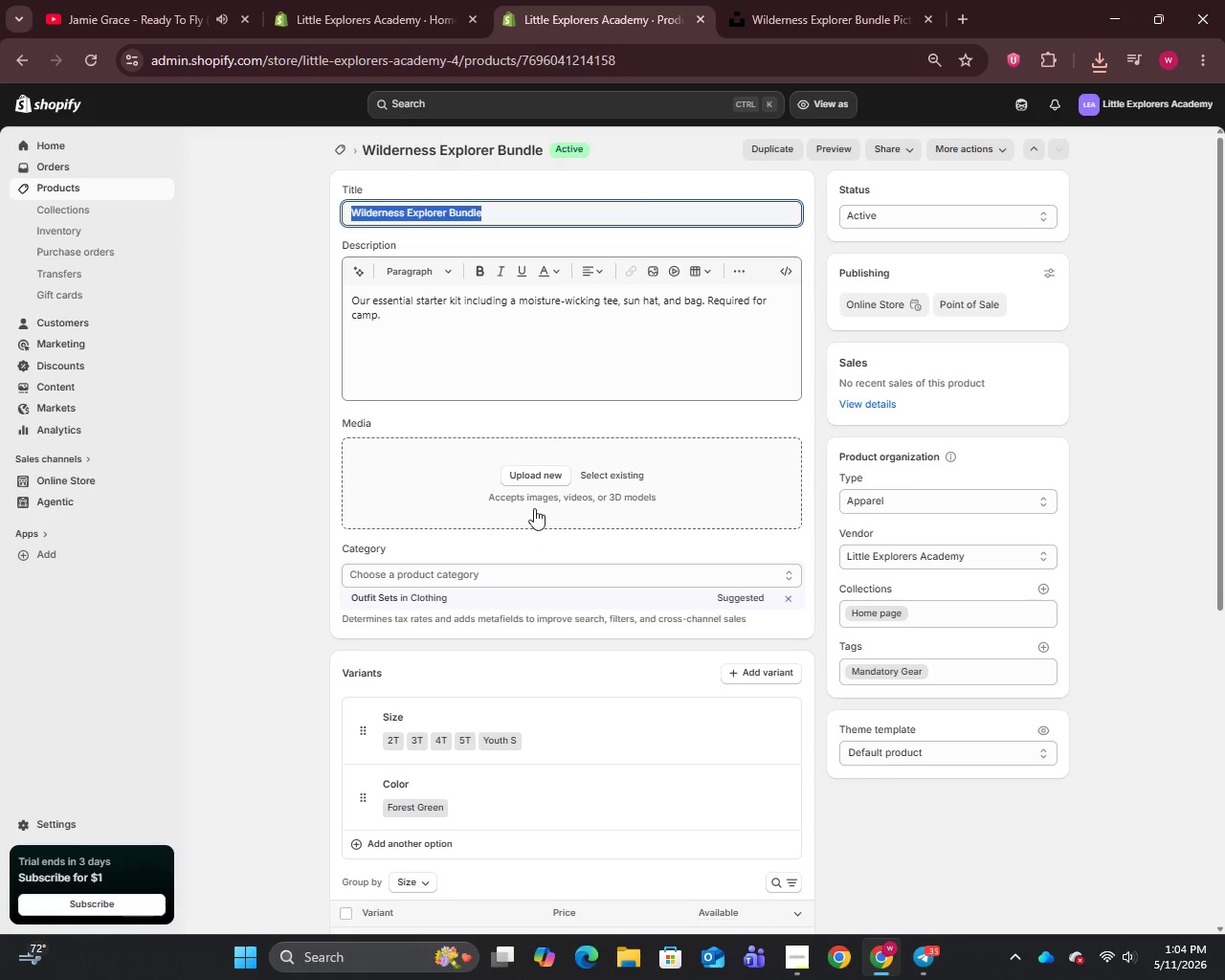 
left_click([531, 468])
 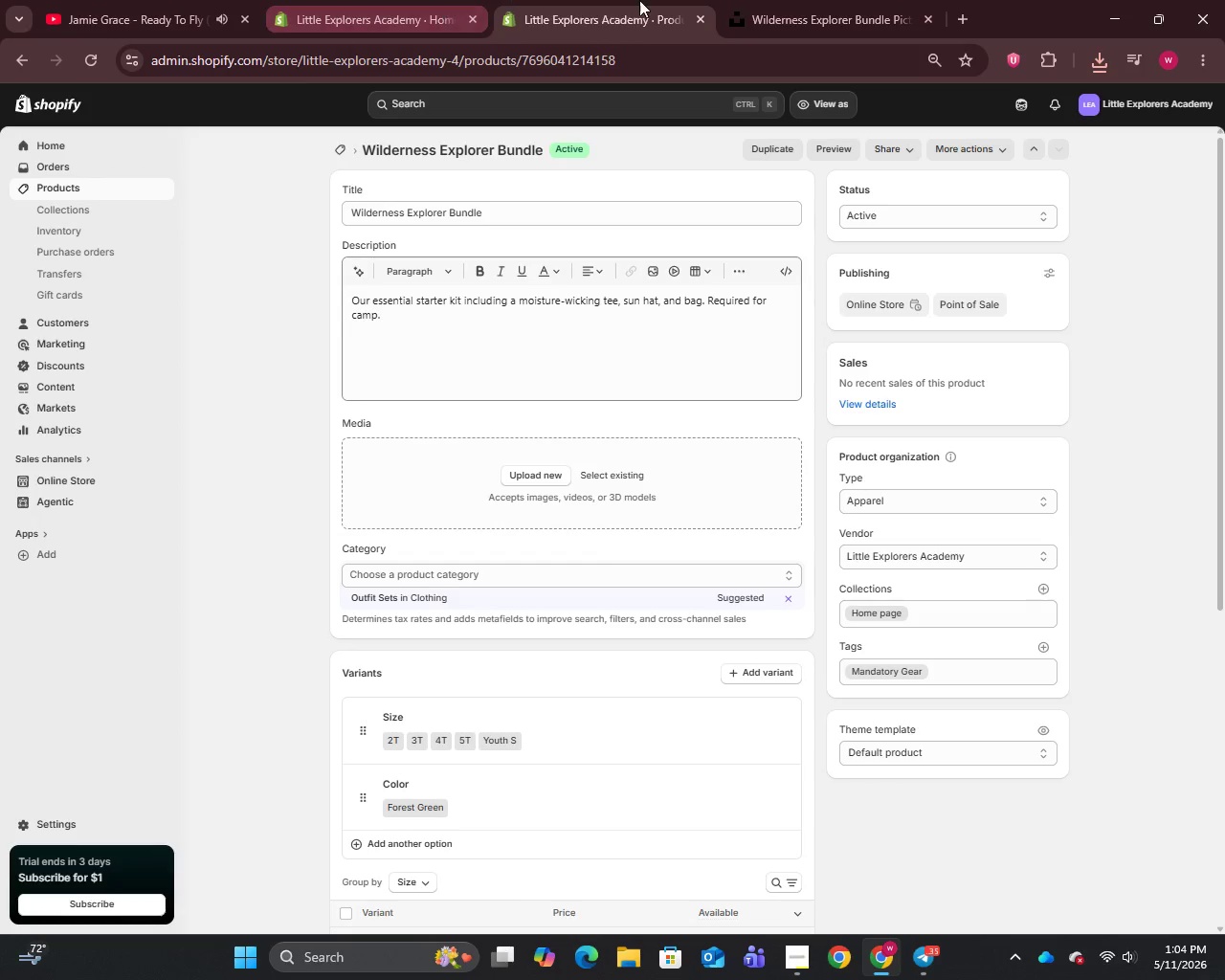 
wait(6.0)
 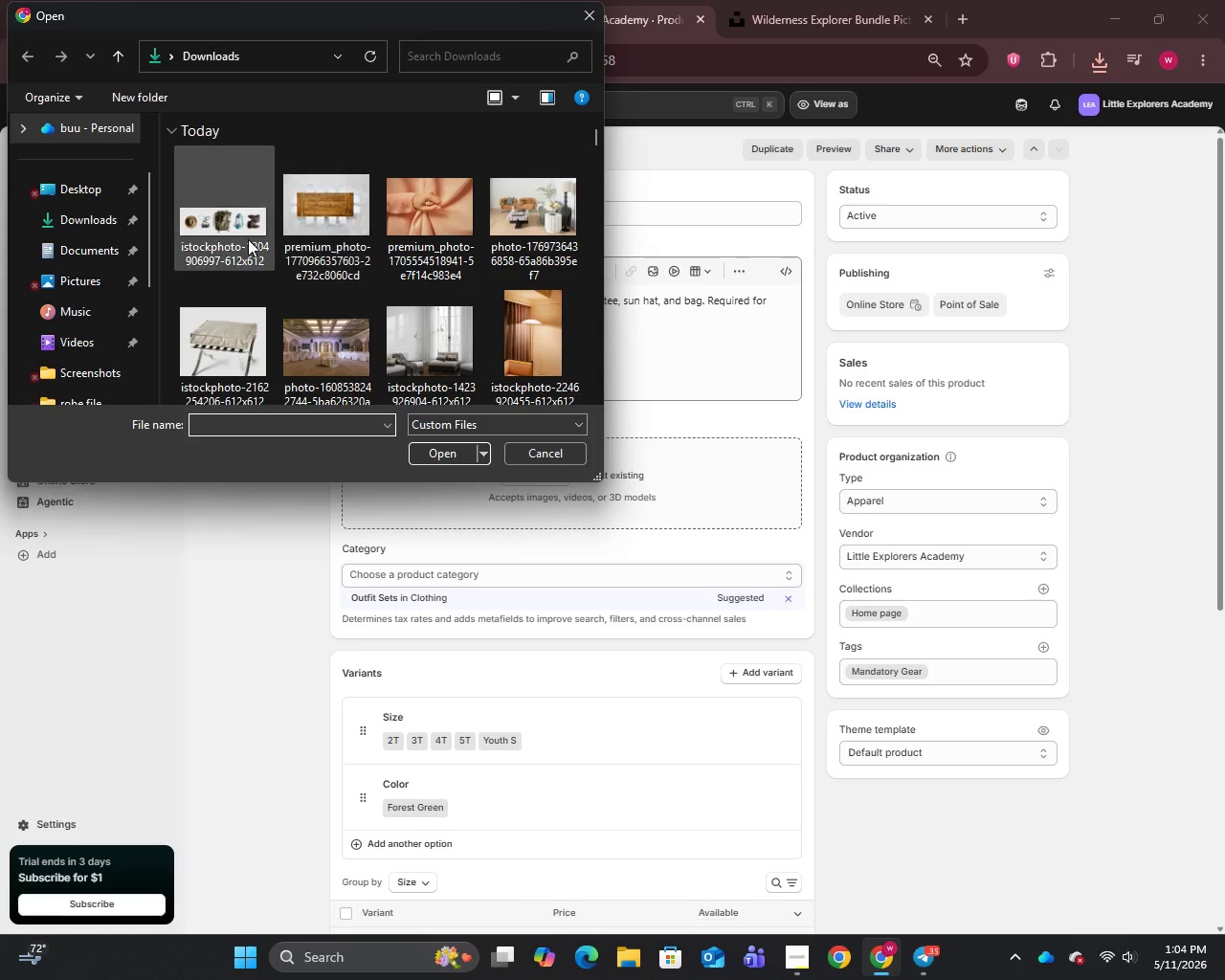 
scroll: coordinate [508, 316], scroll_direction: up, amount: 47.0
 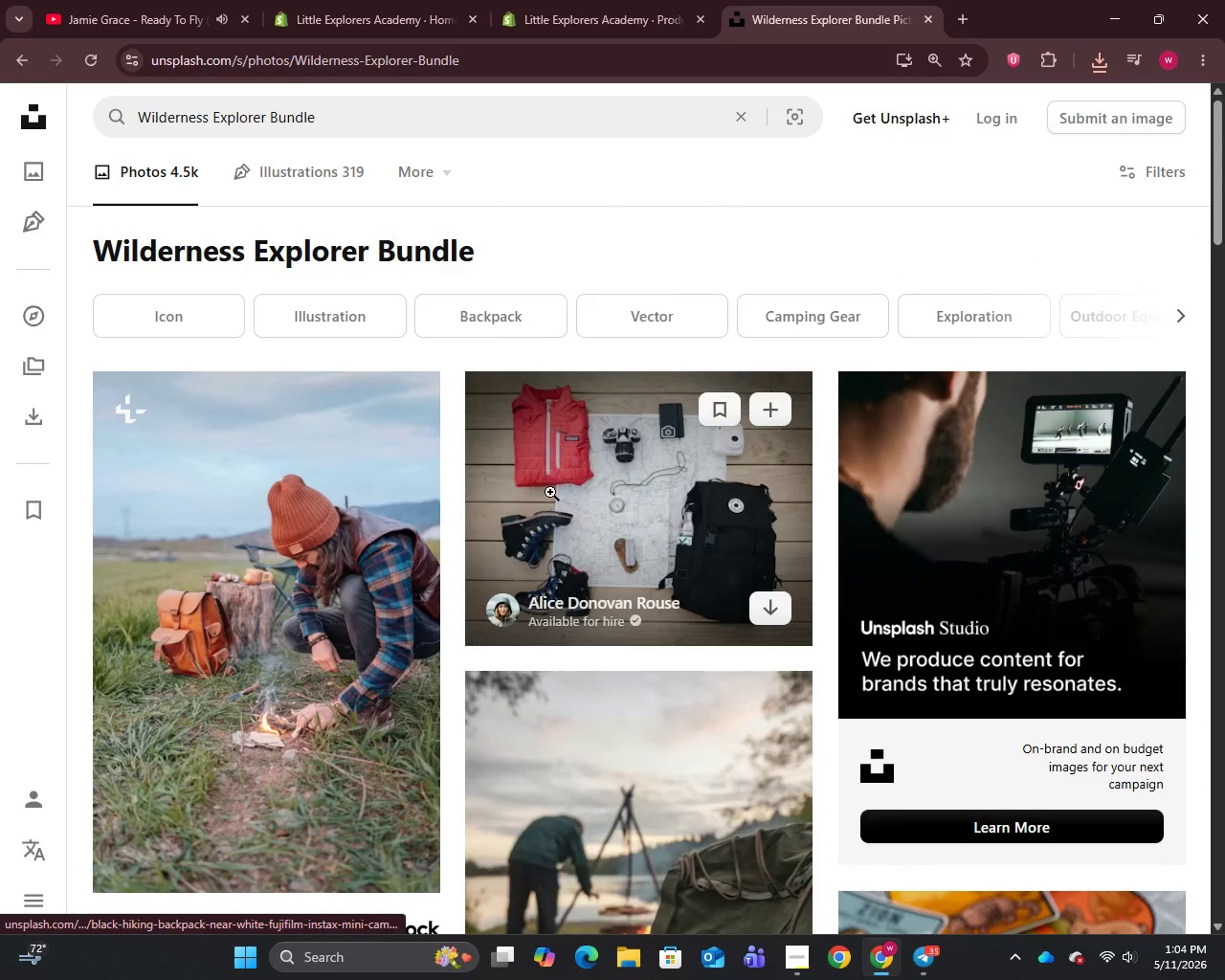 
right_click([553, 512])
 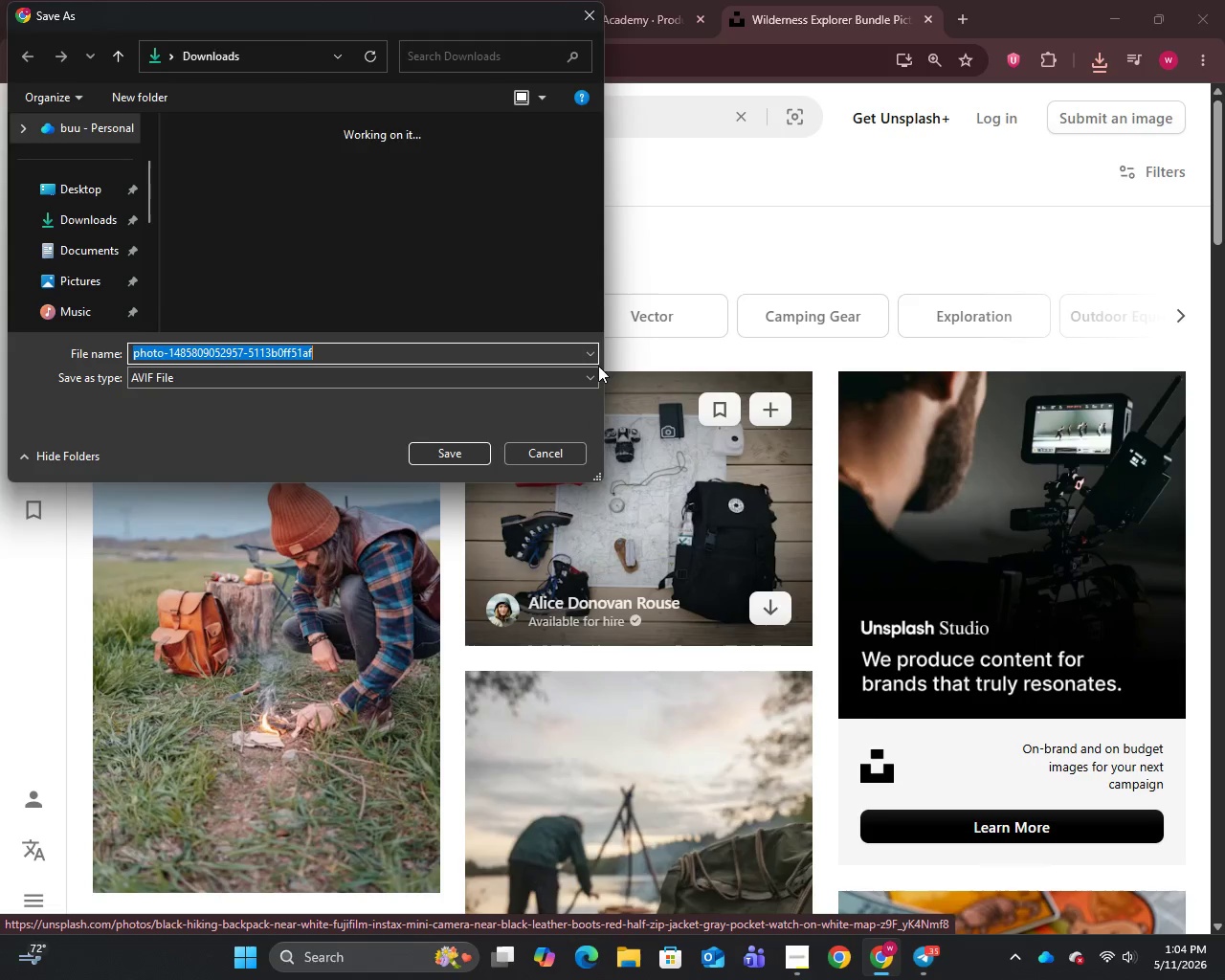 
left_click([453, 453])
 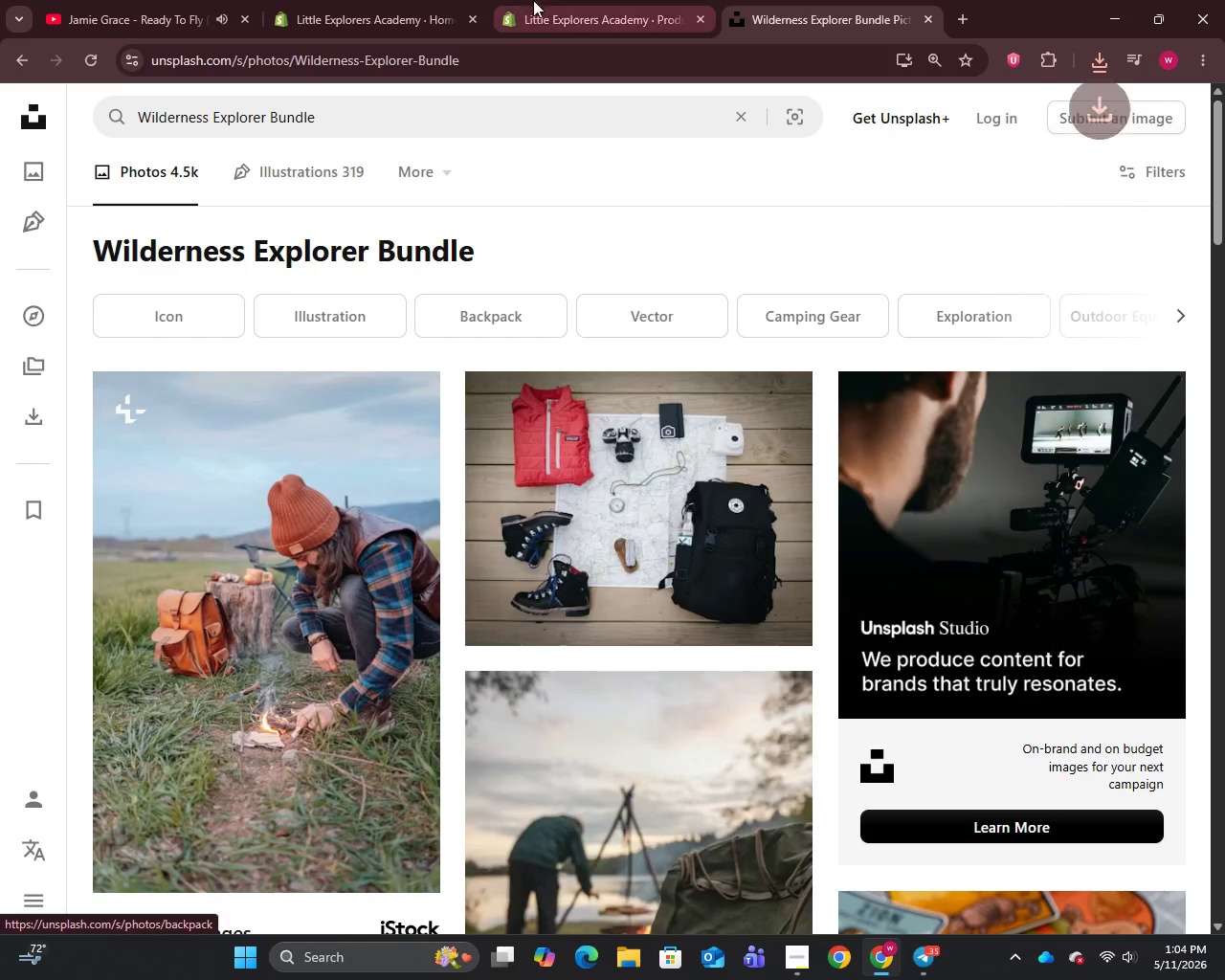 
left_click([556, 0])
 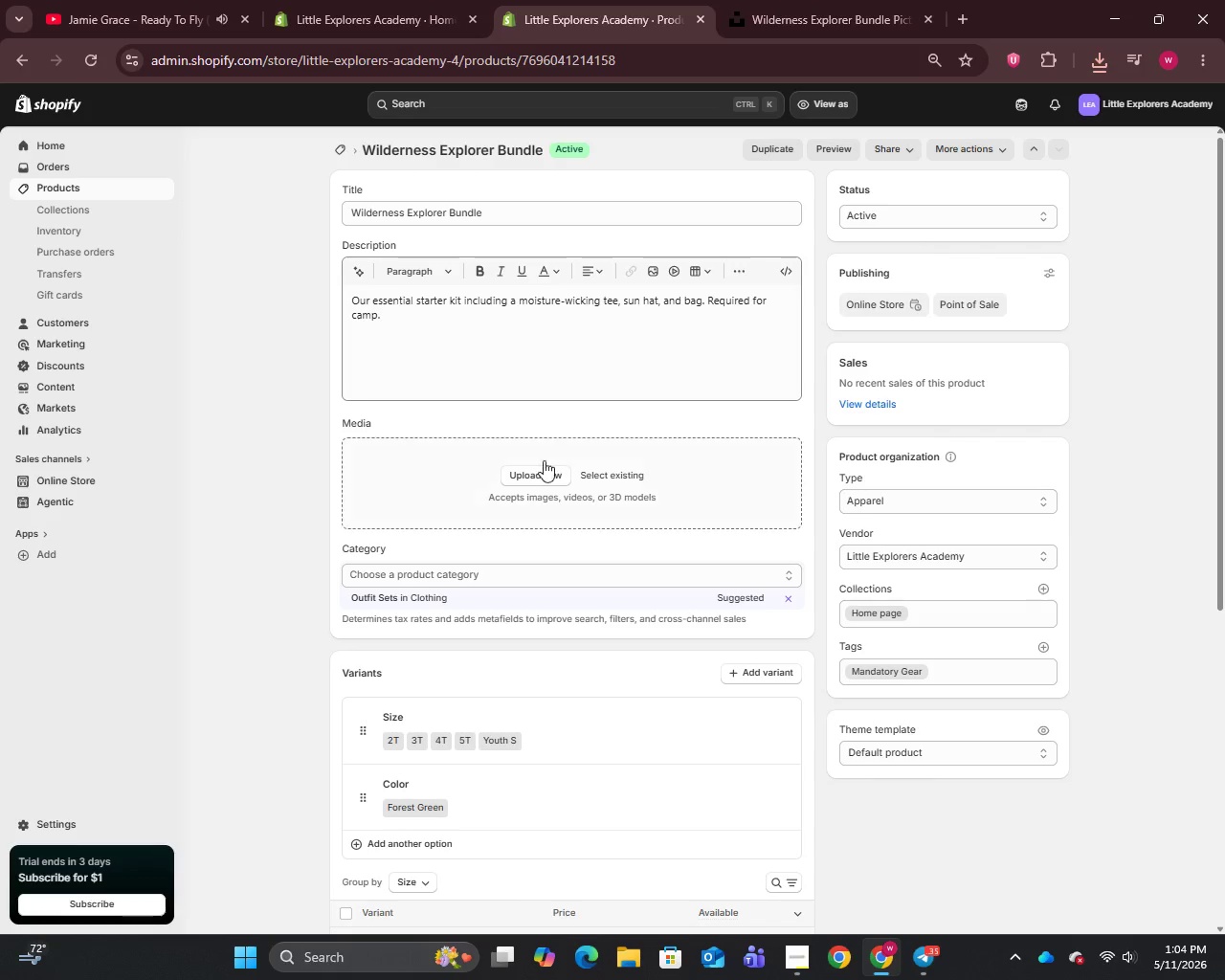 
left_click([544, 469])
 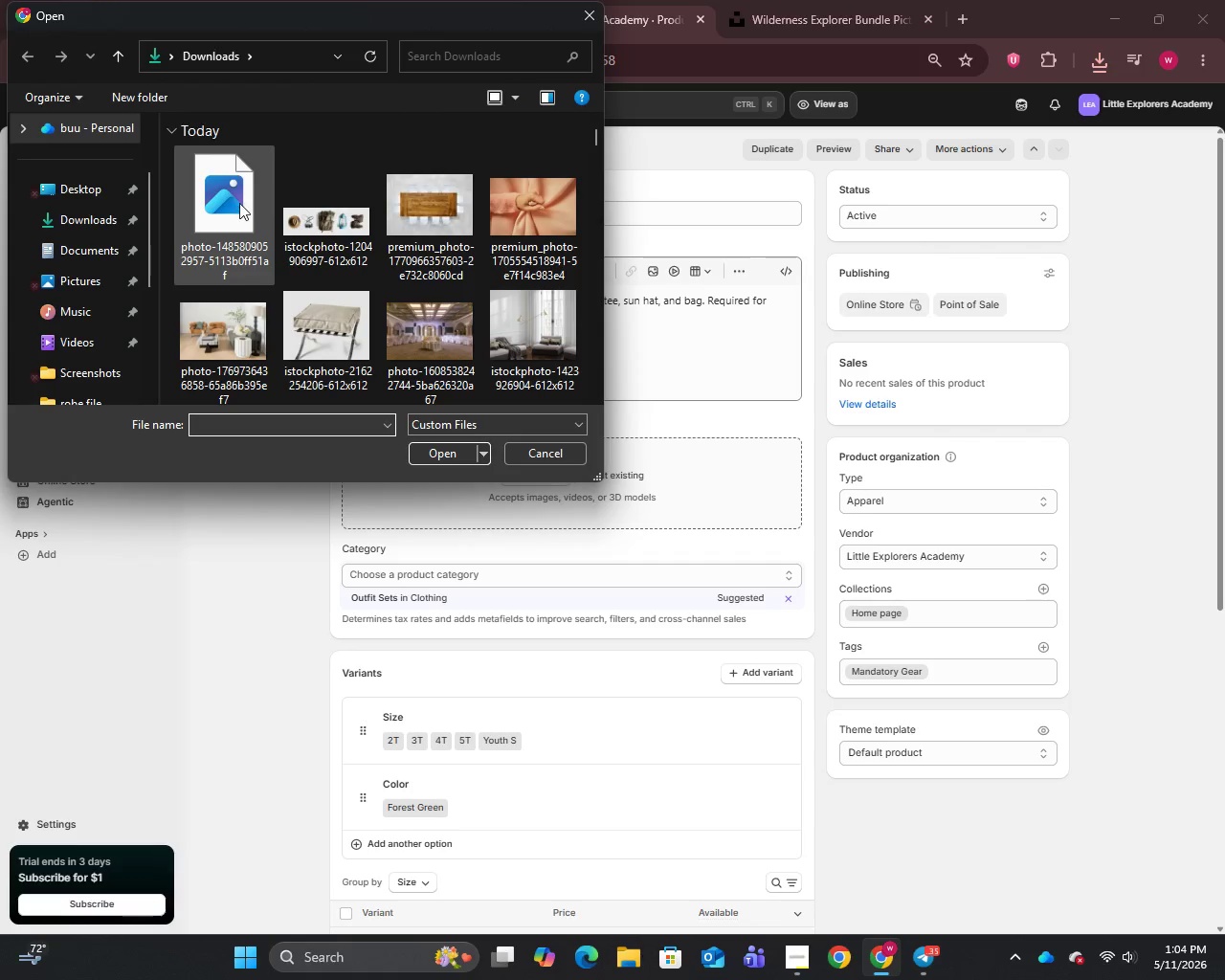 
left_click([239, 206])
 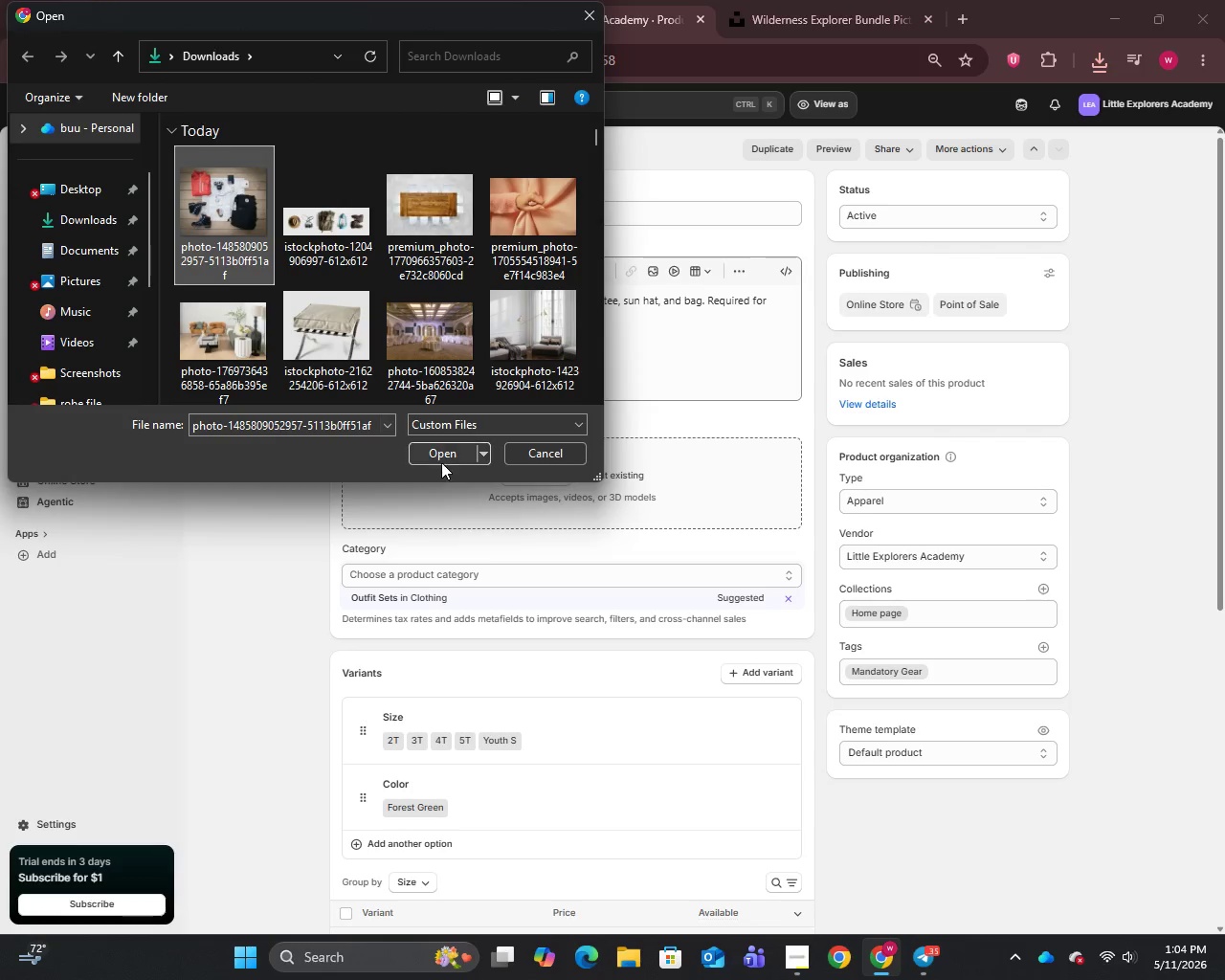 
left_click([436, 447])
 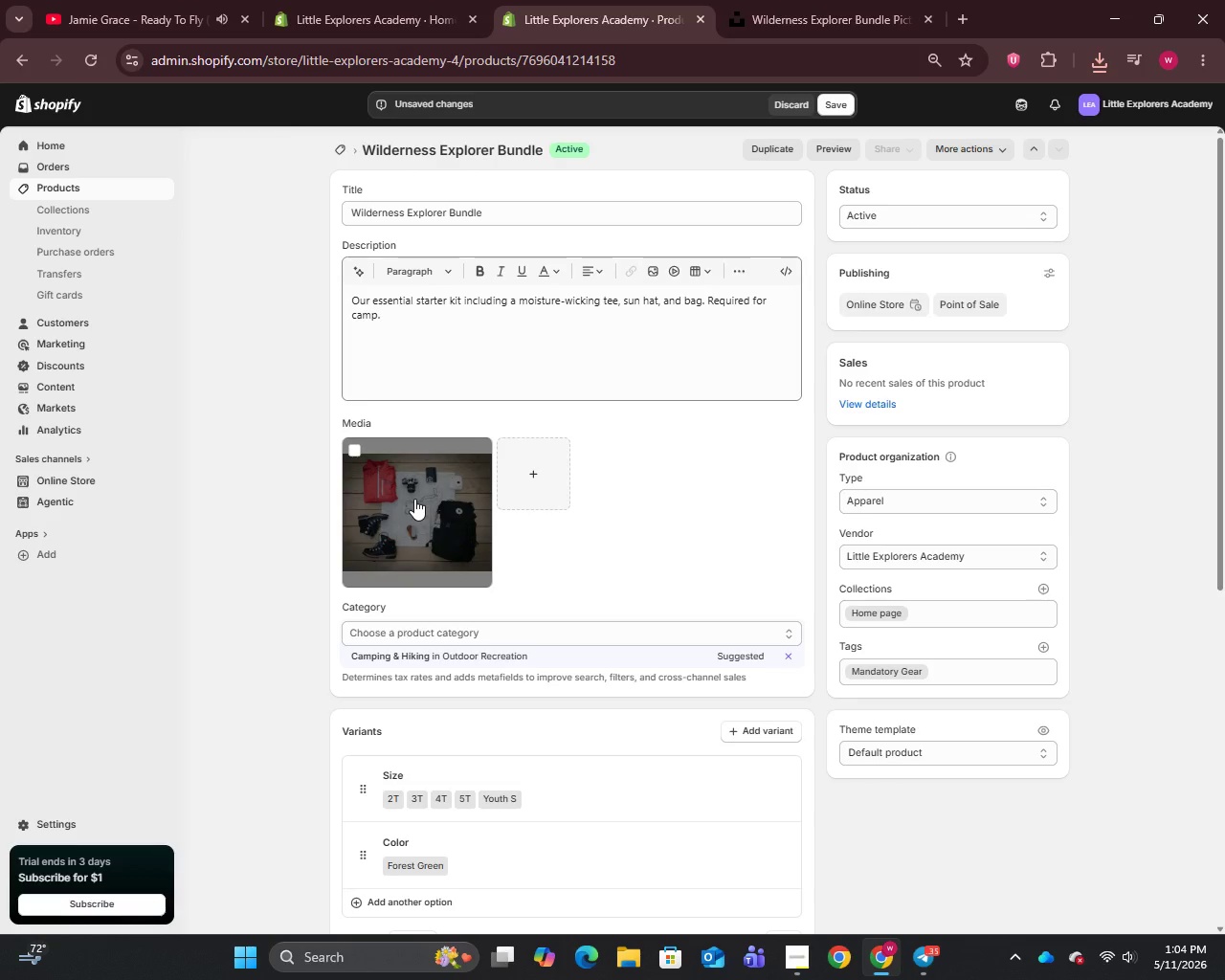 
wait(17.59)
 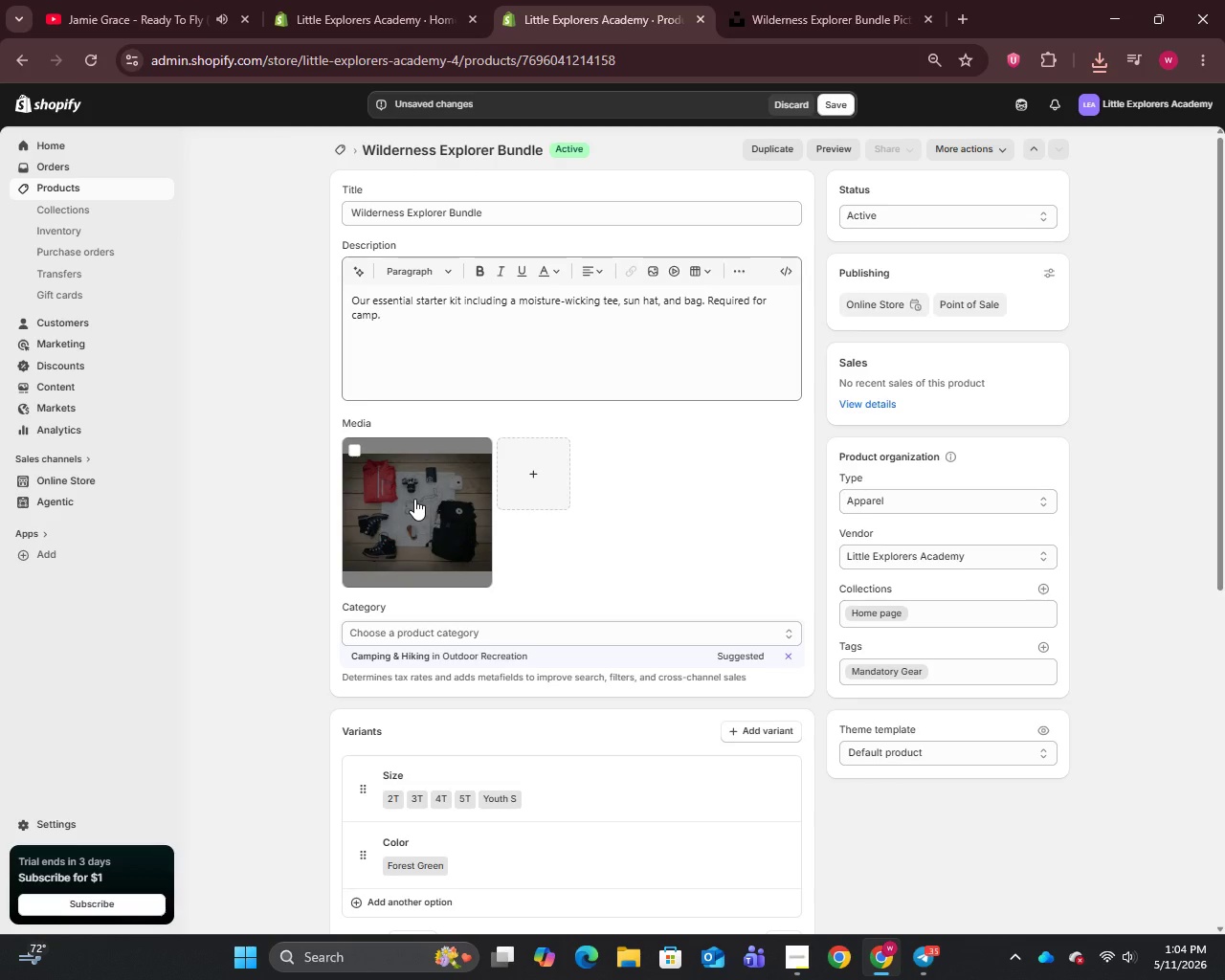 
left_click([414, 495])
 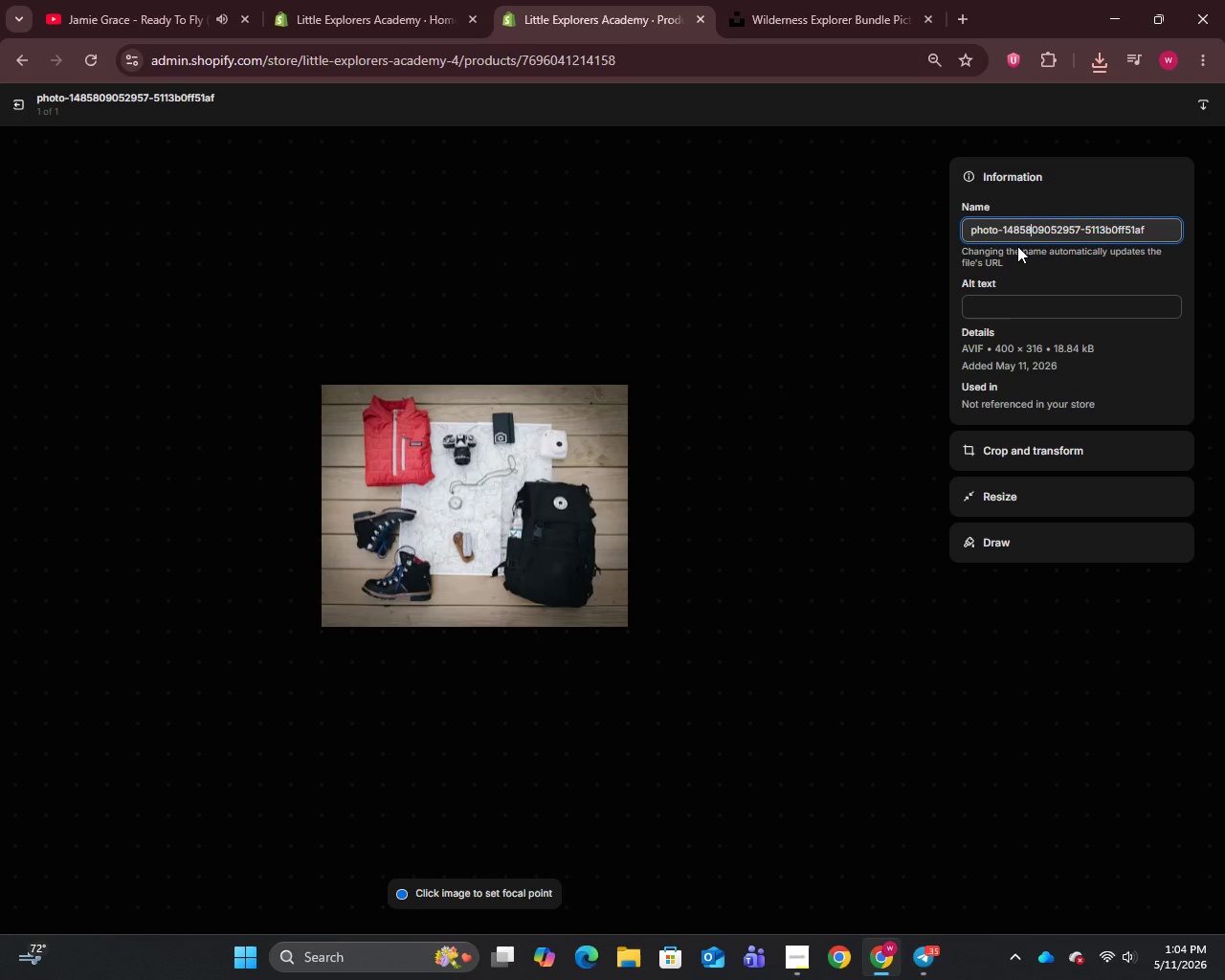 
wait(11.81)
 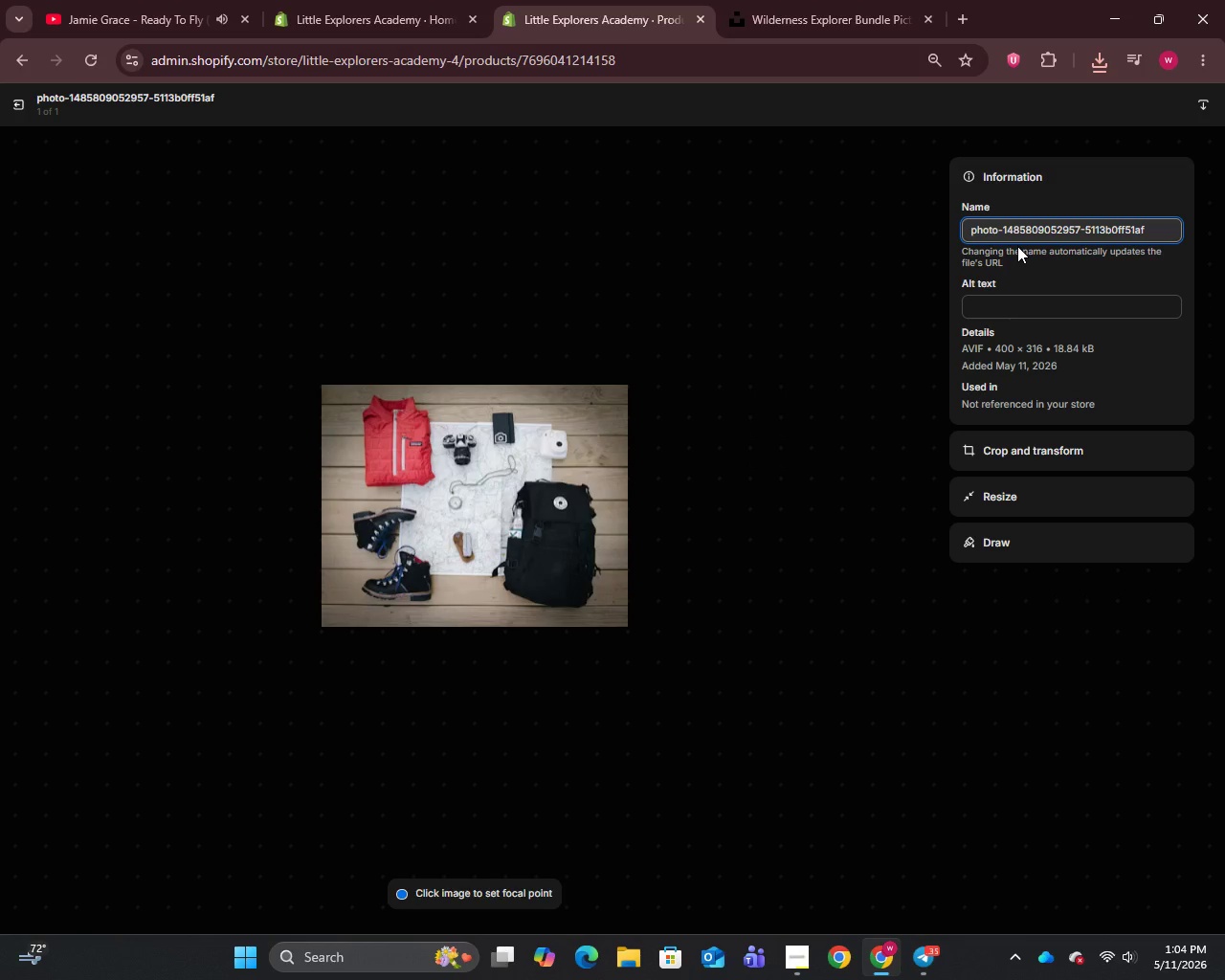 
key(Control+A)
 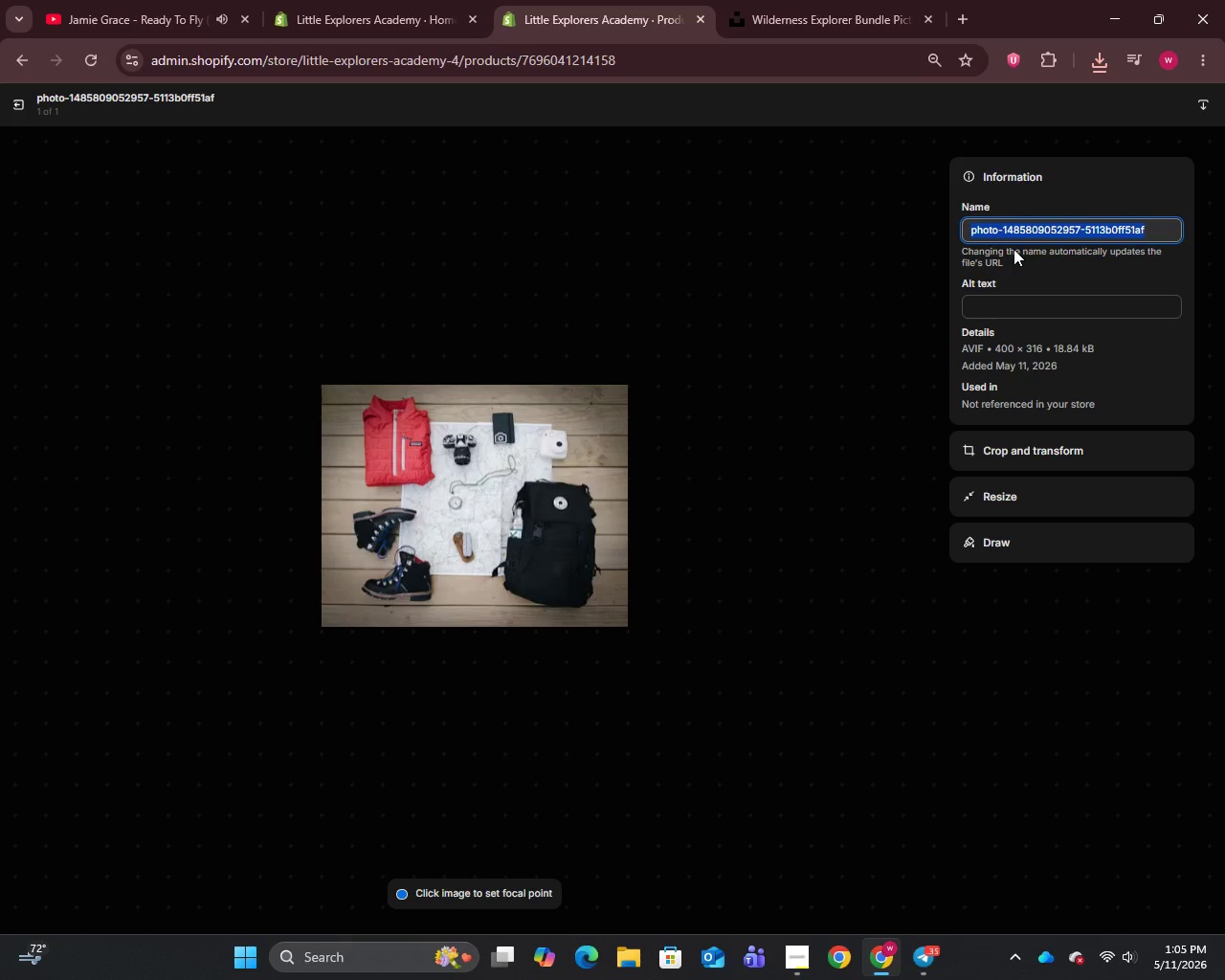 
key(Control+V)
 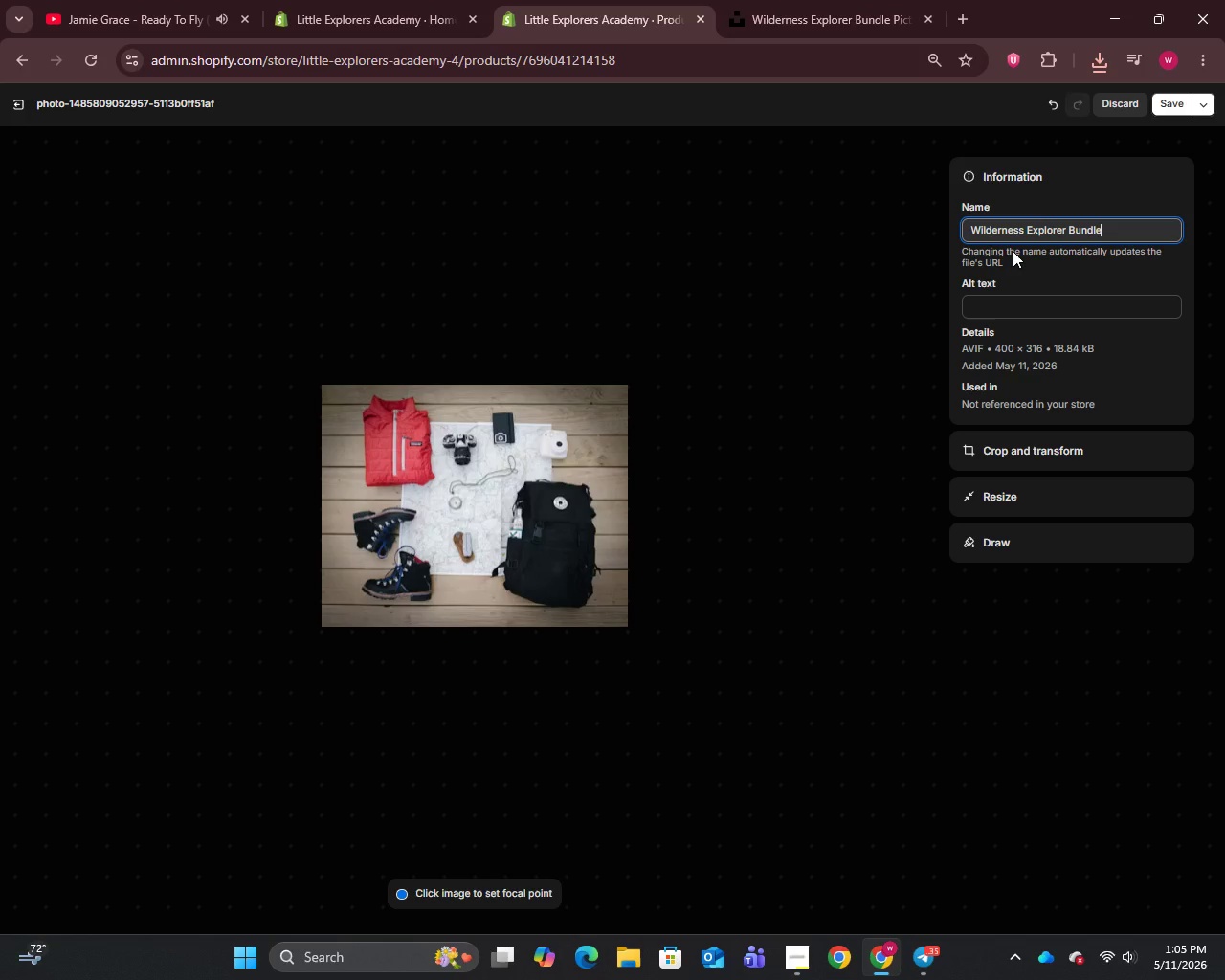 
left_click([976, 317])
 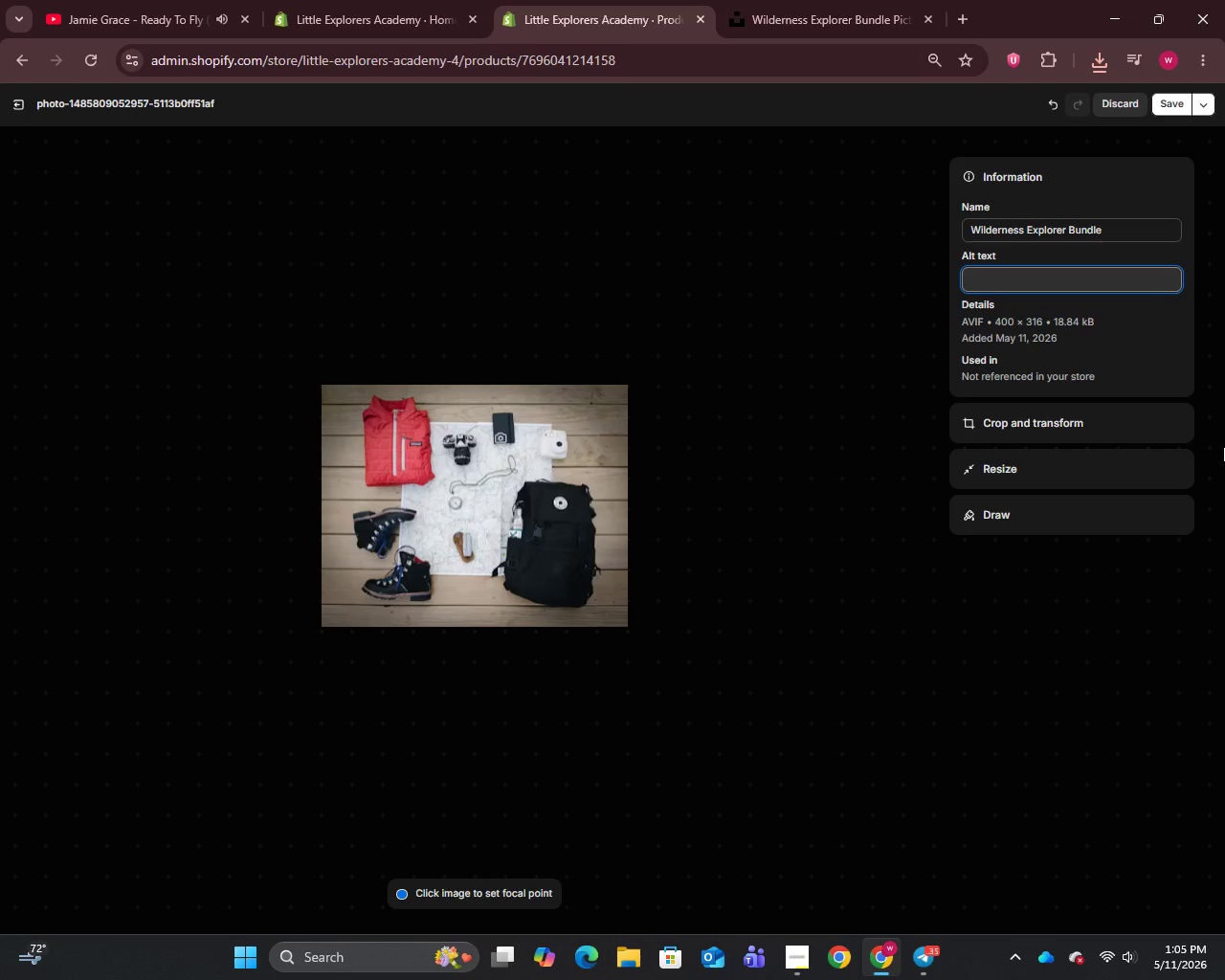 
wait(14.4)
 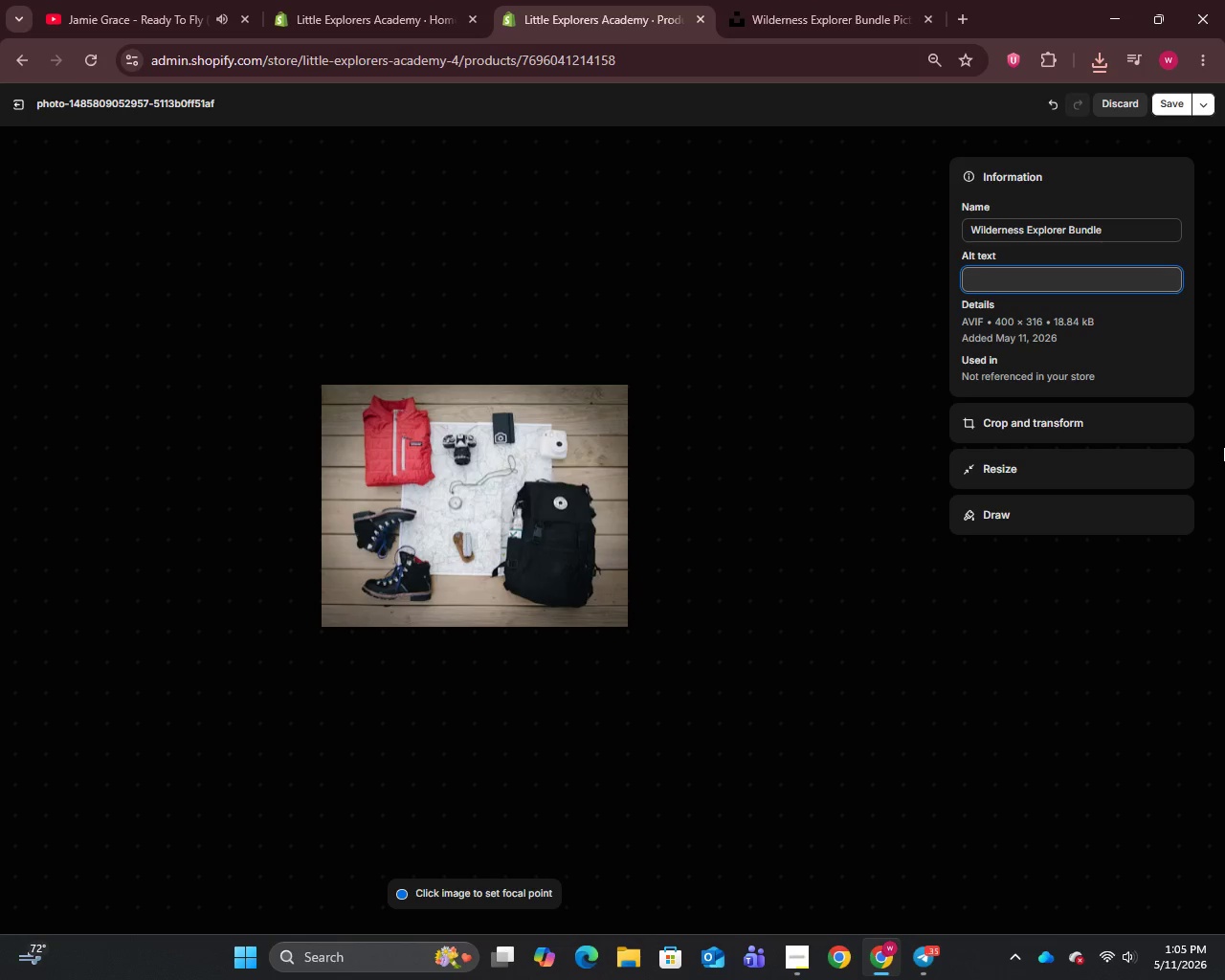 
mouse_move([47, 927])
 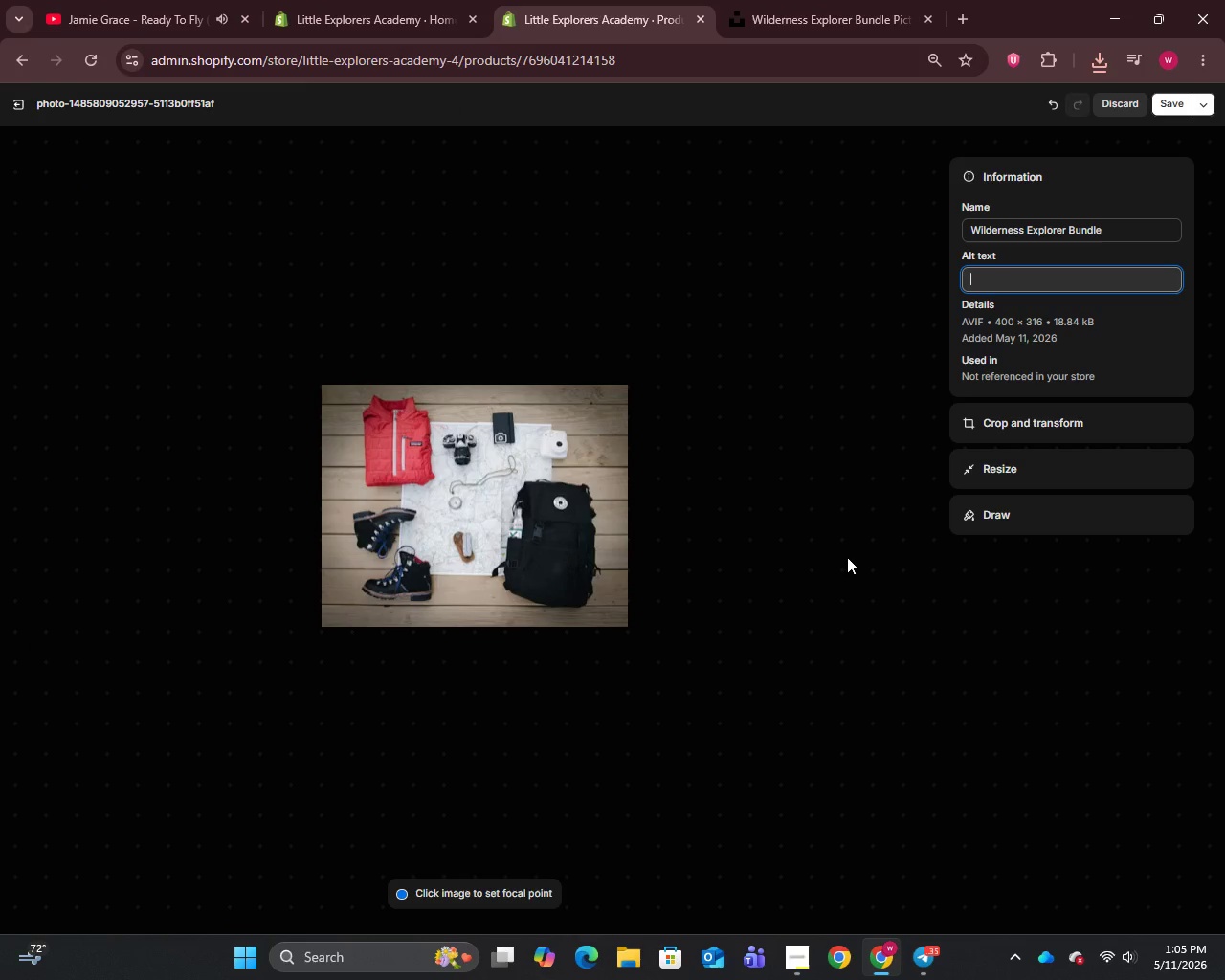 
type(Wilderness Explorer Bundle in Forest Green - Little Explorers Academy Wilderness and Wonder summer camp mandatory gear set for toddlers and preschoolers)
 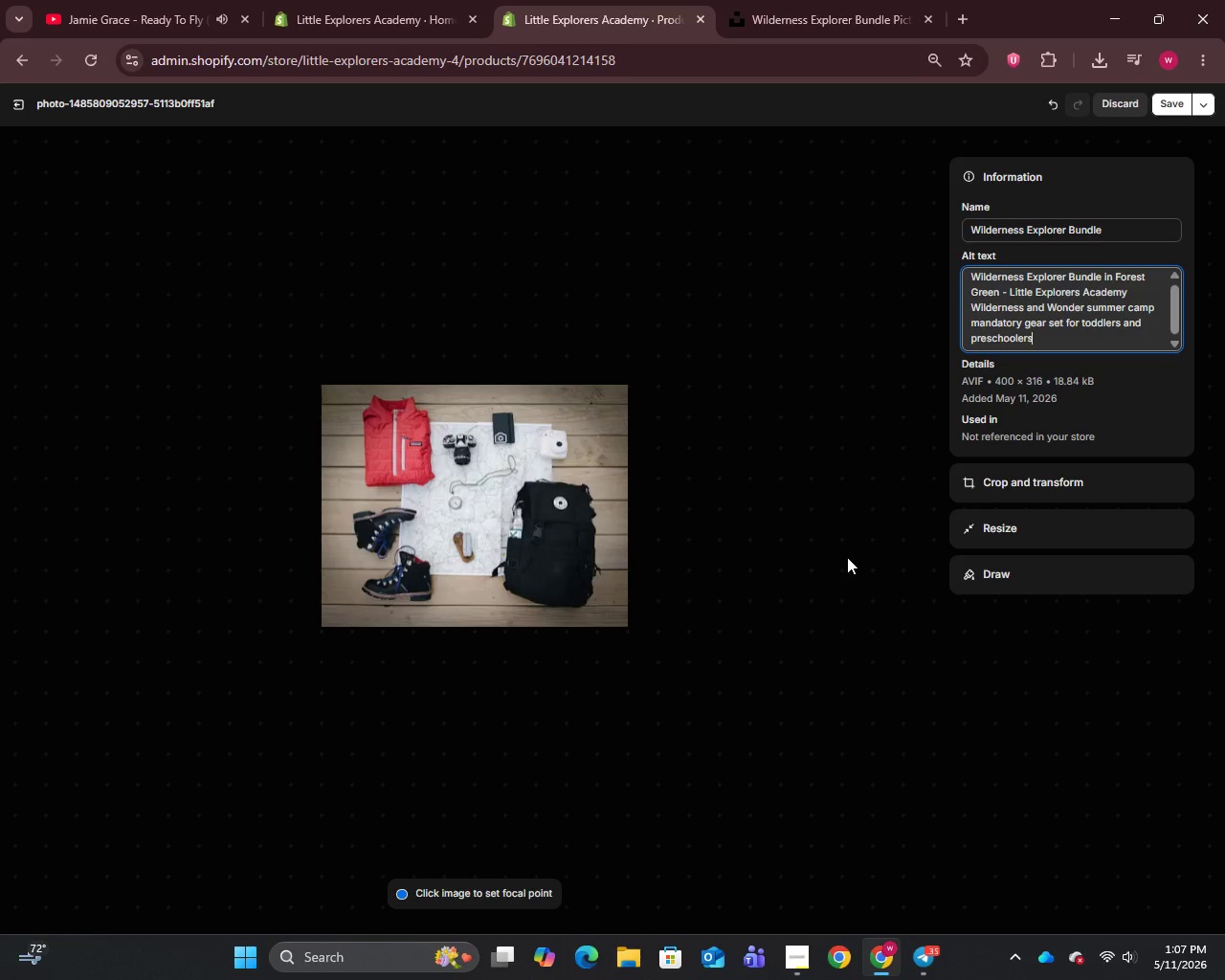 
wait(20.92)
 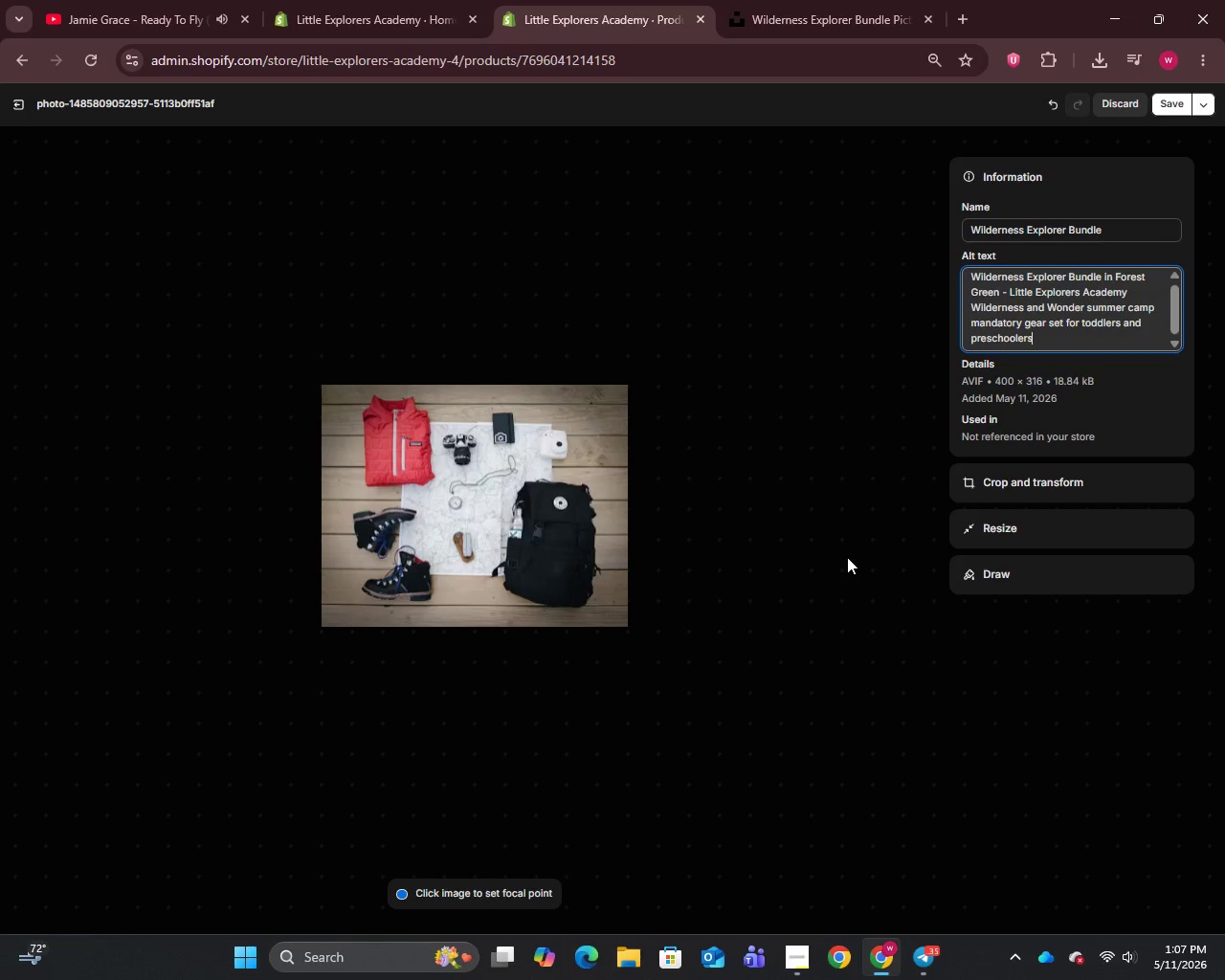 
left_click([1169, 99])
 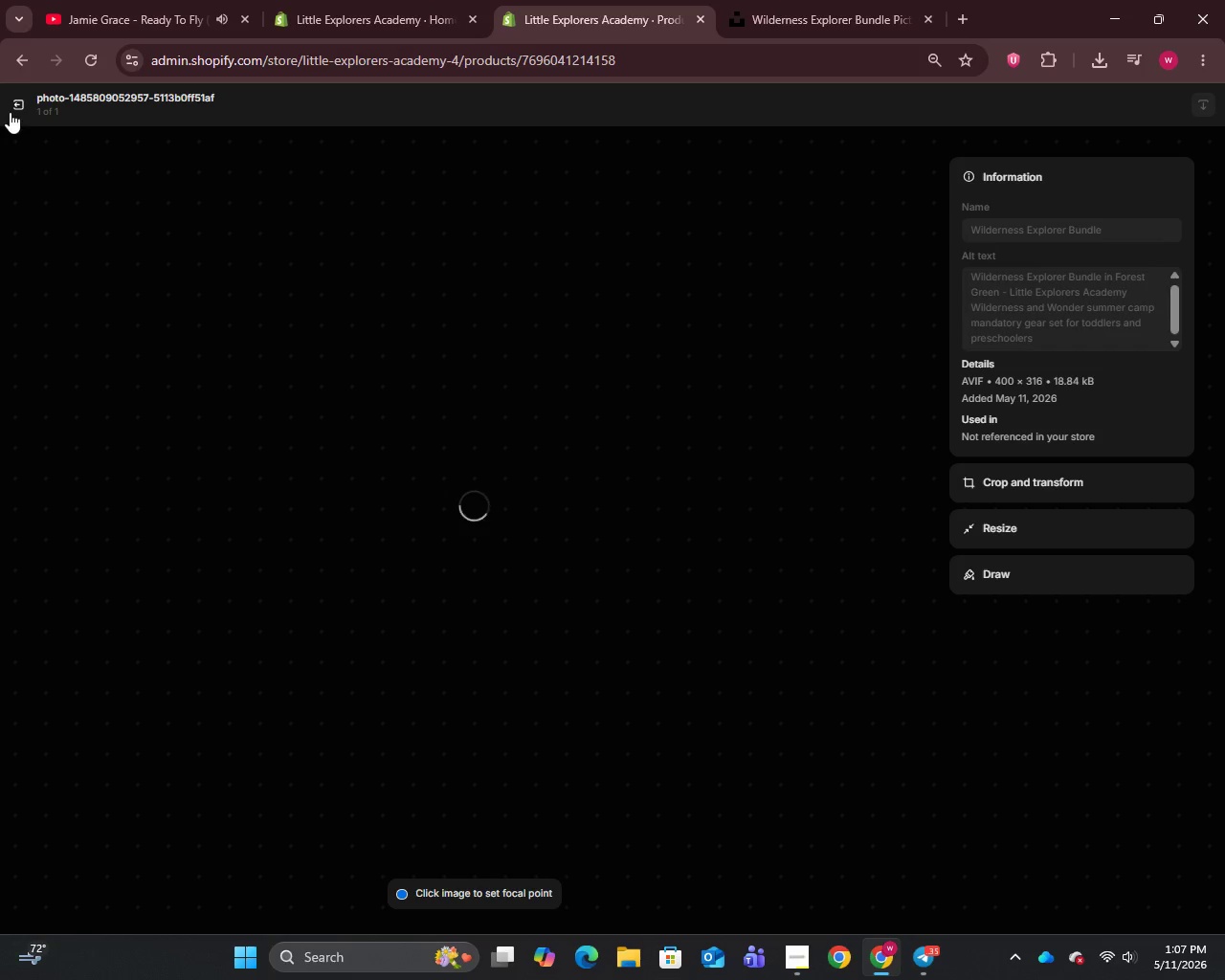 
left_click([11, 112])
 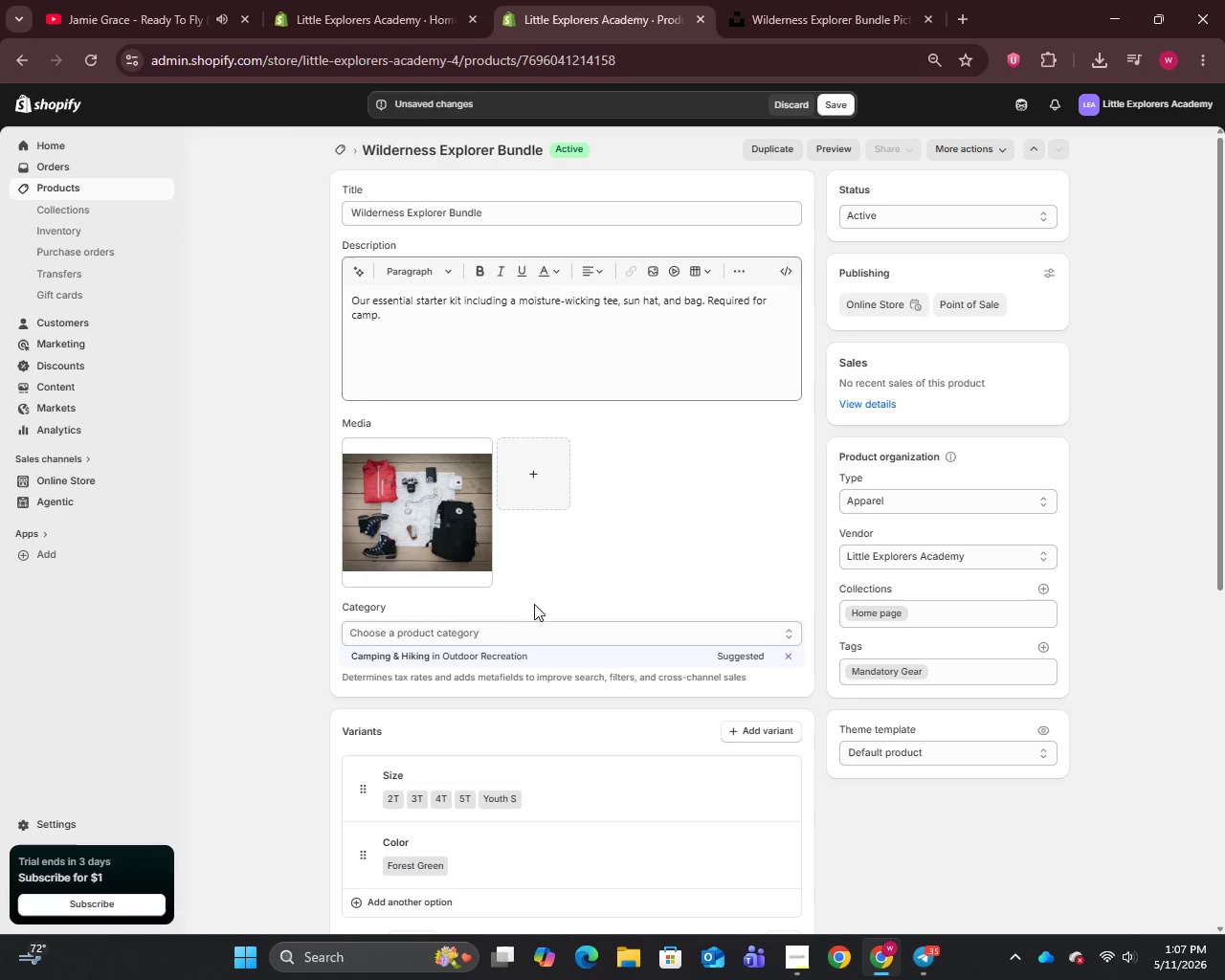 
scroll: coordinate [509, 642], scroll_direction: down, amount: 9.0
 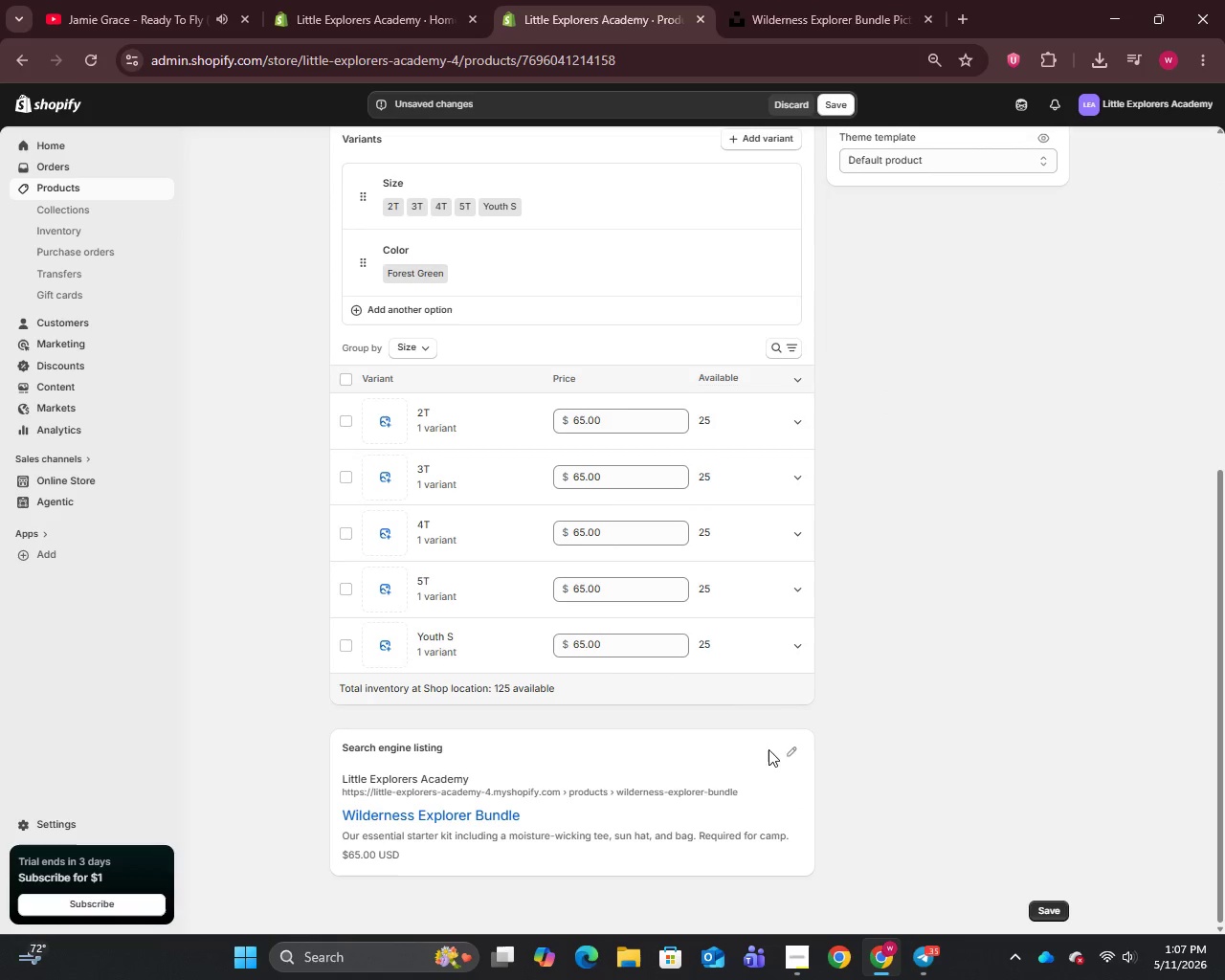 
left_click([790, 744])
 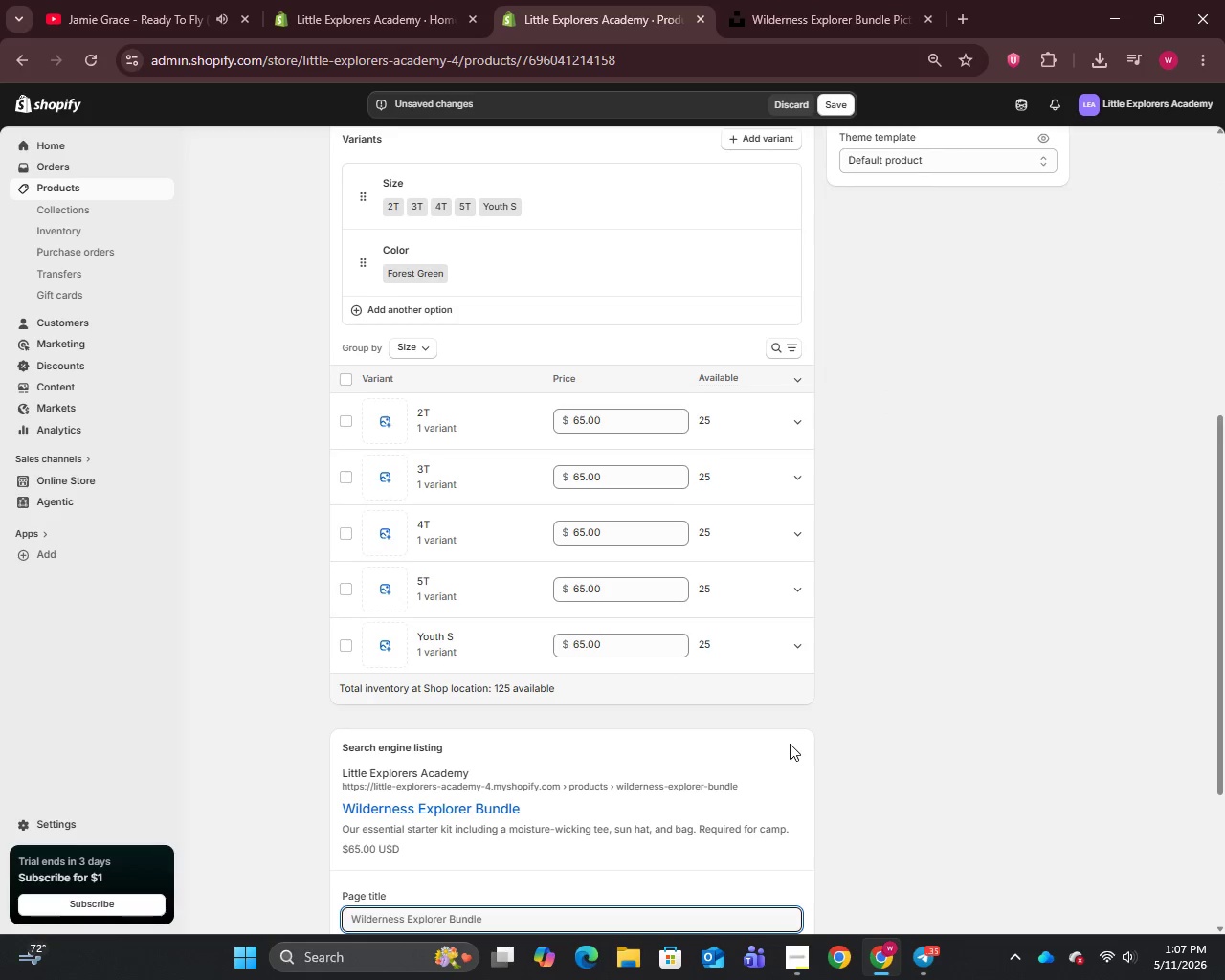 
scroll: coordinate [790, 744], scroll_direction: down, amount: 4.0
 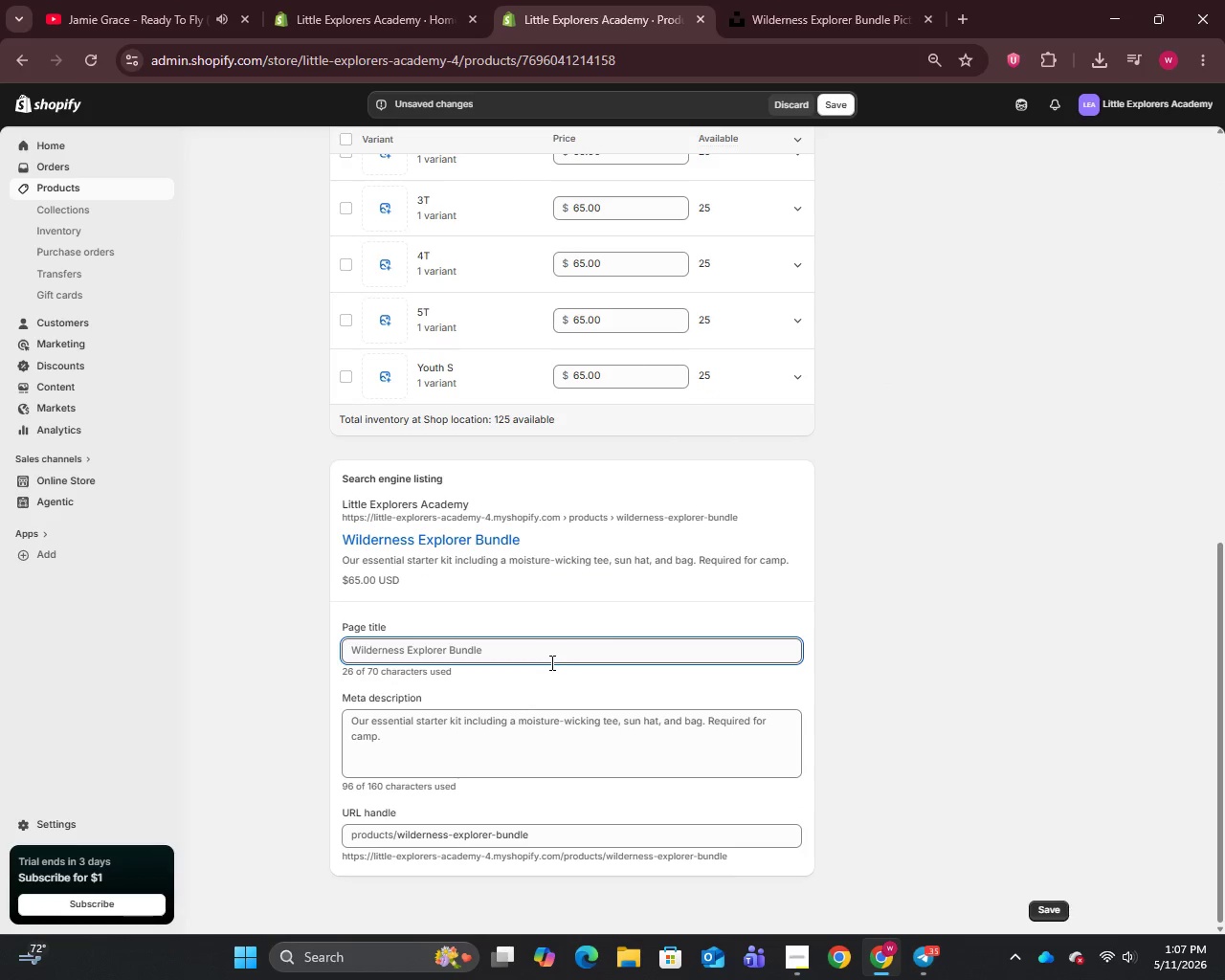 
left_click([548, 657])
 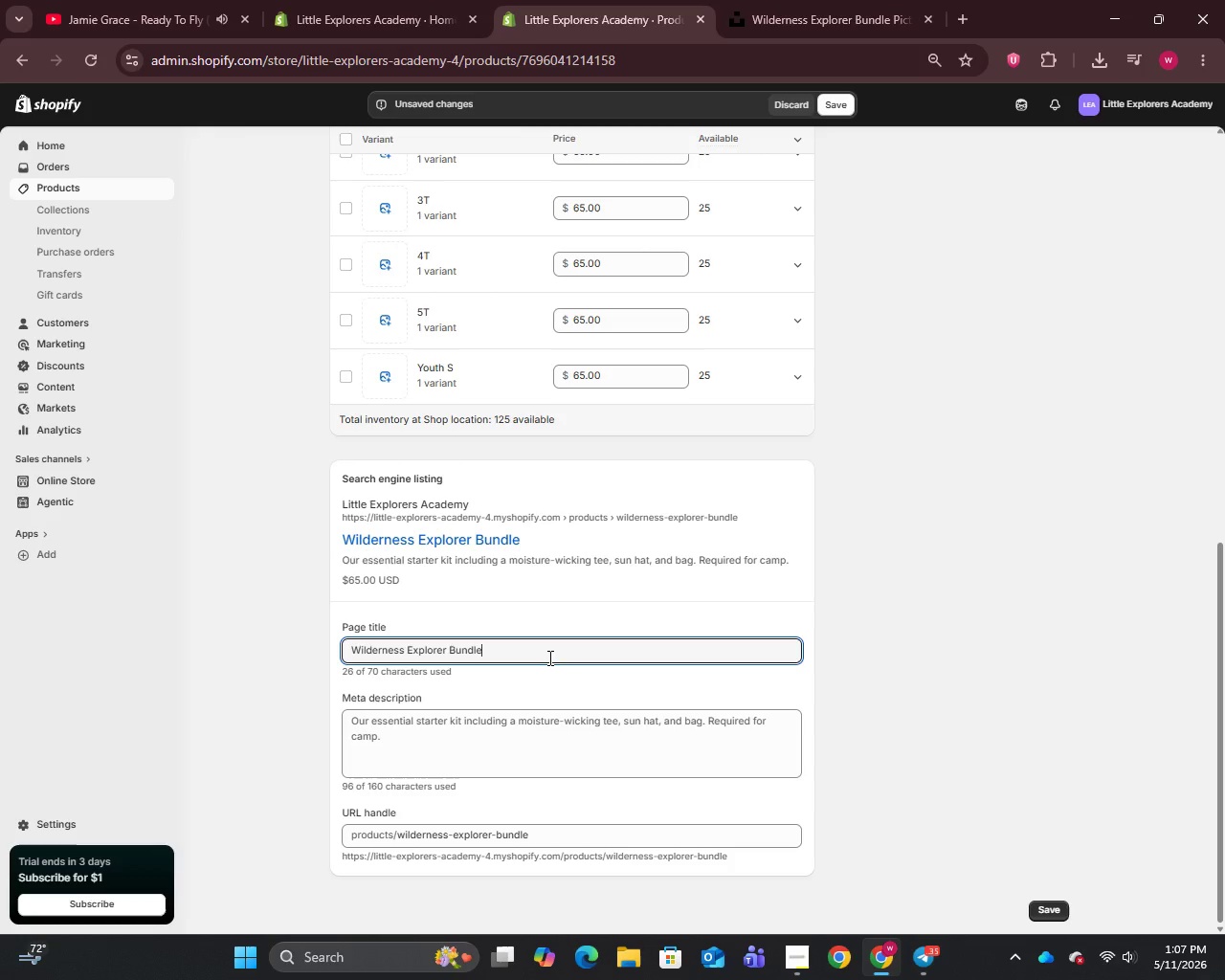 
wait(8.33)
 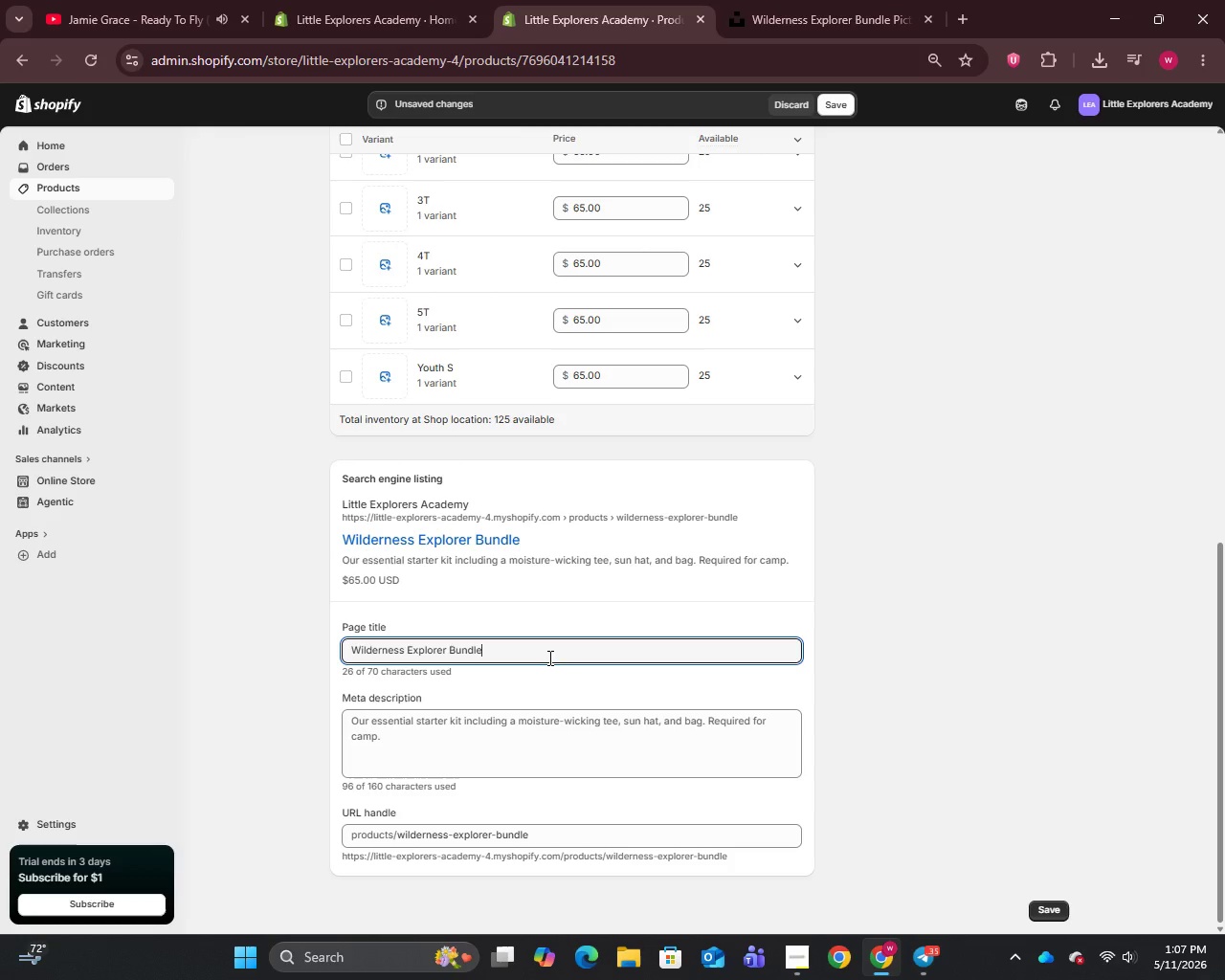 
type( | Preschool Summer Camp Gear | Little Explorers Academy)
 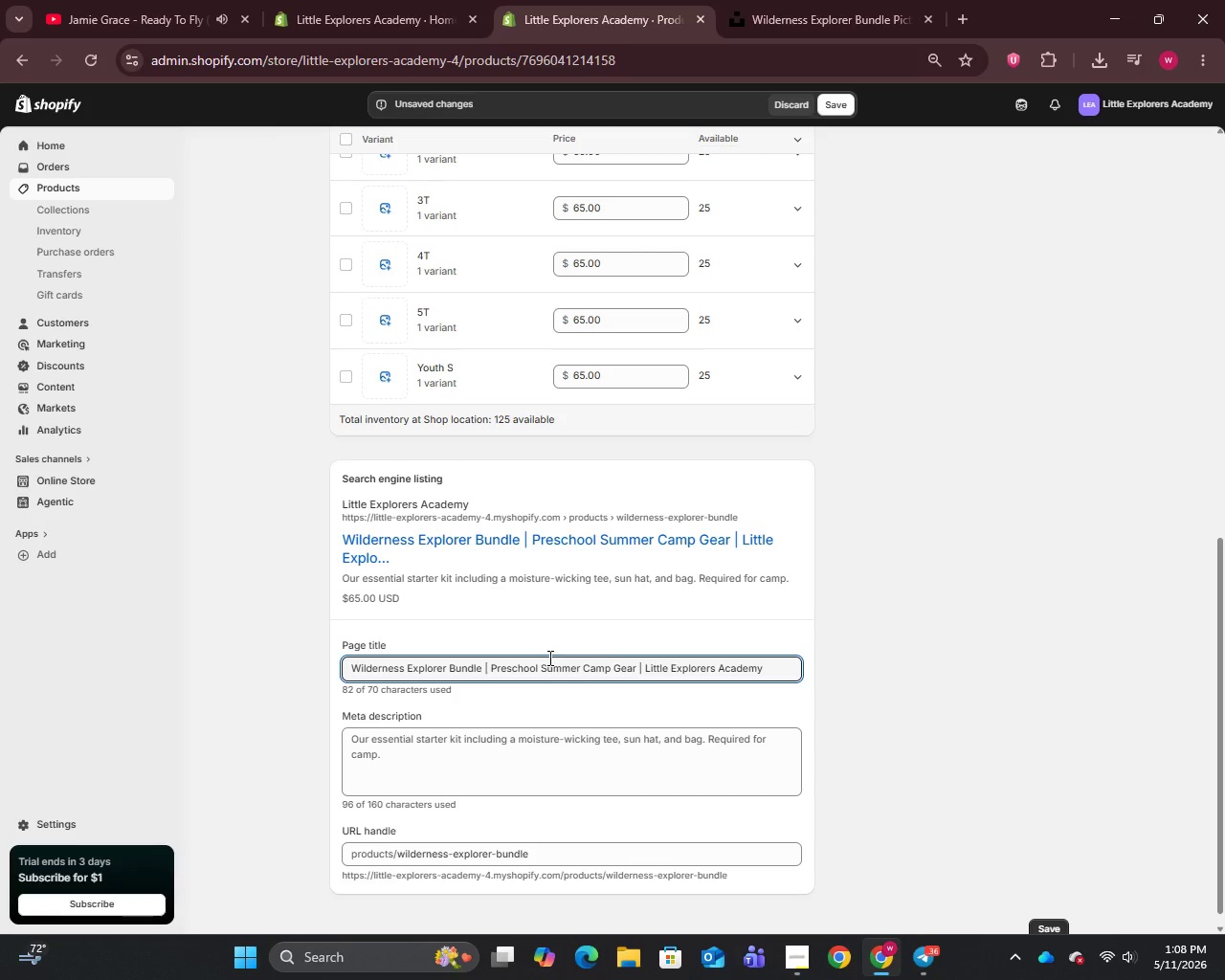 
wait(10.03)
 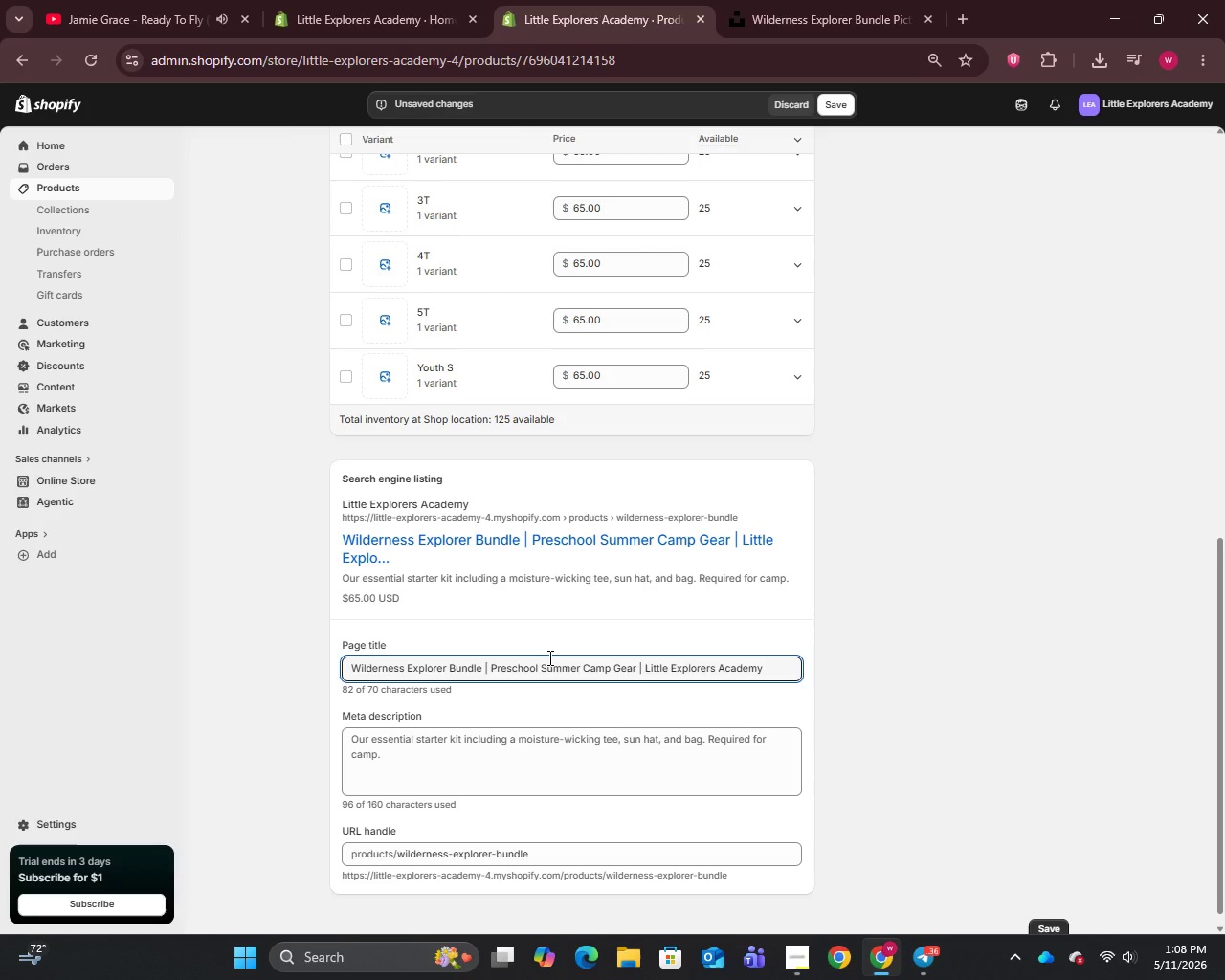 
left_click_drag(start_coordinate=[640, 667], to_coordinate=[808, 666])
 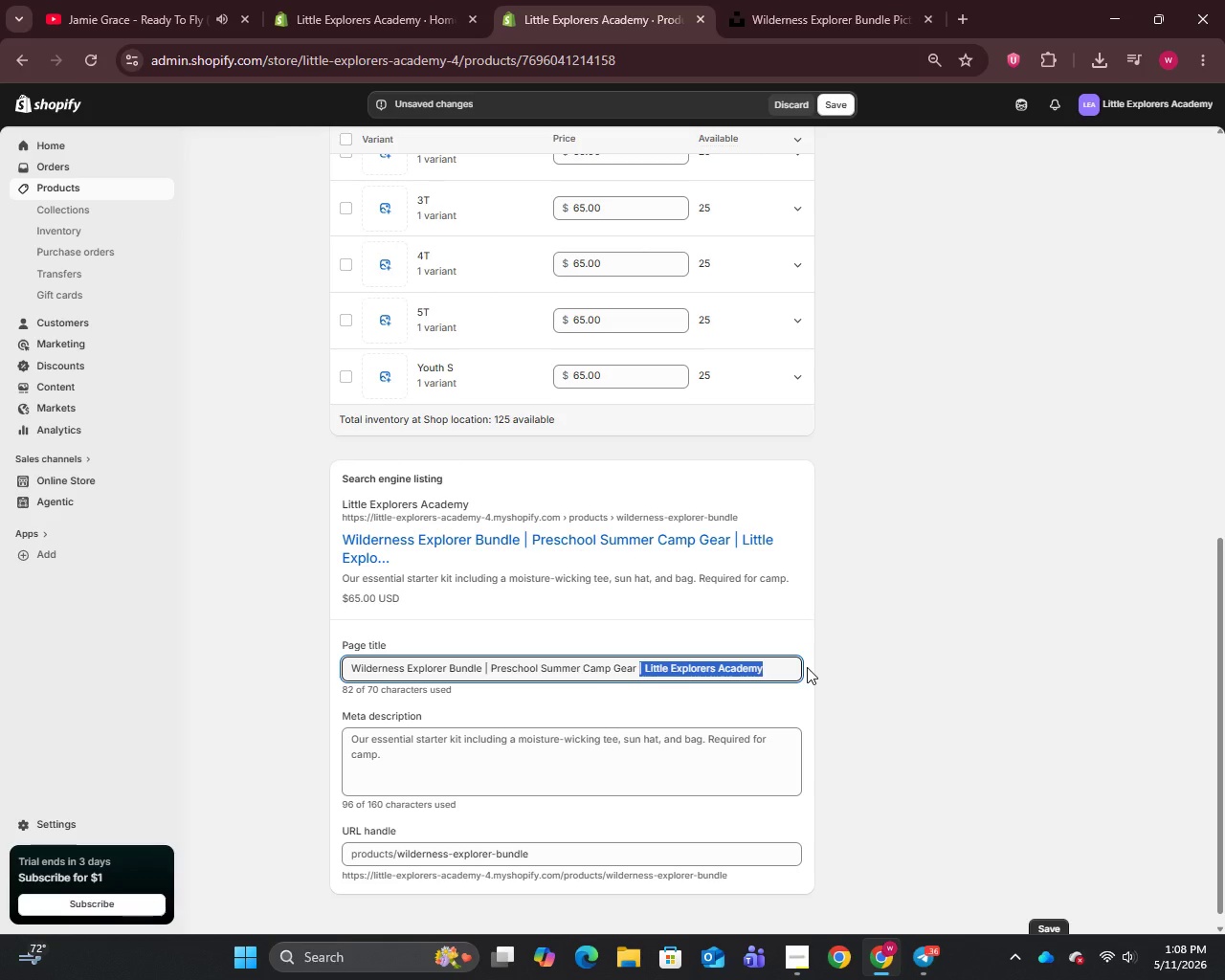 
key(Backspace)
 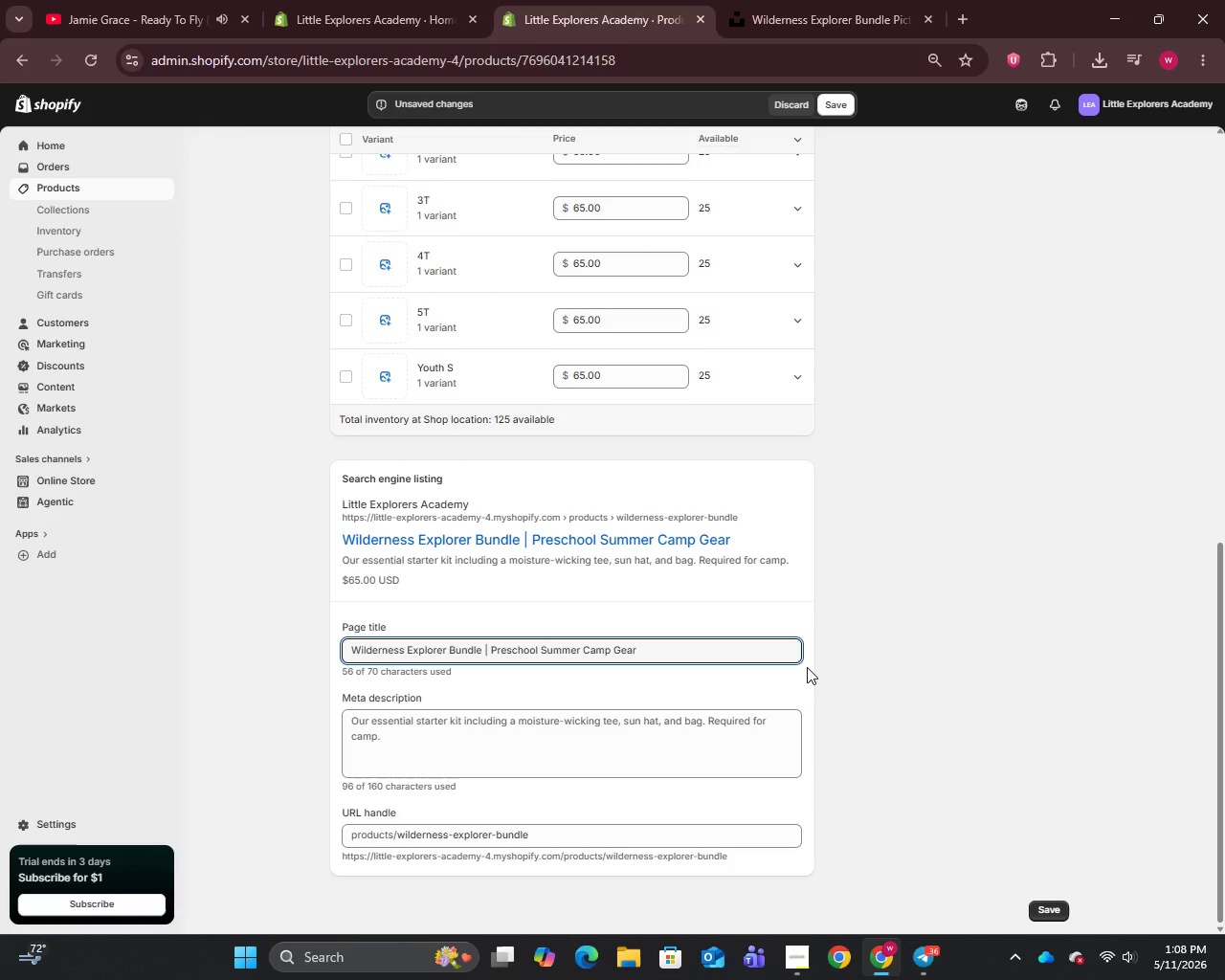 
key(Backspace)
 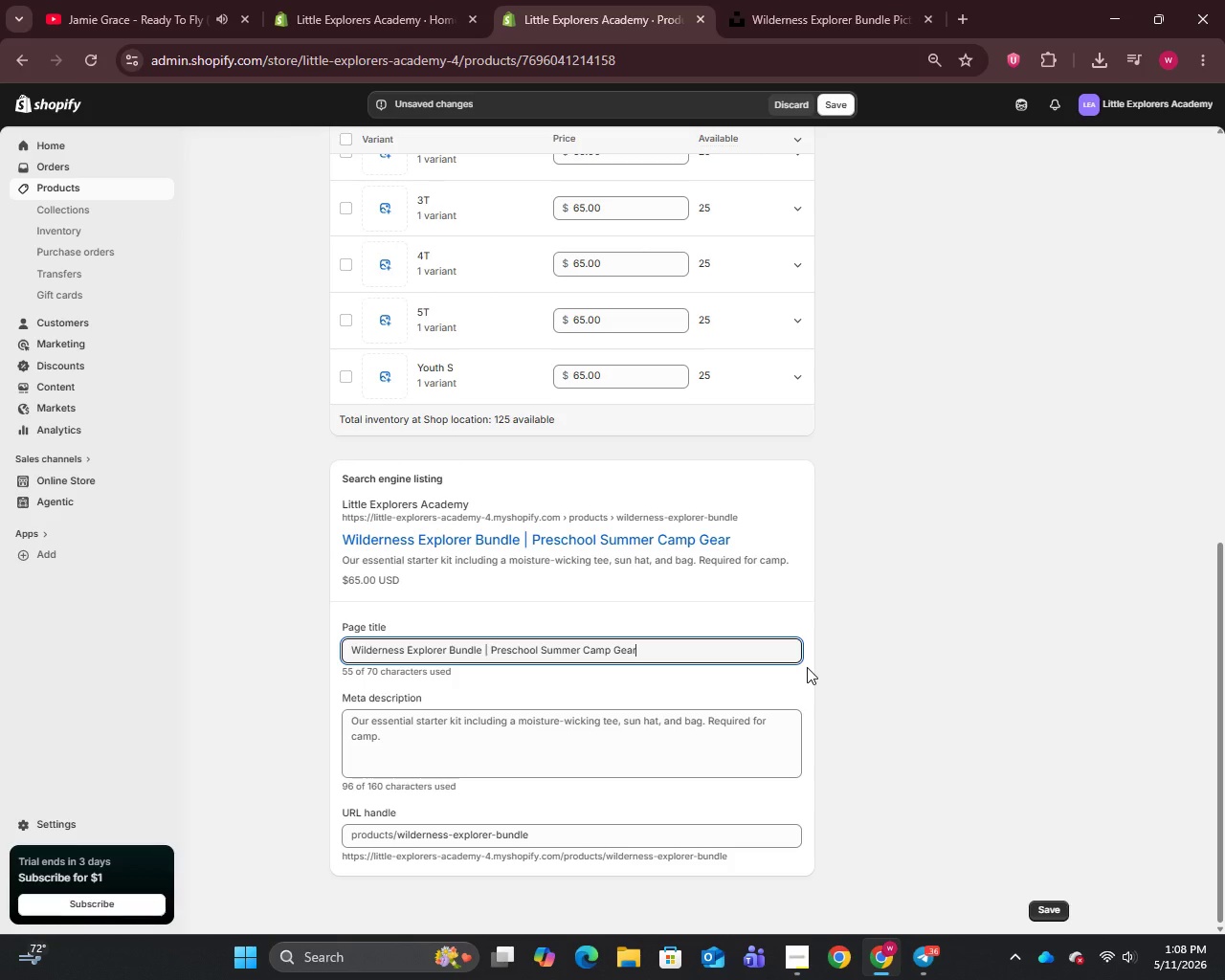 
wait(5.69)
 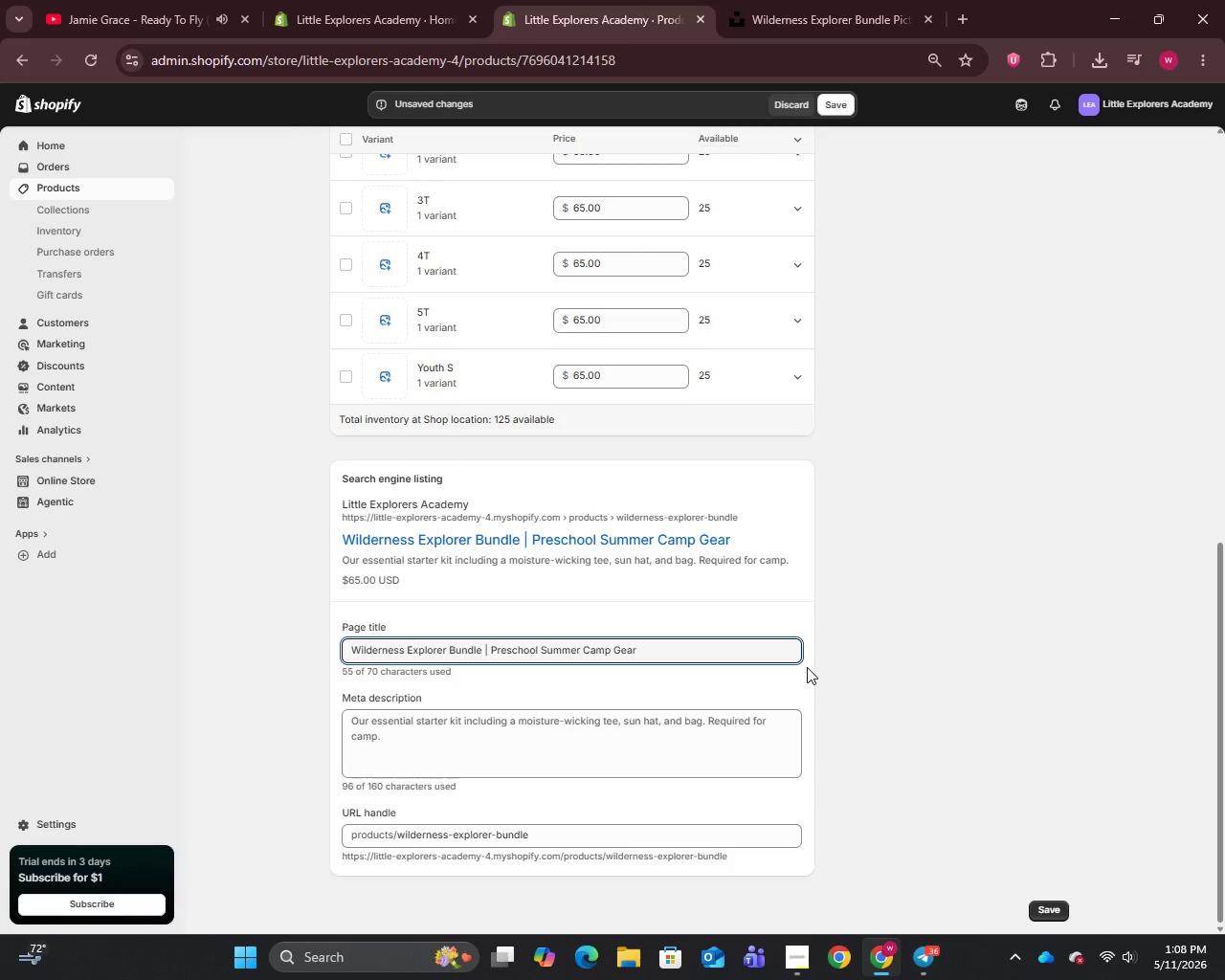 
left_click([728, 752])
 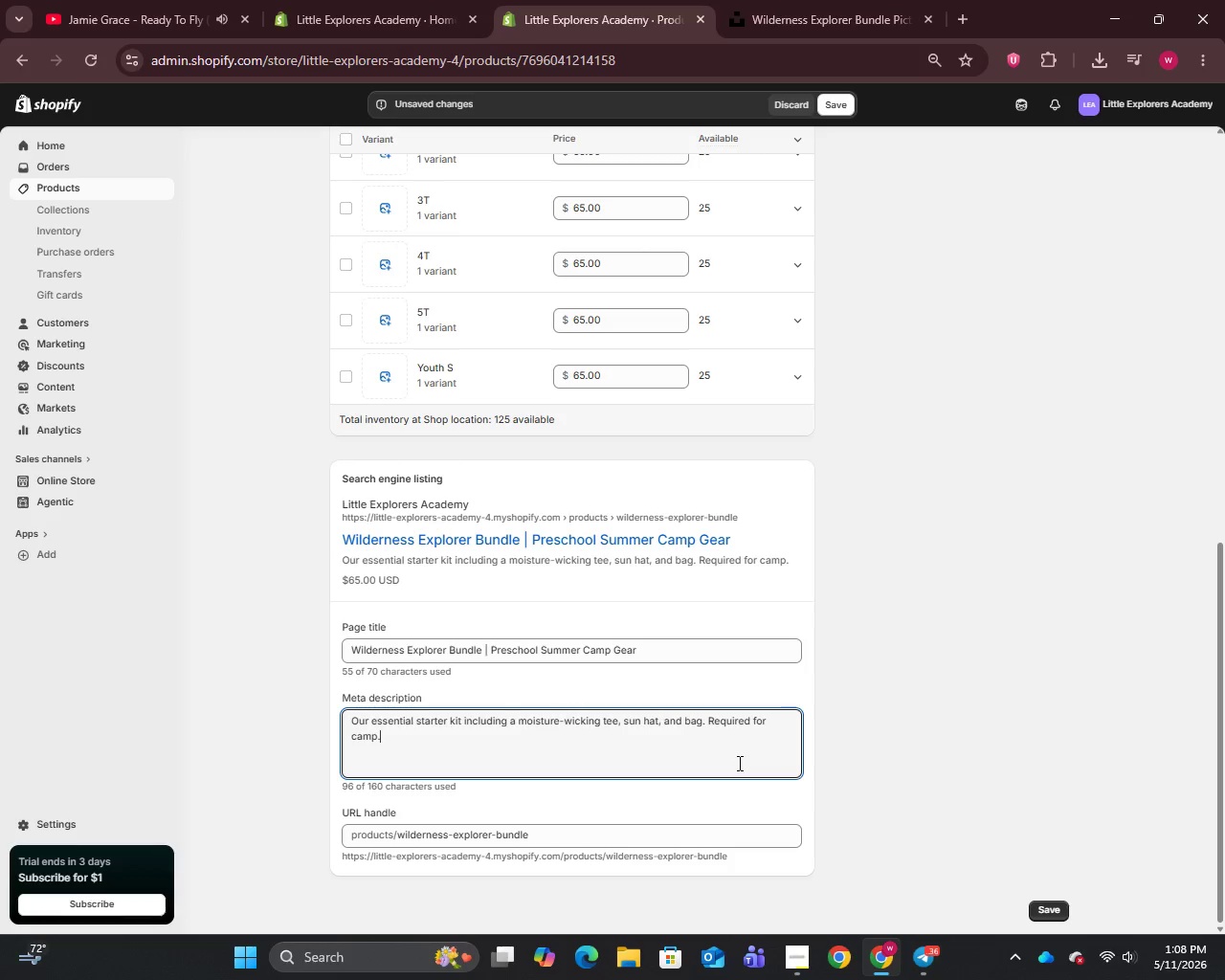 
key(Control+A)
 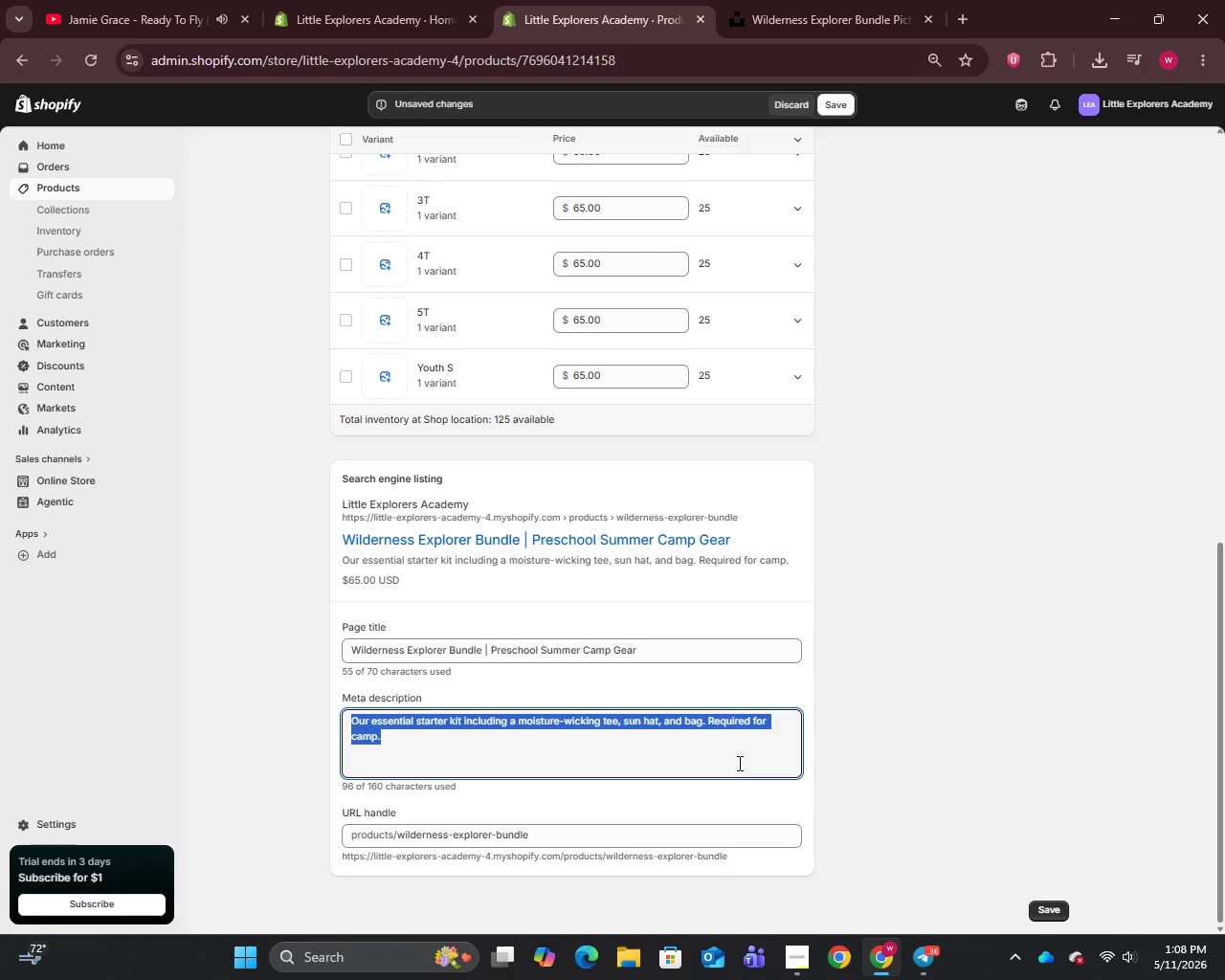 
type(Shop the Wilderness Explorers Bundle at Little Explorers Academy. Essential preschool)
 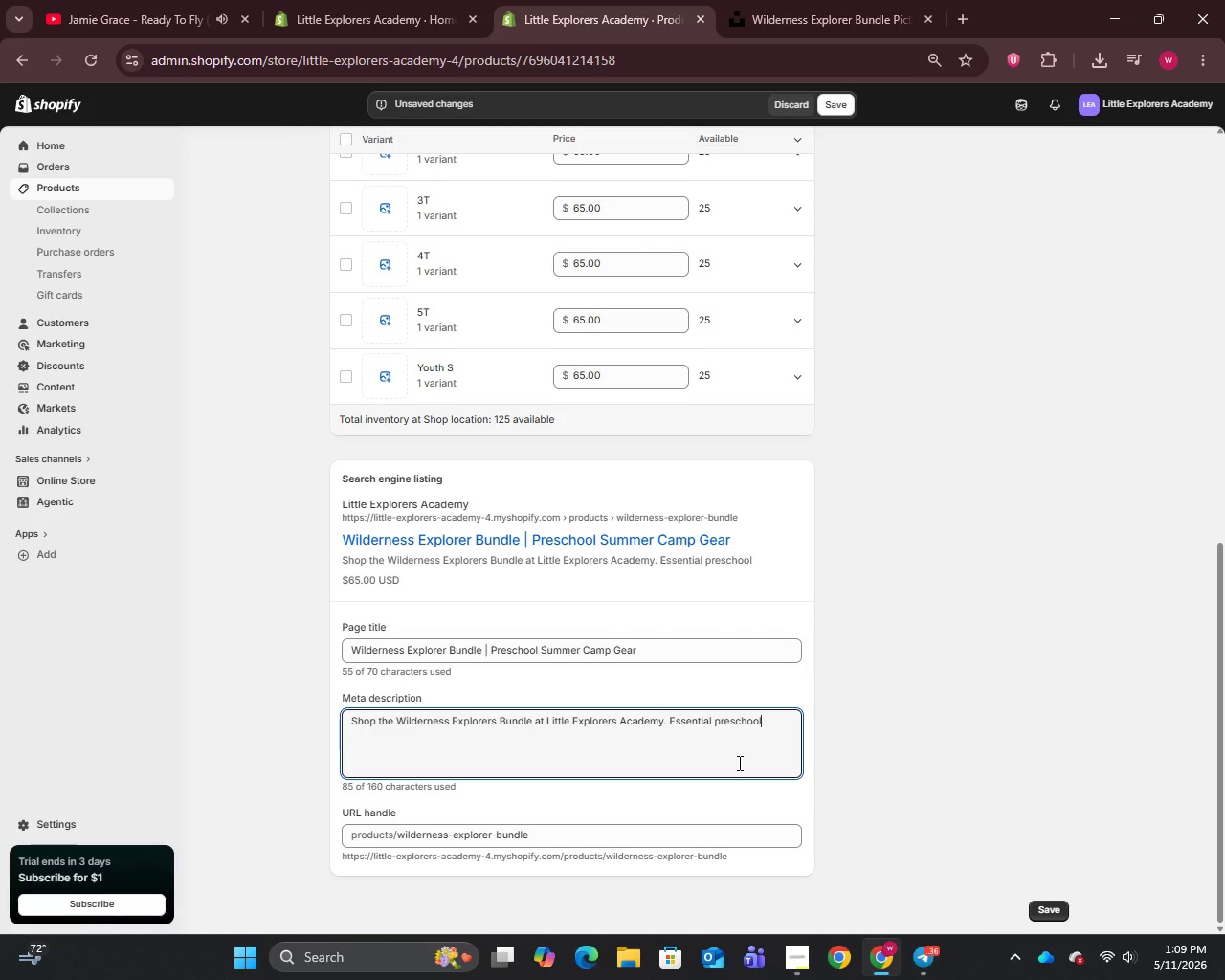 
wait(11.61)
 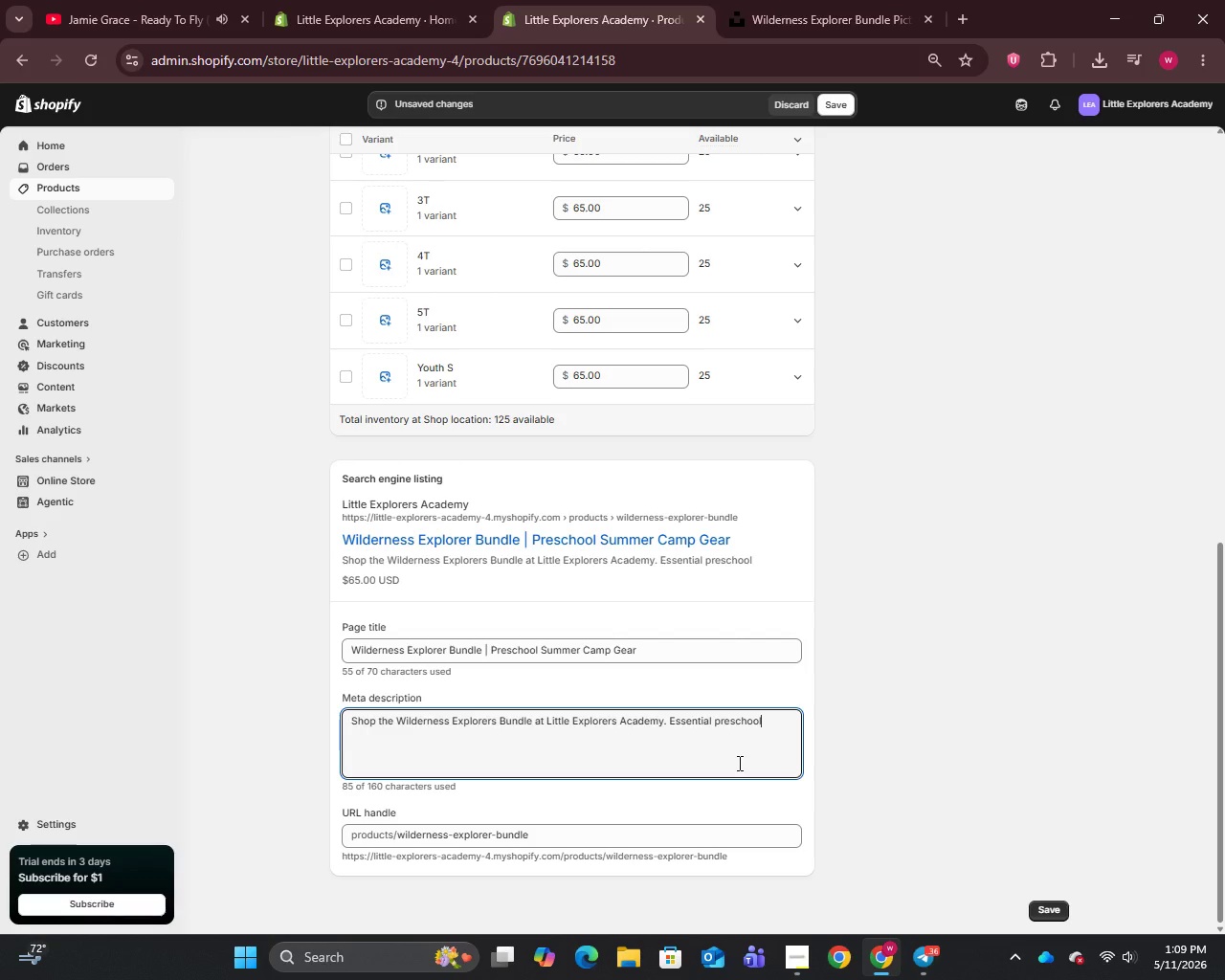 
type( summer camp gear set for natural)
 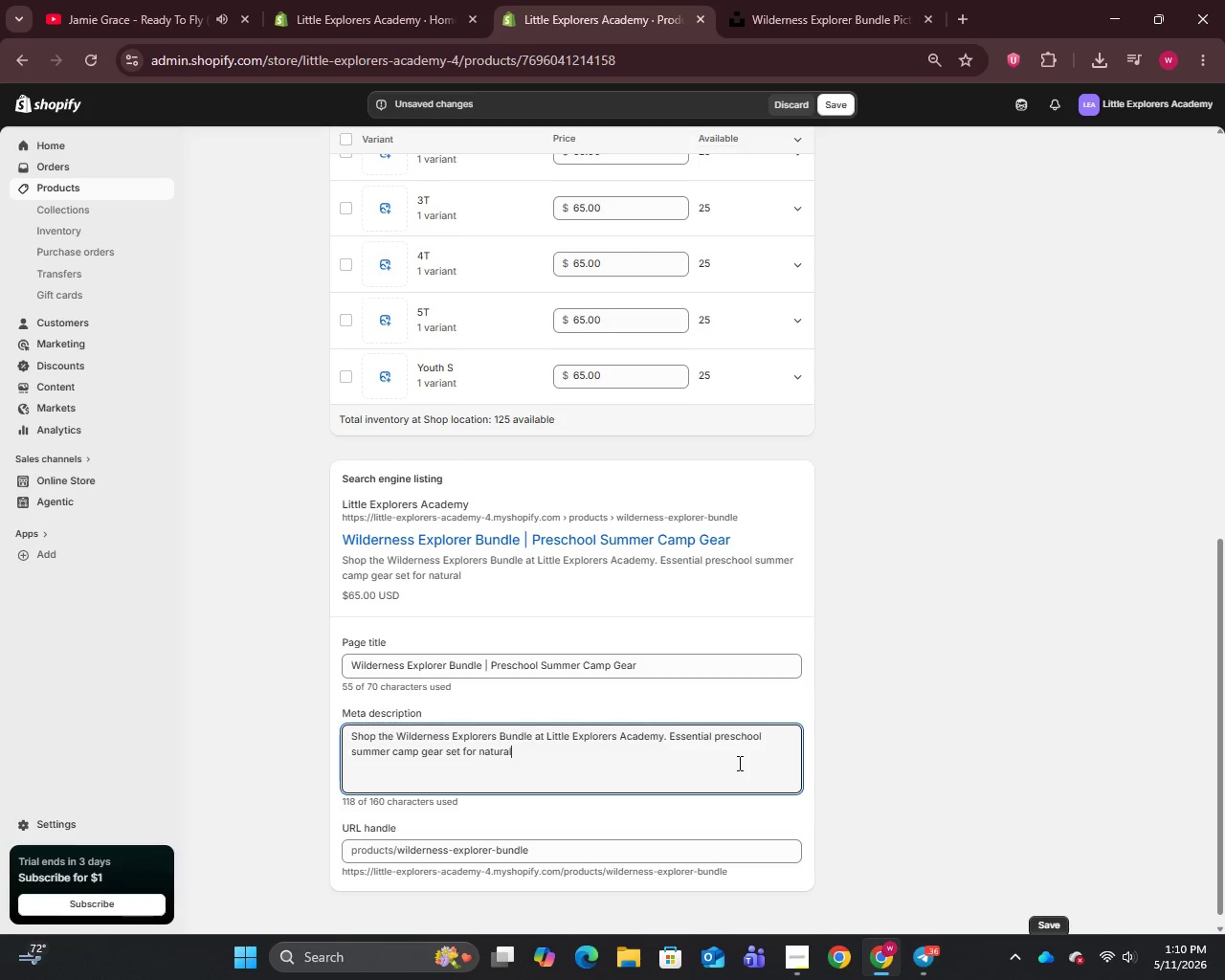 
wait(8.12)
 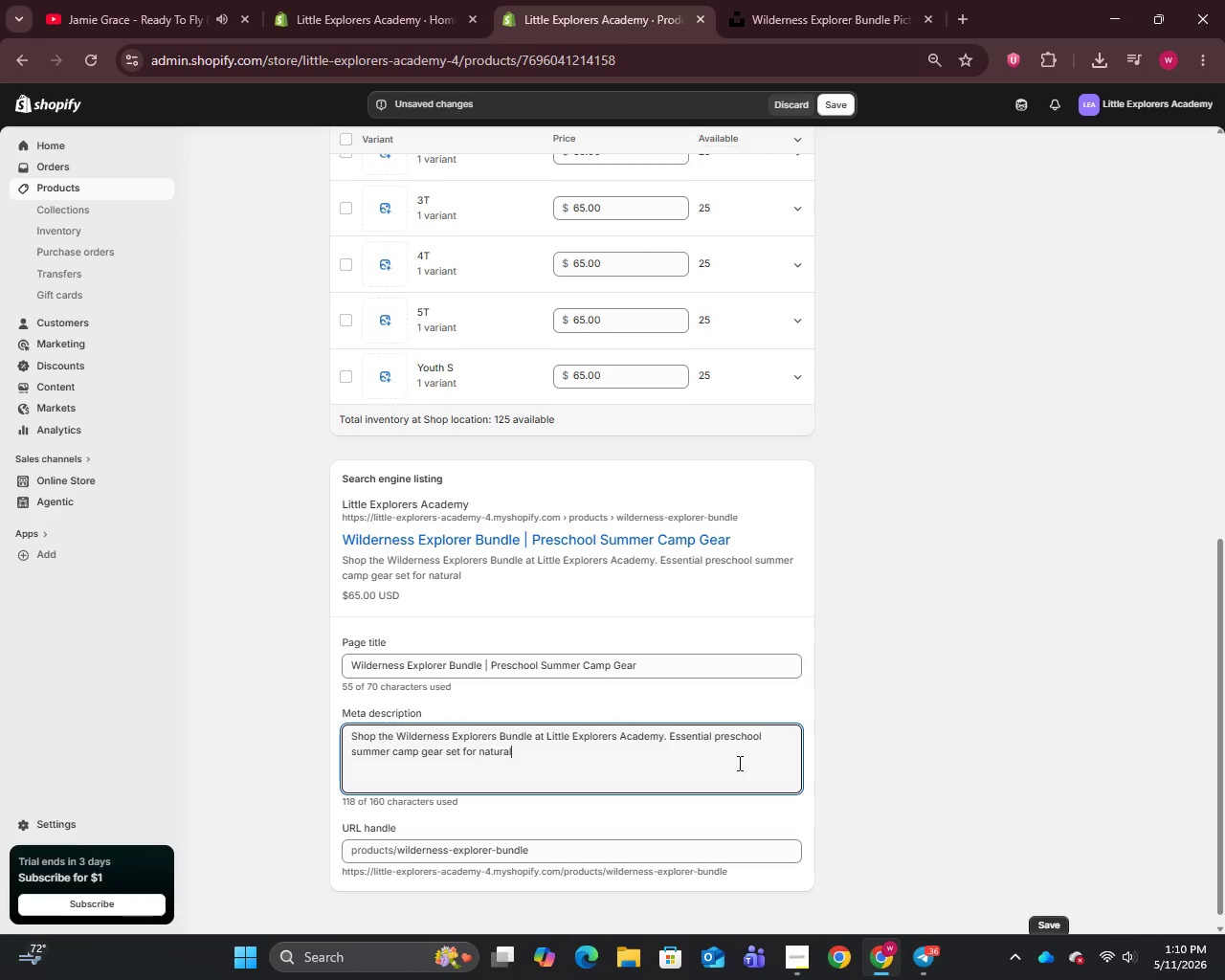 
key(Backspace)
key(Backspace)
type(e-based learning. Sizes 2T-Youth S.)
 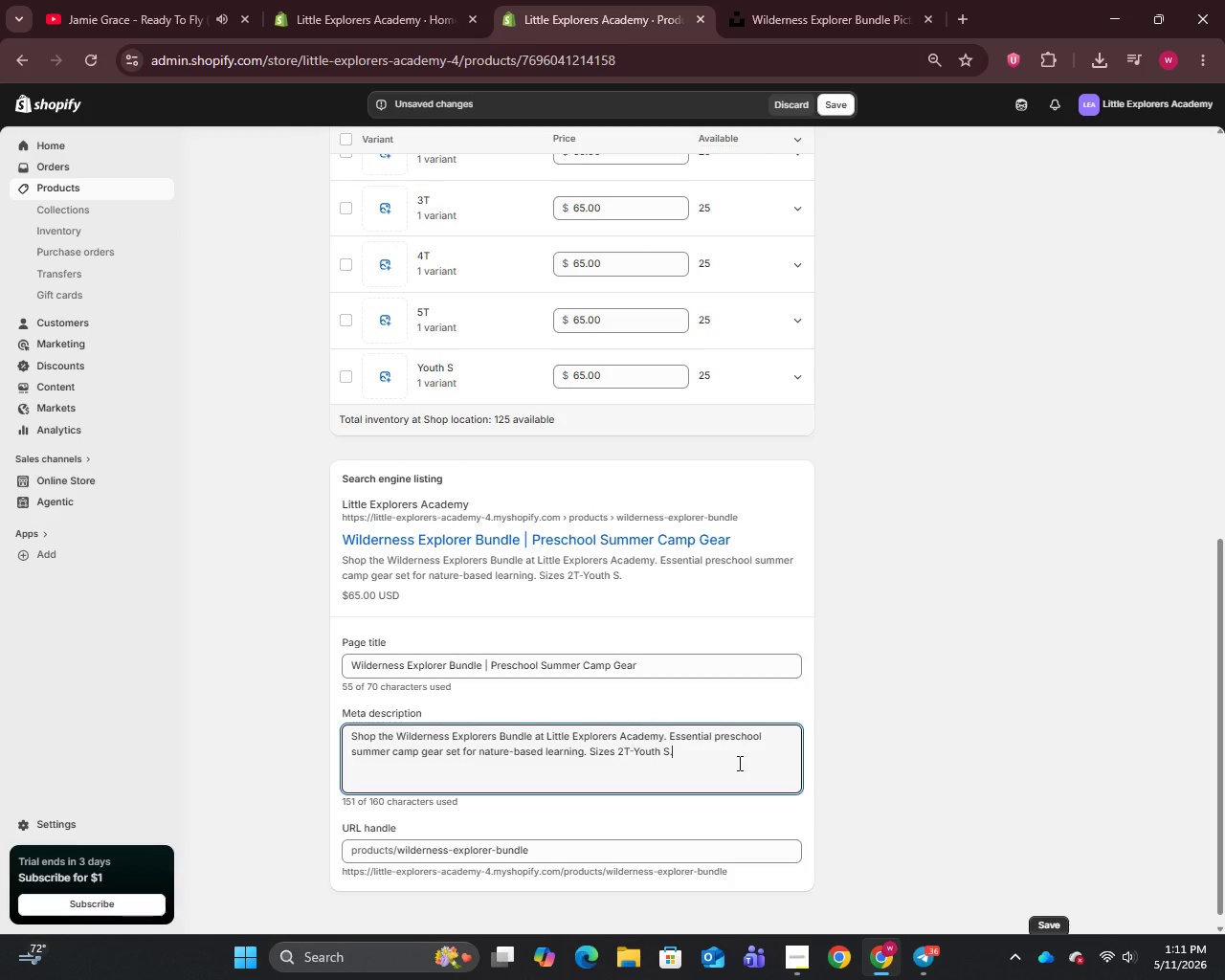 
wait(27.58)
 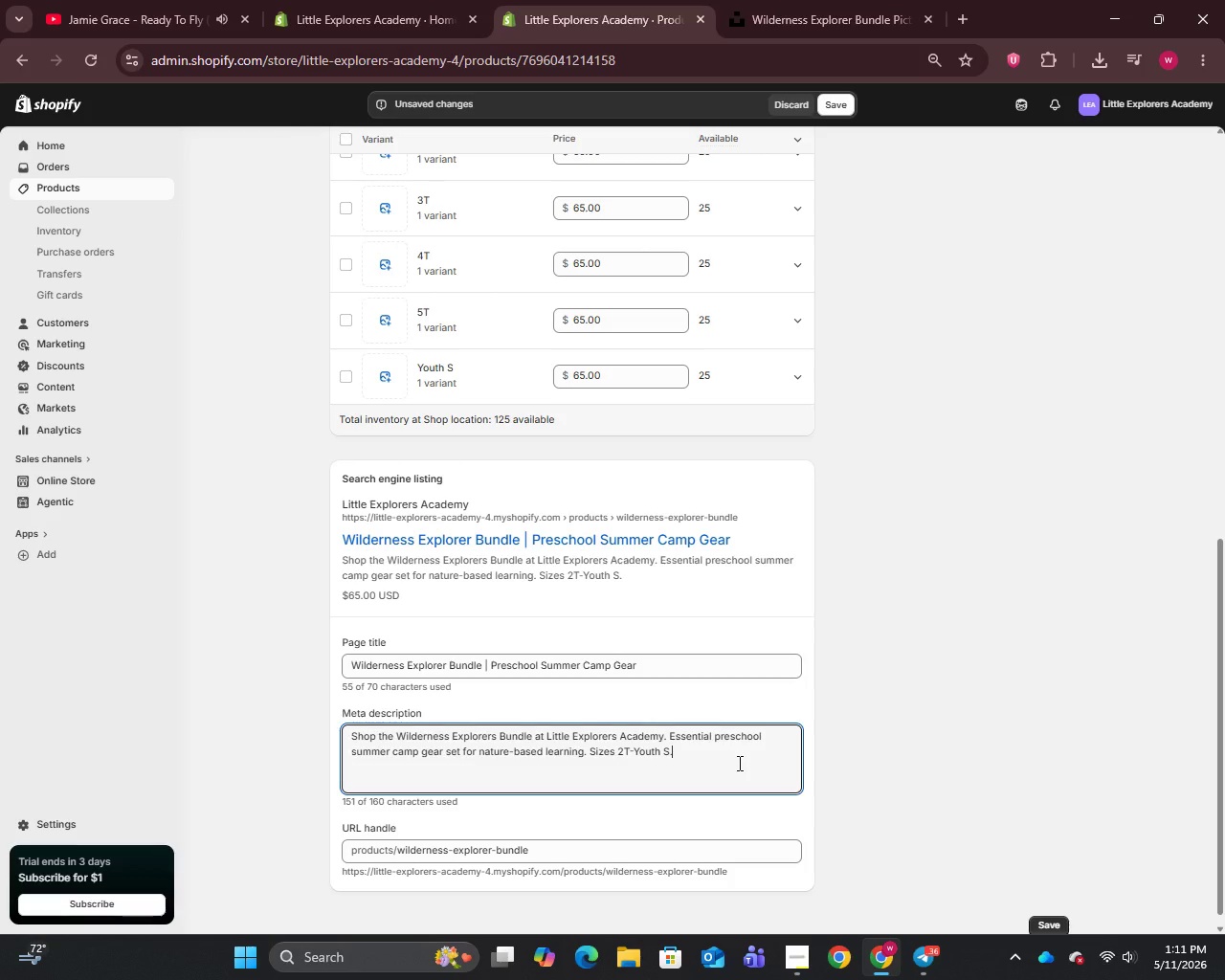 
scroll: coordinate [706, 512], scroll_direction: up, amount: 2.0
 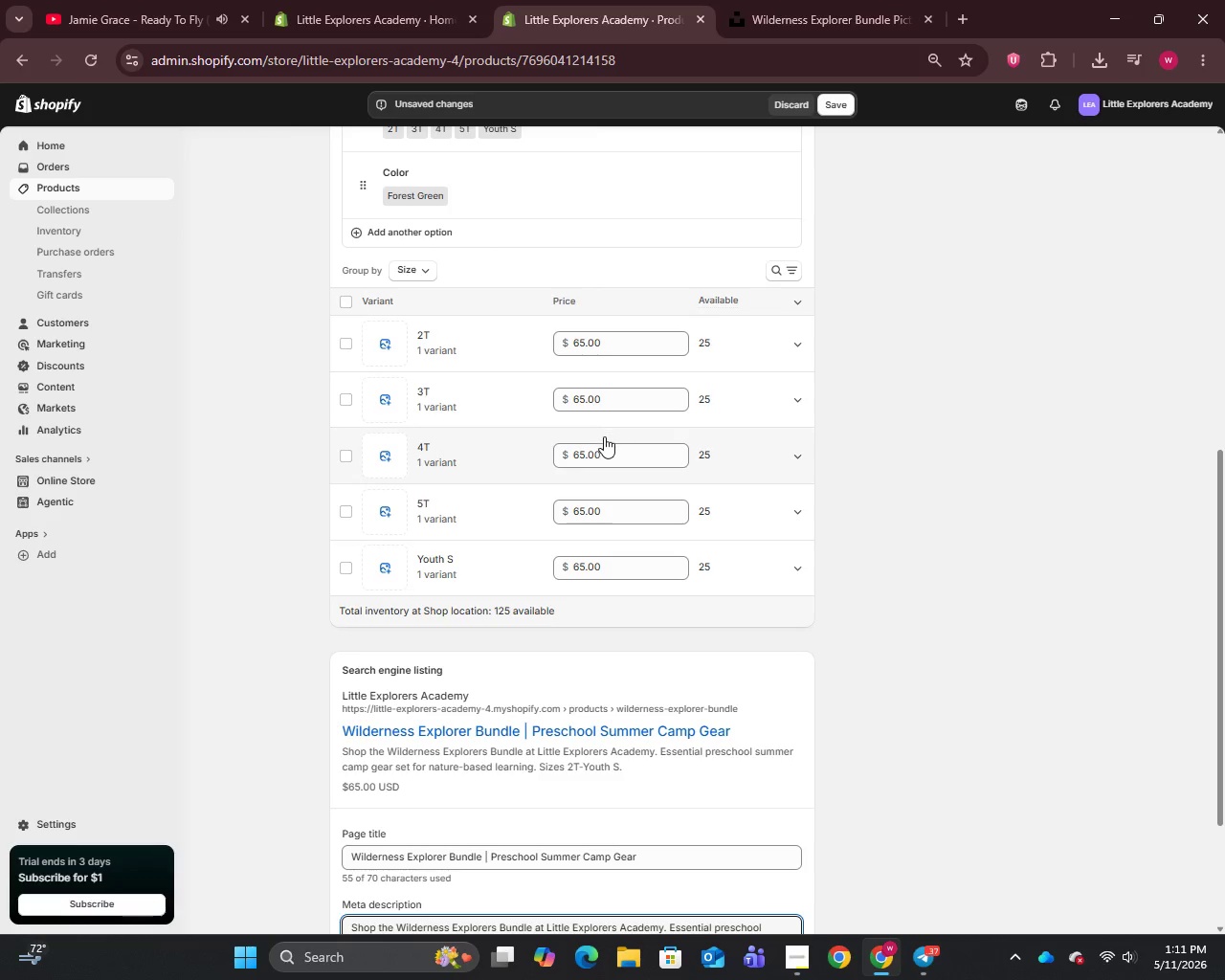 
left_click([488, 360])
 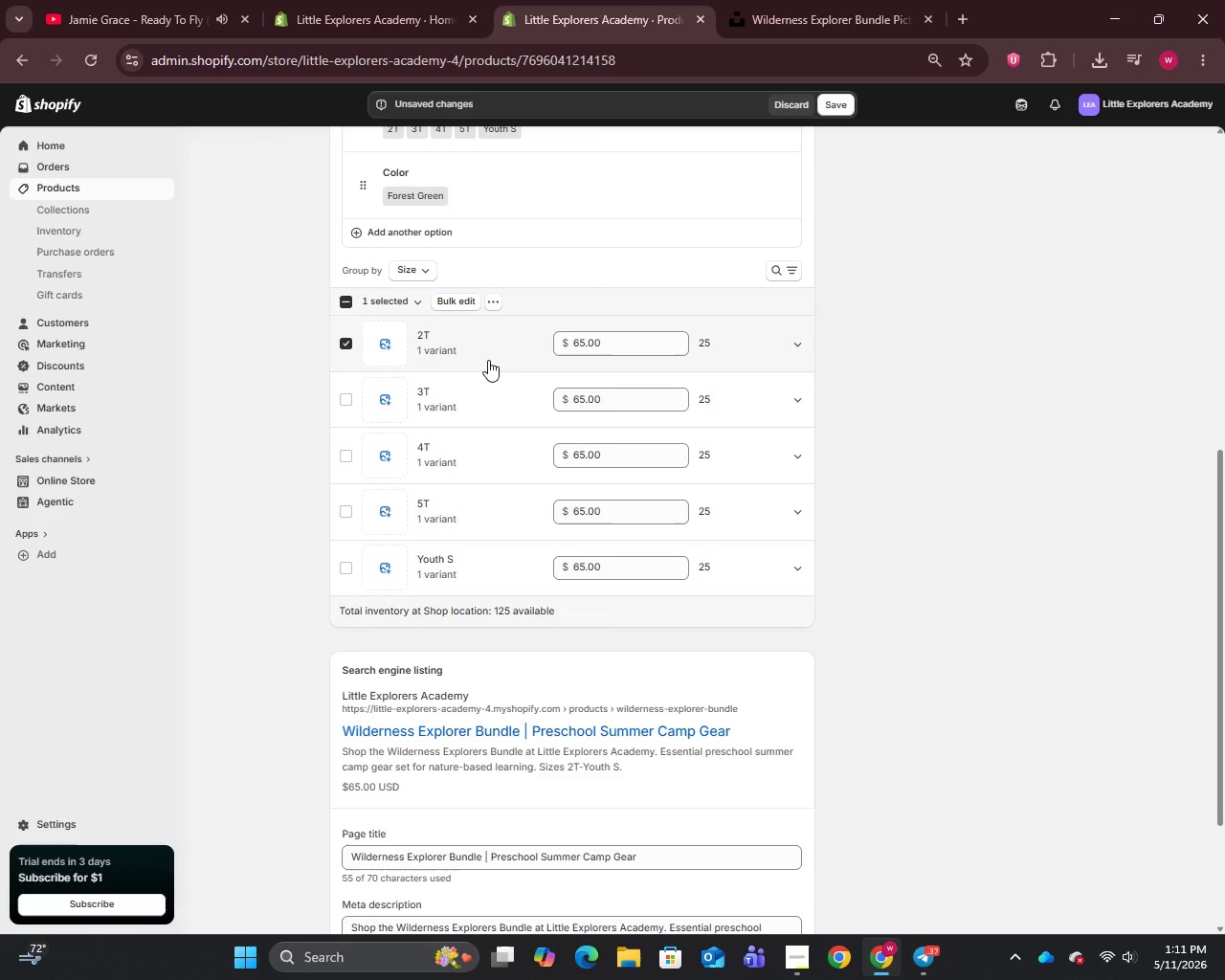 
left_click([488, 360])
 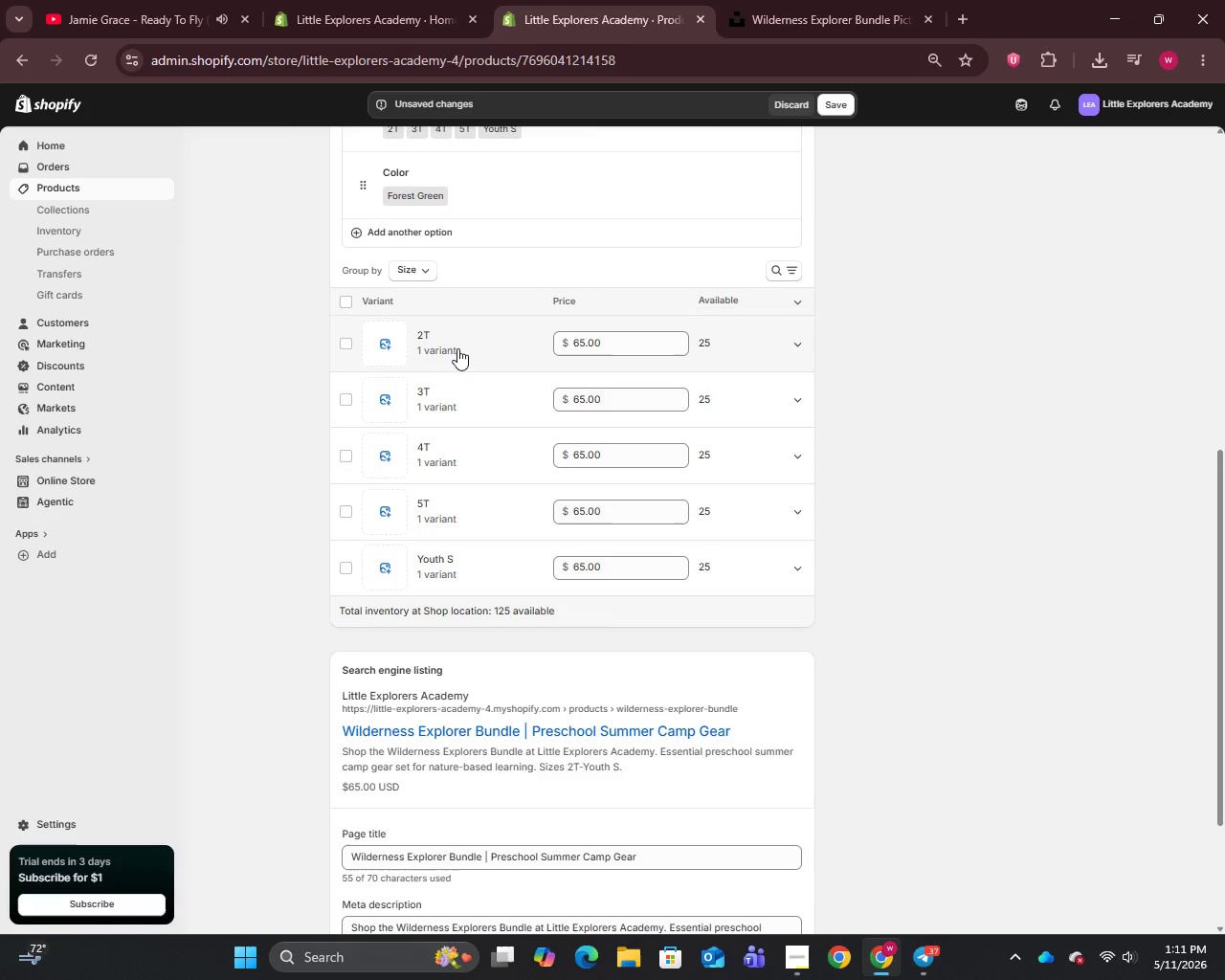 
left_click([425, 353])
 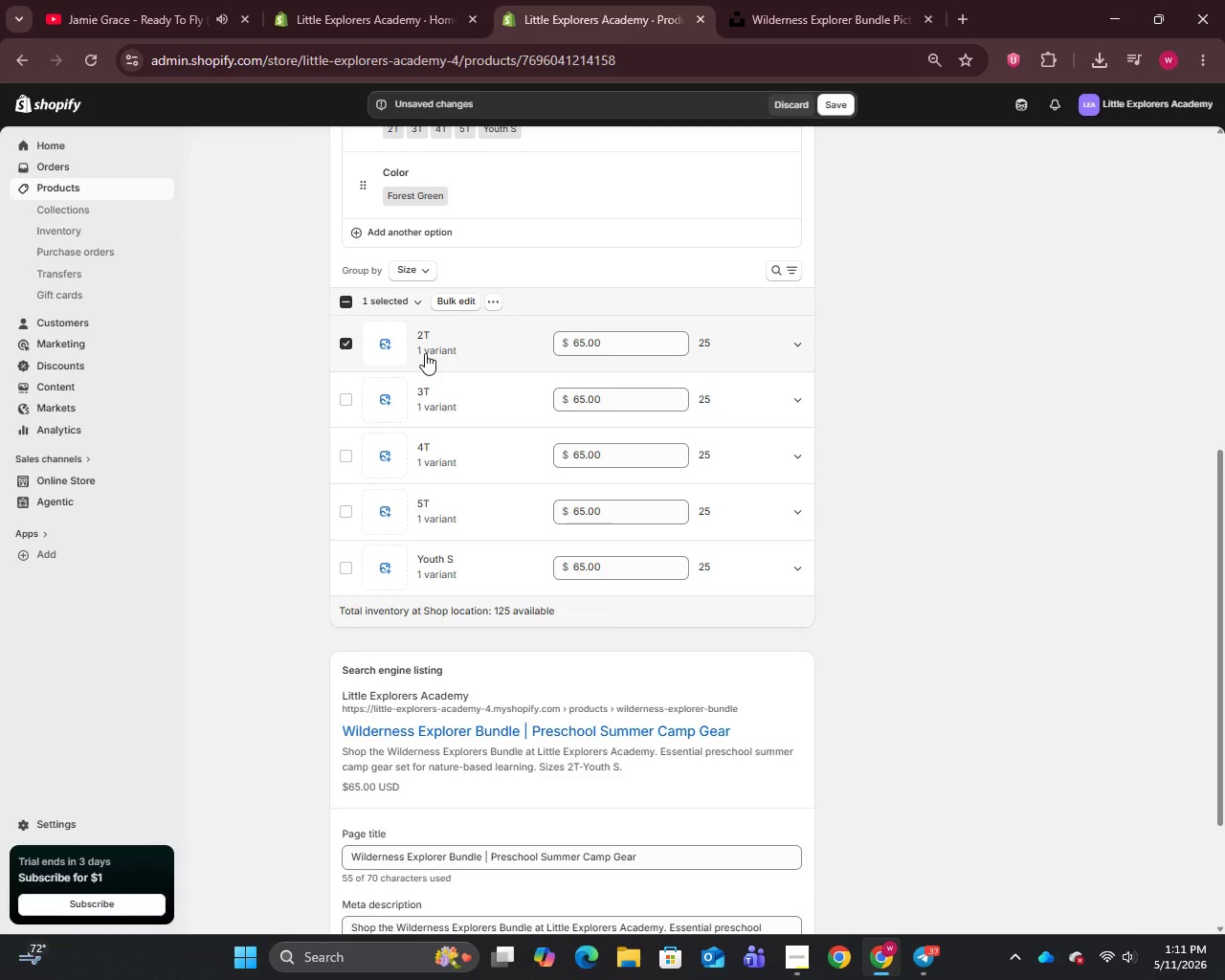 
left_click([425, 353])
 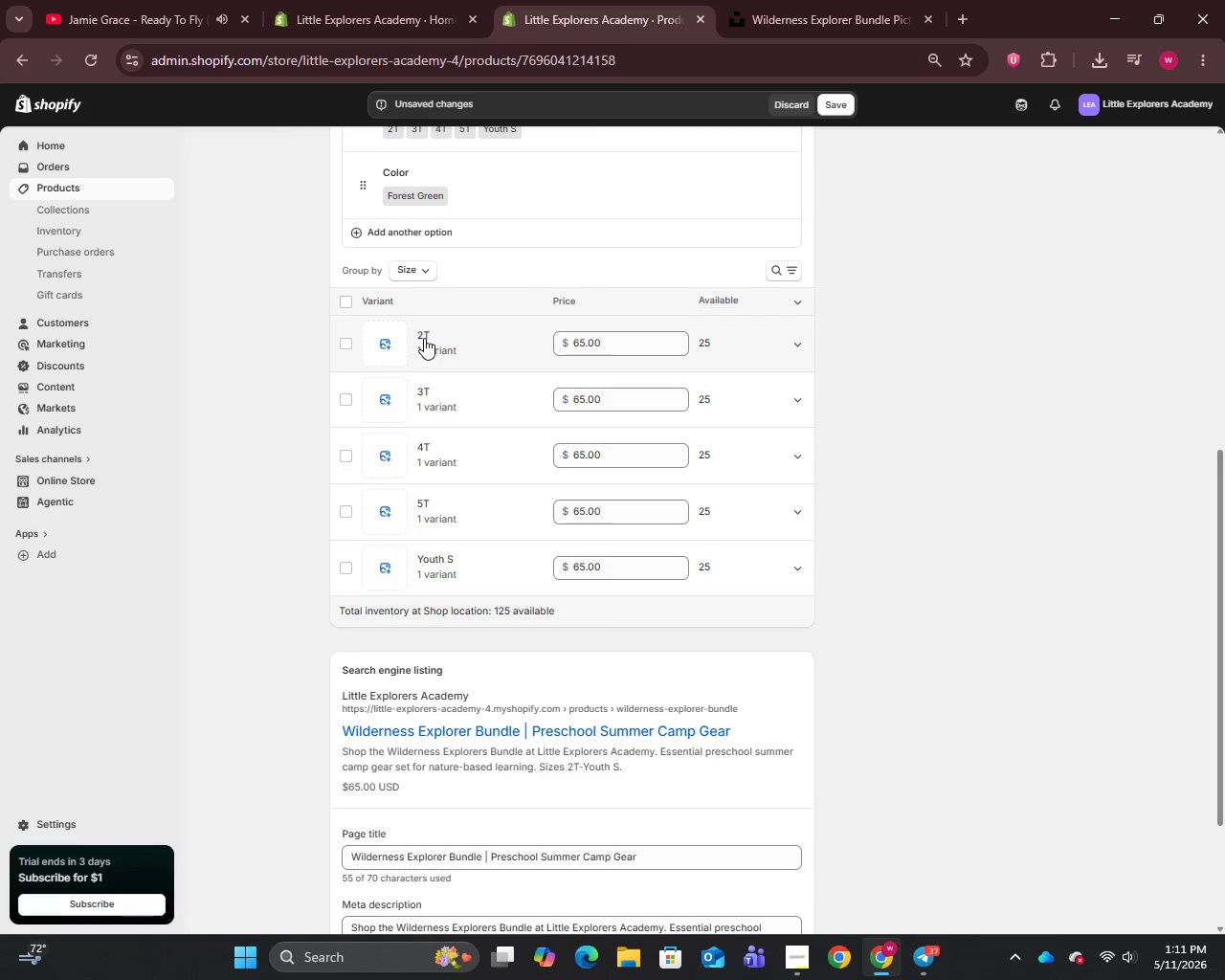 
left_click([424, 331])
 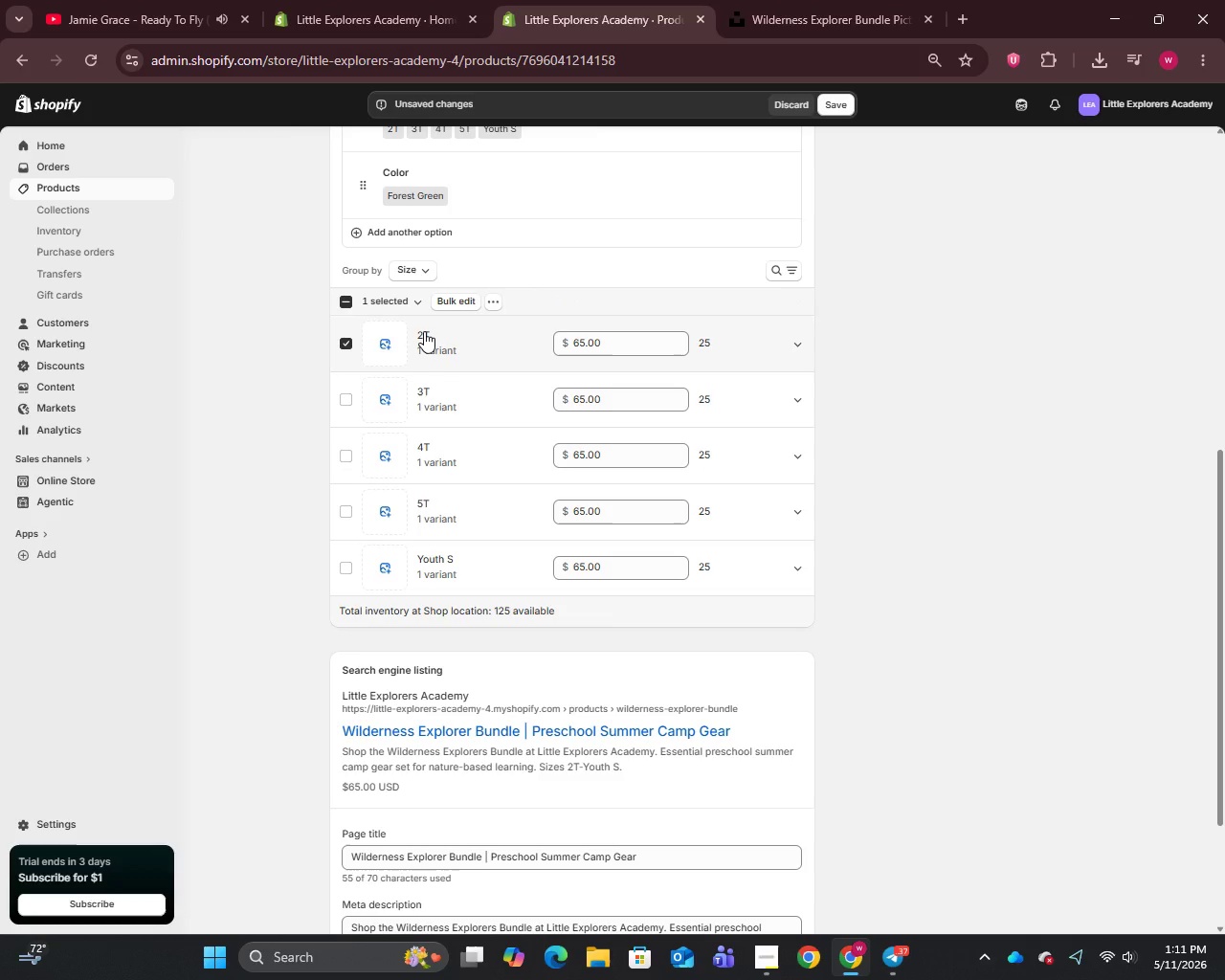 
left_click([424, 331])
 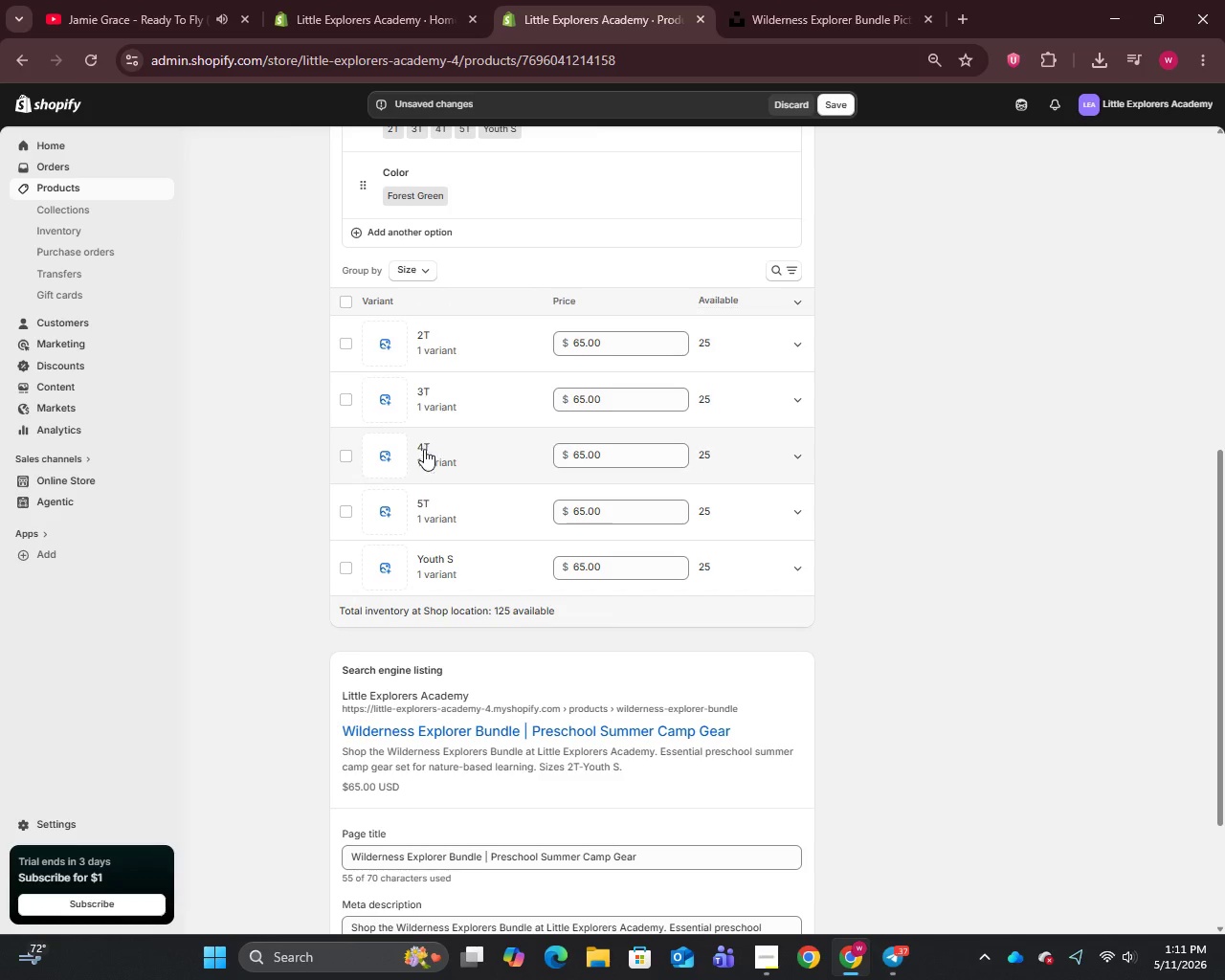 
left_click([424, 451])
 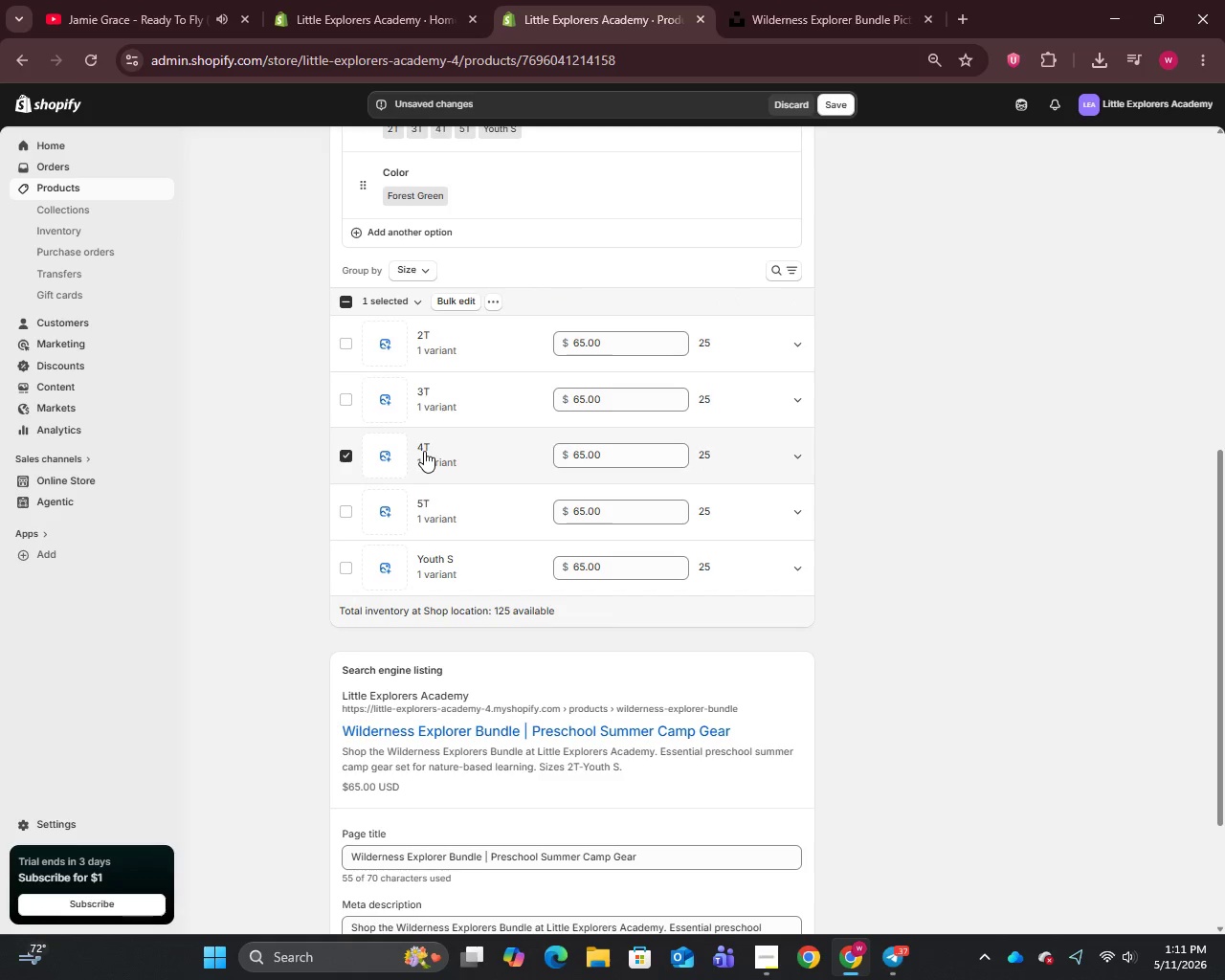 
left_click([424, 451])
 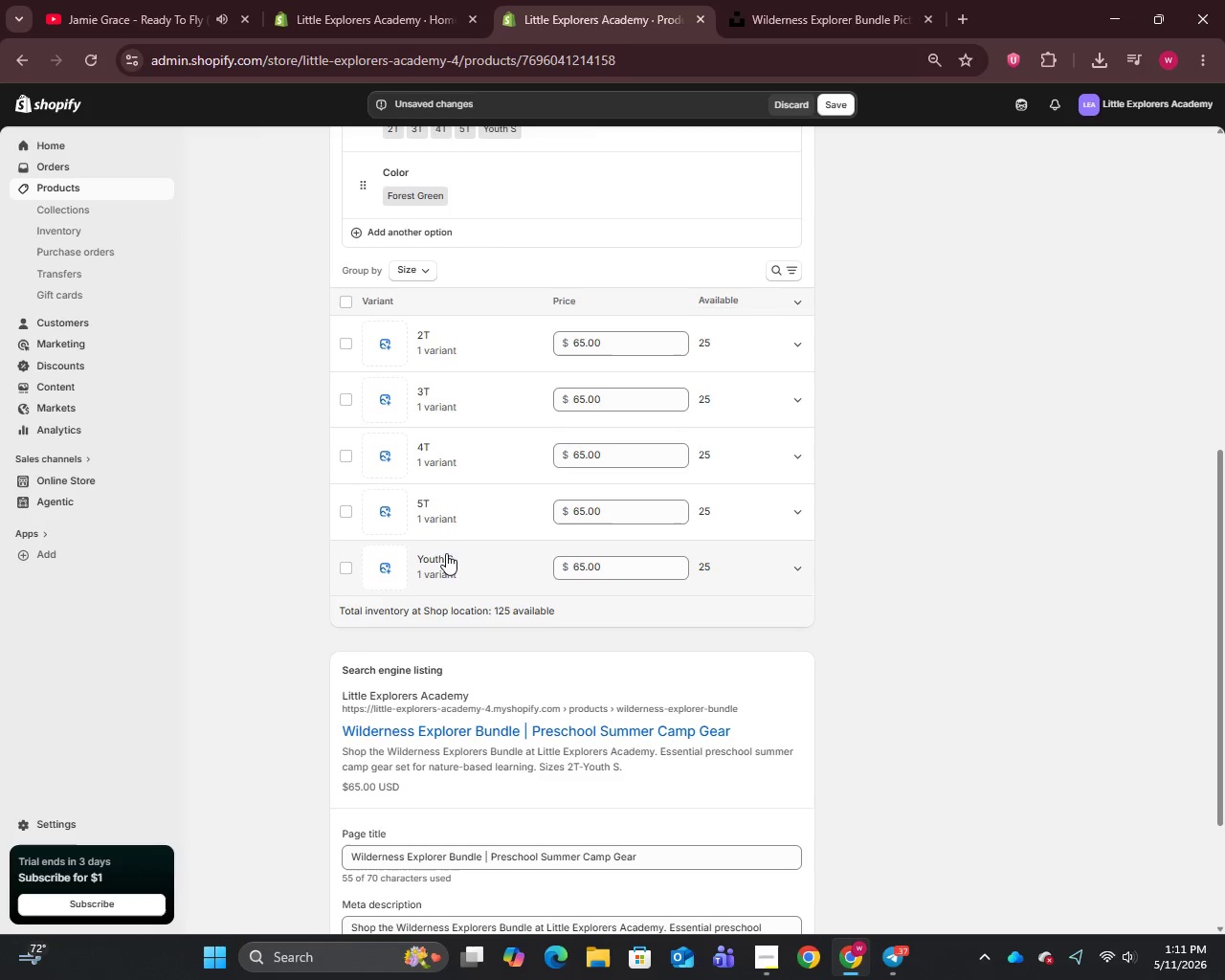 
left_click([443, 559])
 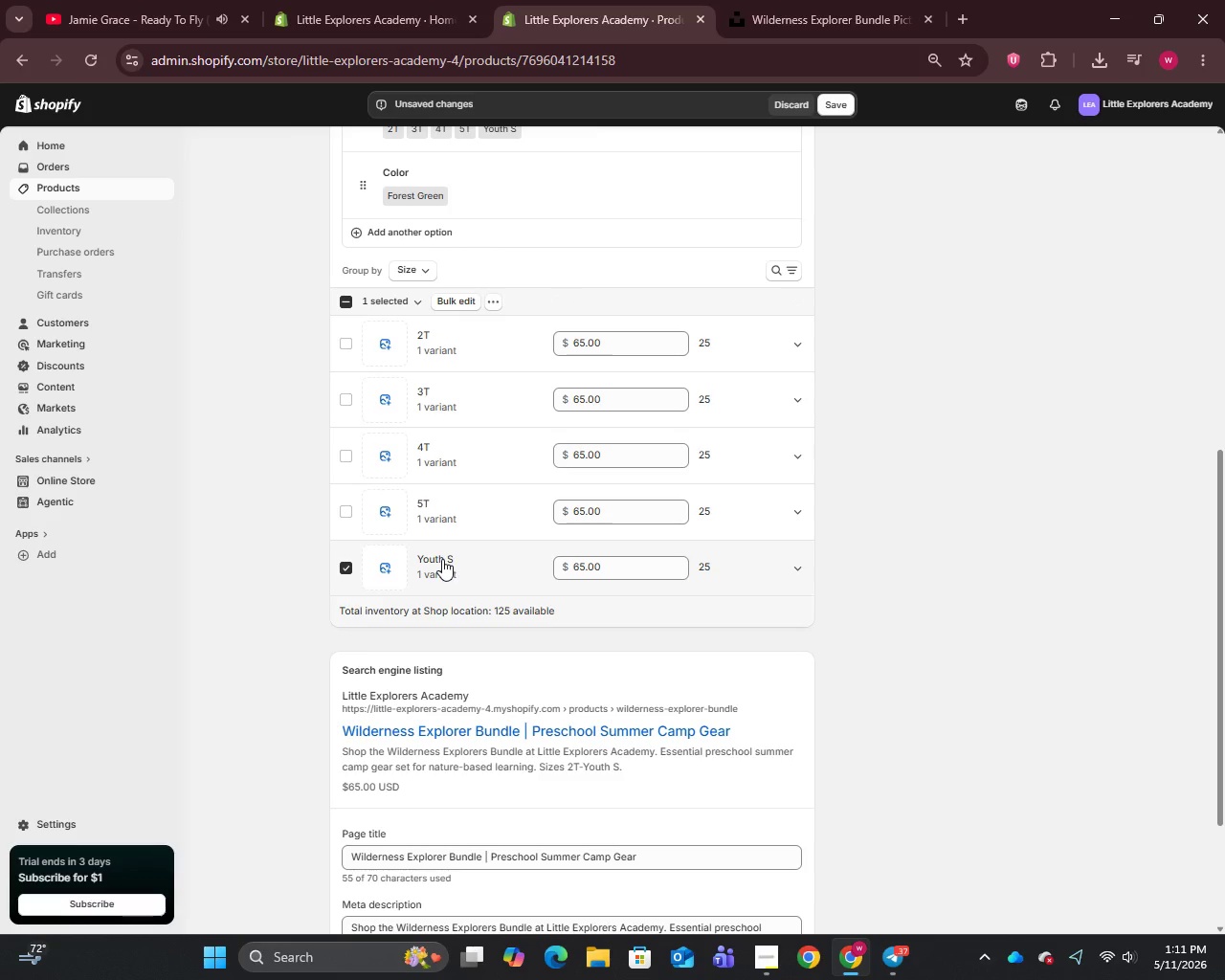 
left_click([442, 559])
 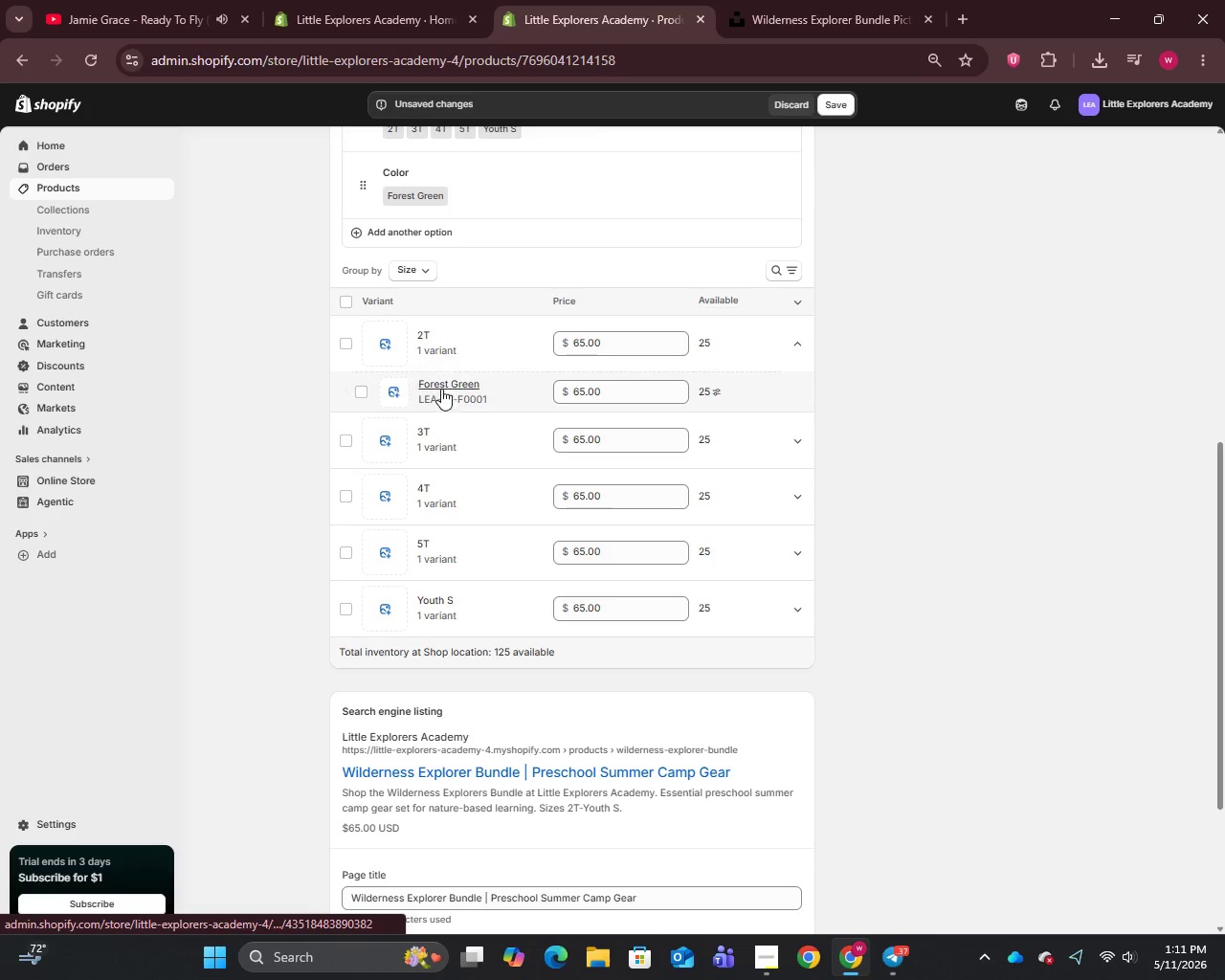 
wait(5.12)
 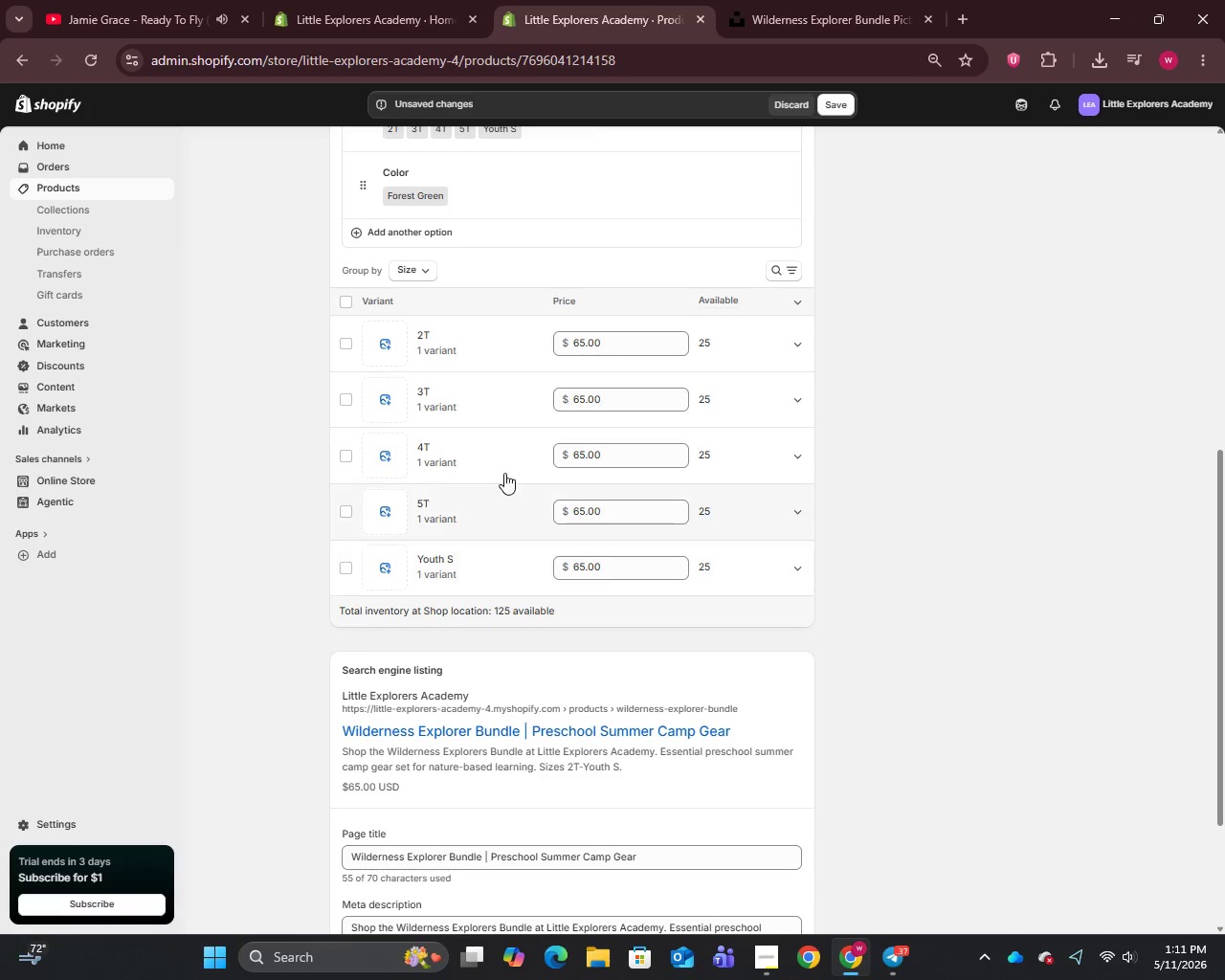 
left_click([441, 389])
 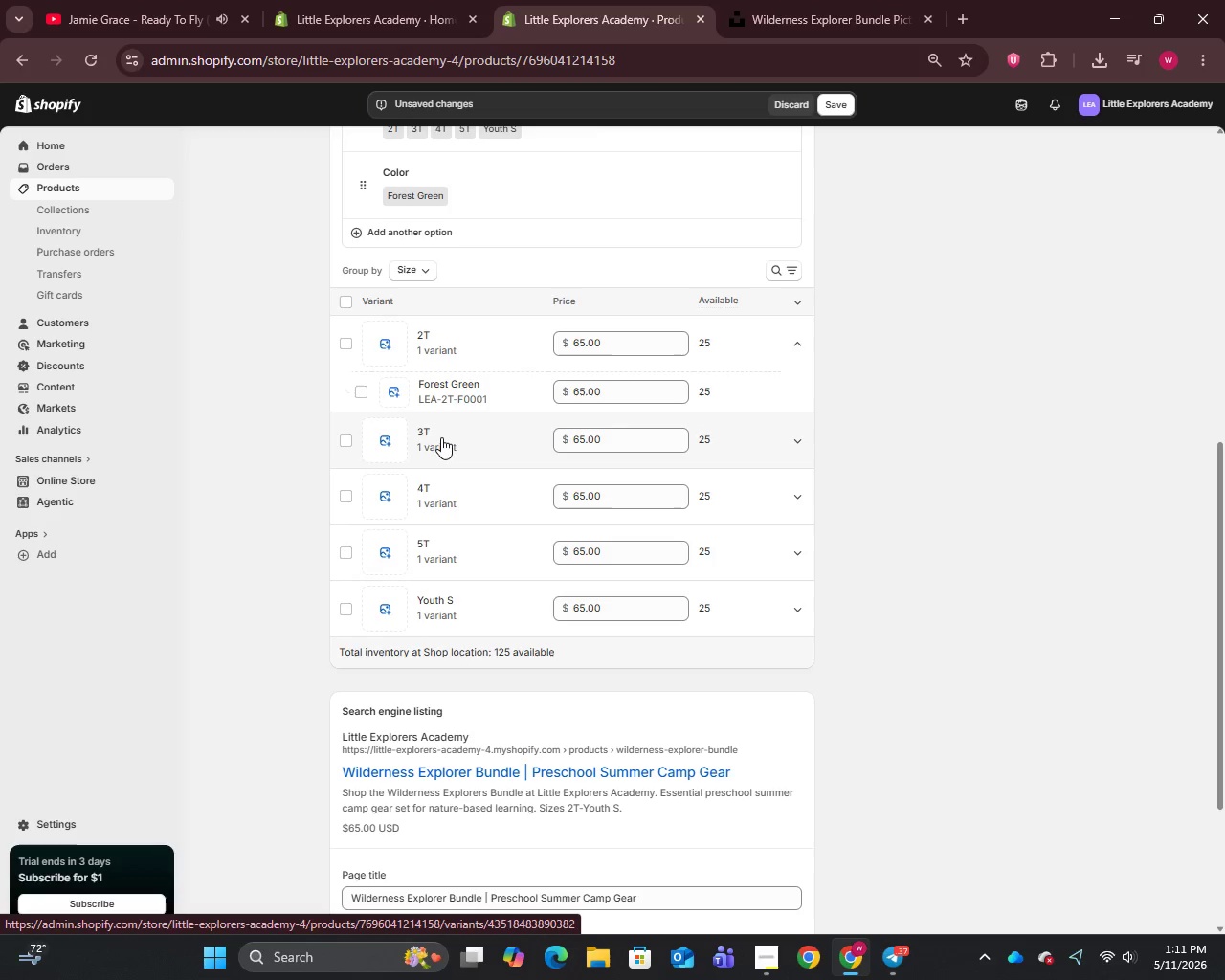 
wait(5.11)
 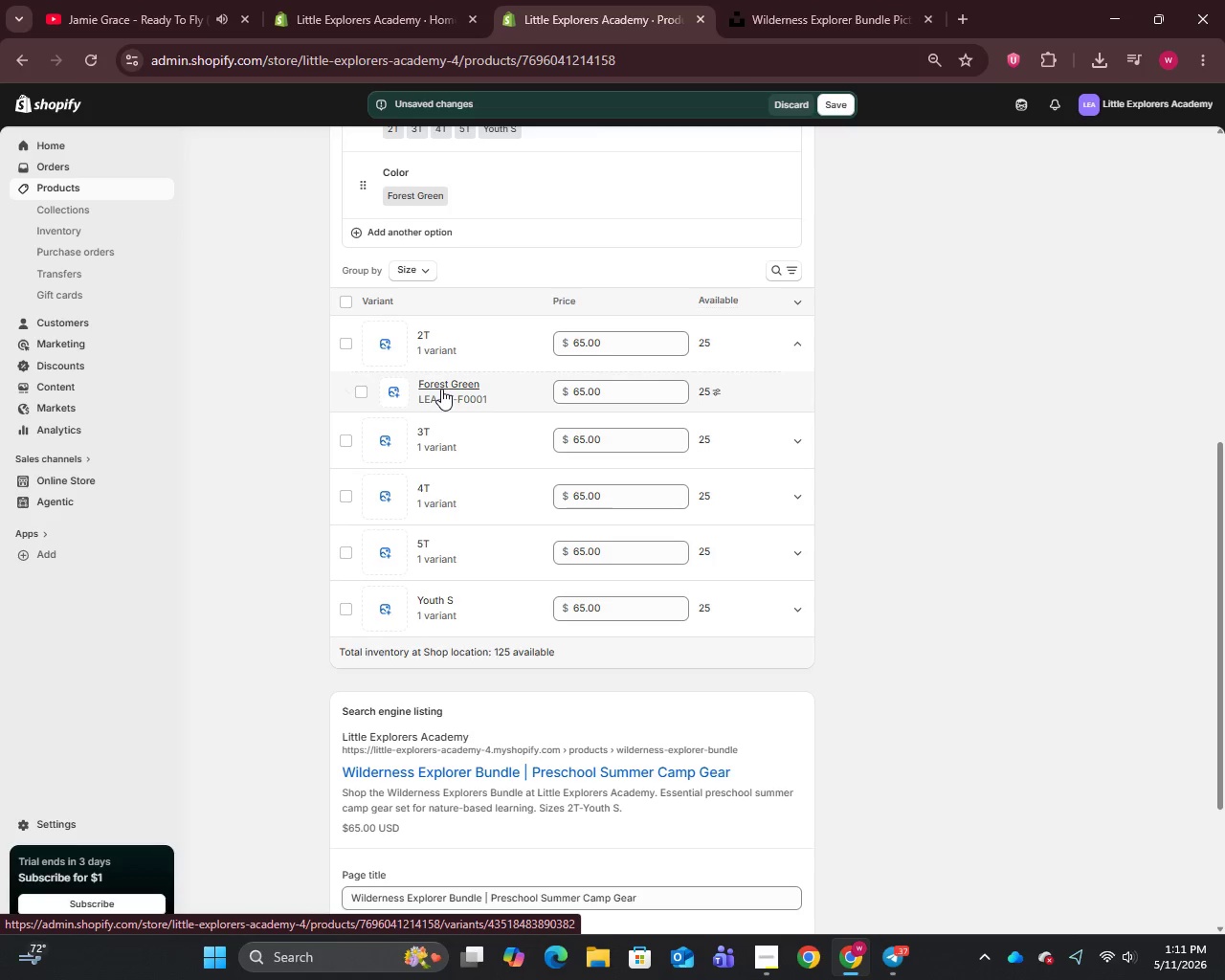 
left_click([806, 443])
 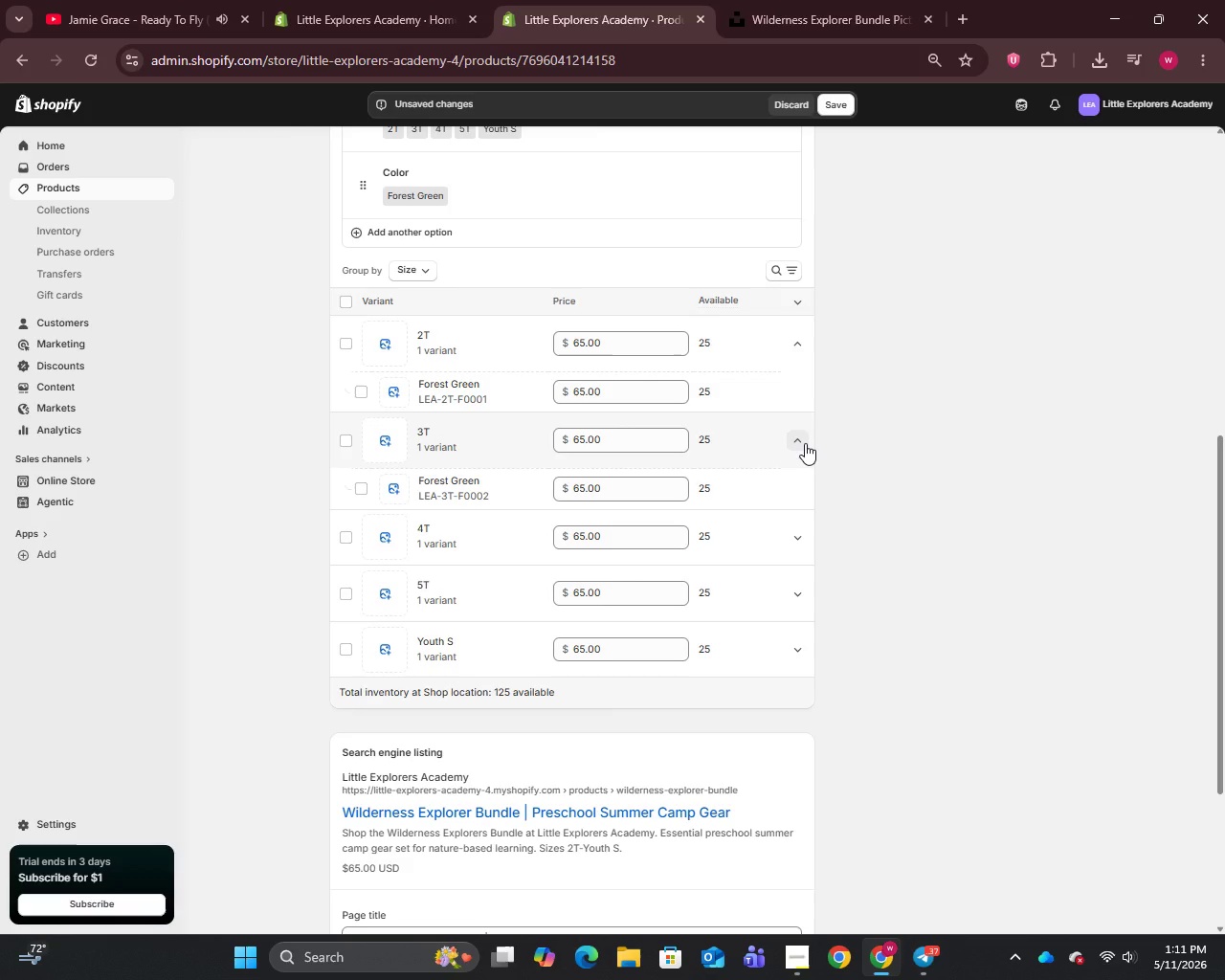 
wait(5.51)
 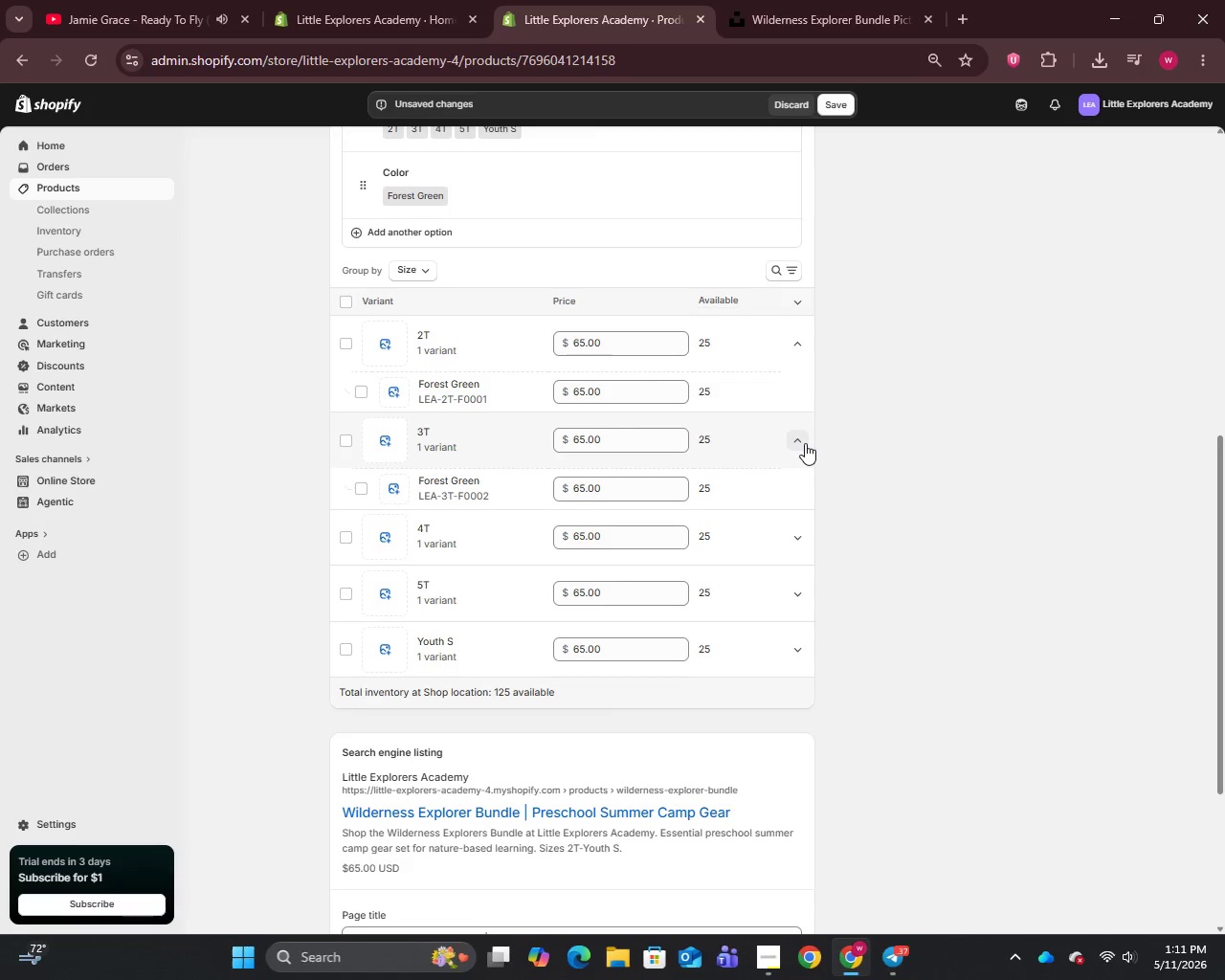 
left_click([807, 540])
 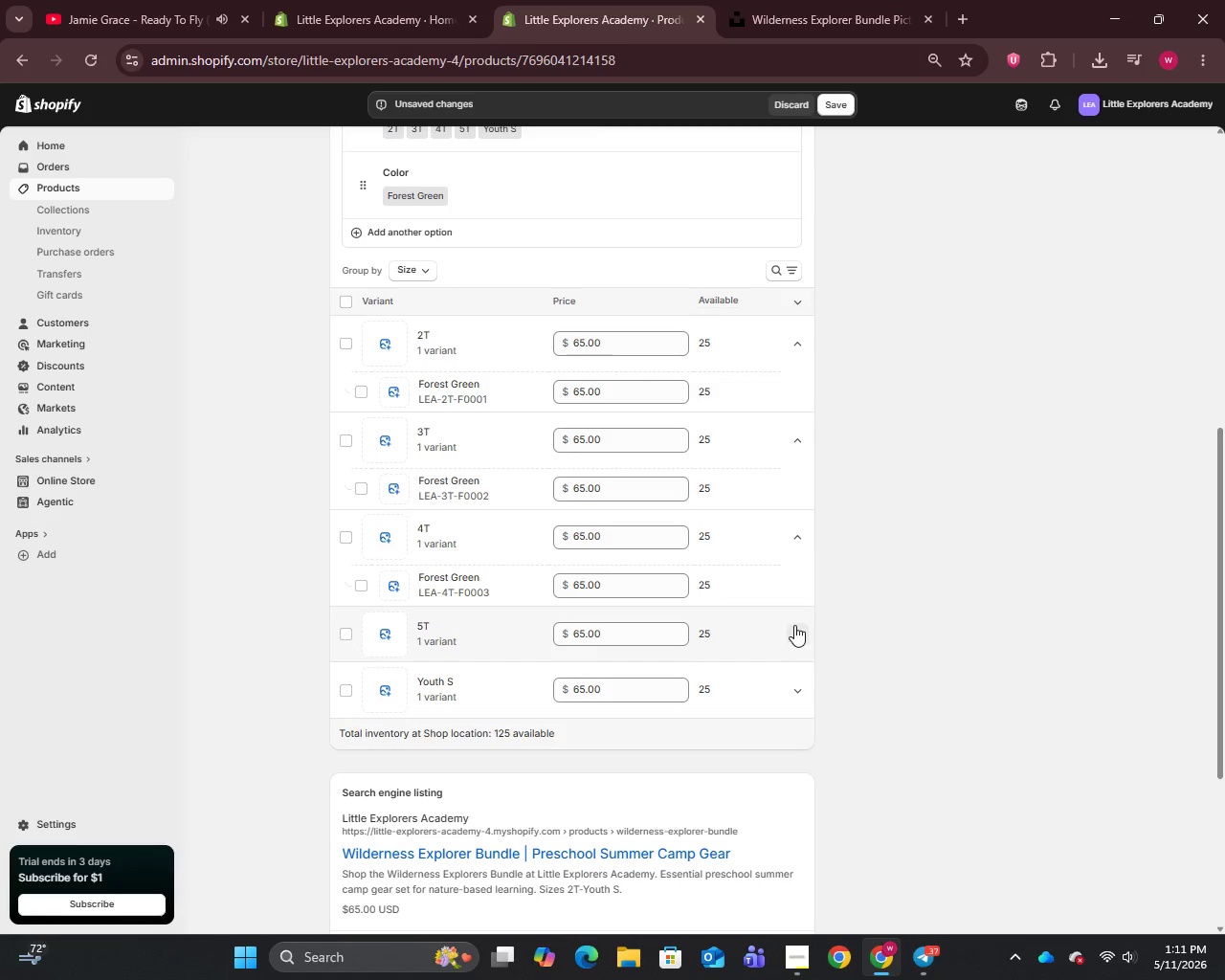 
left_click([797, 627])
 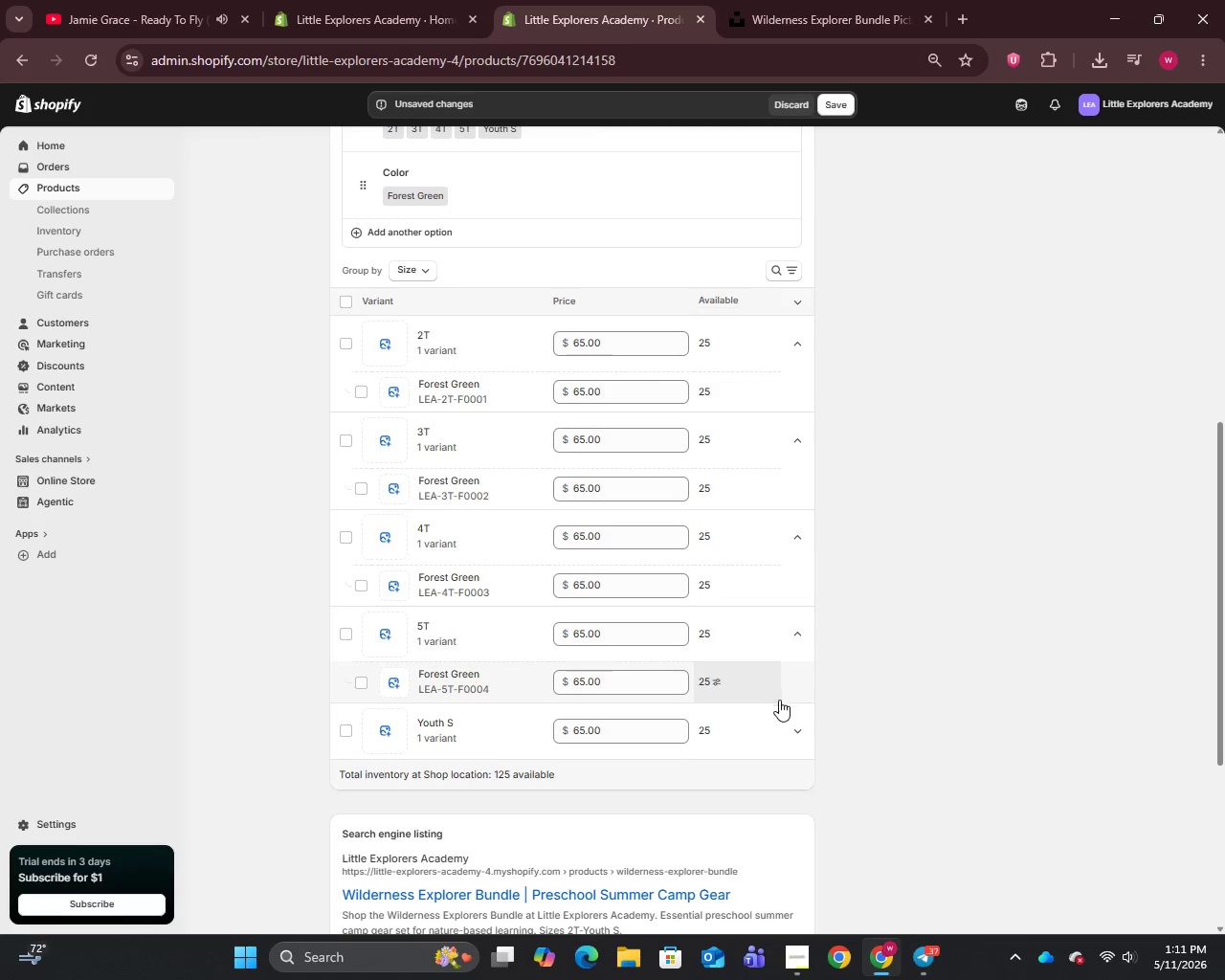 
left_click([804, 730])
 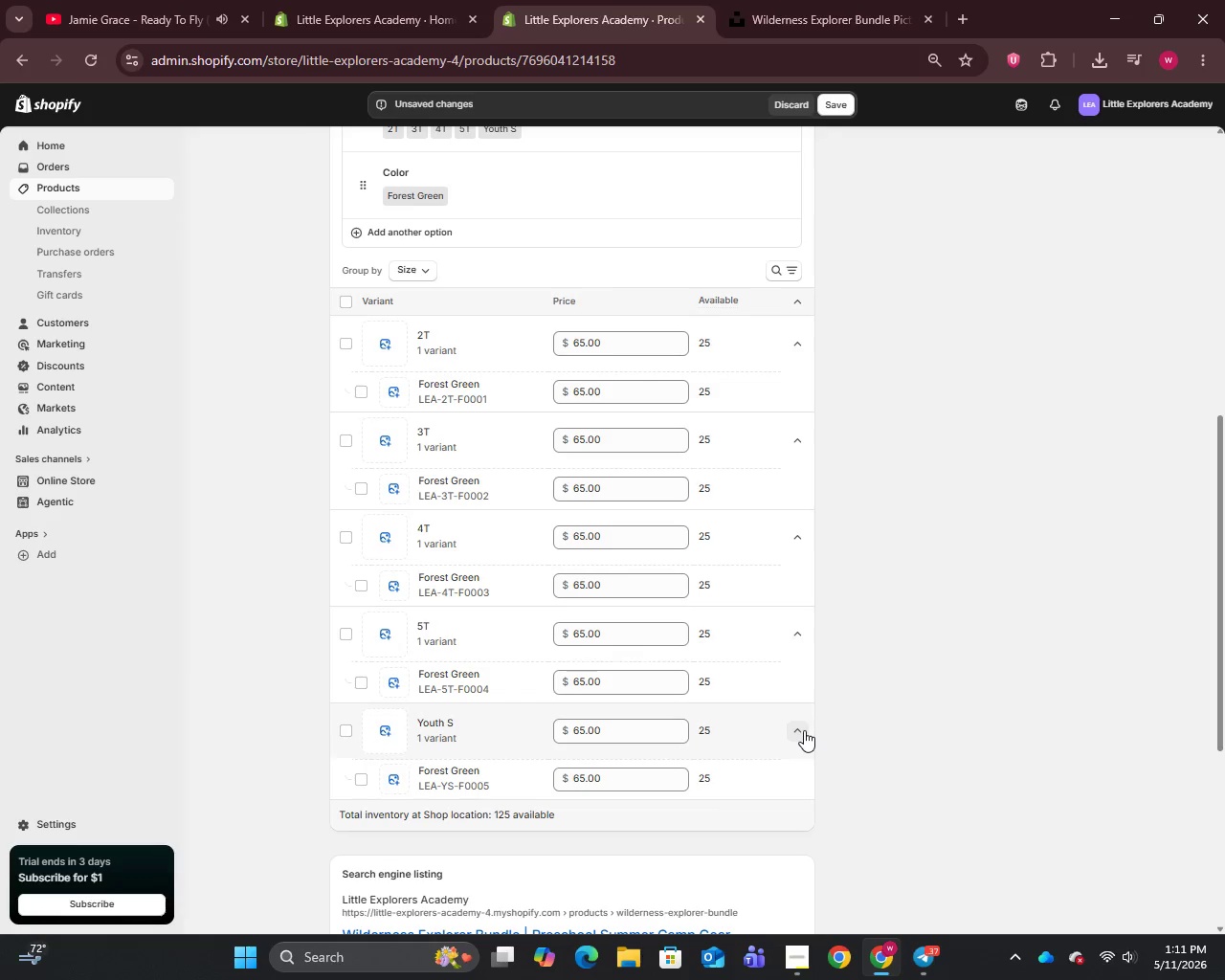 
left_click([804, 730])
 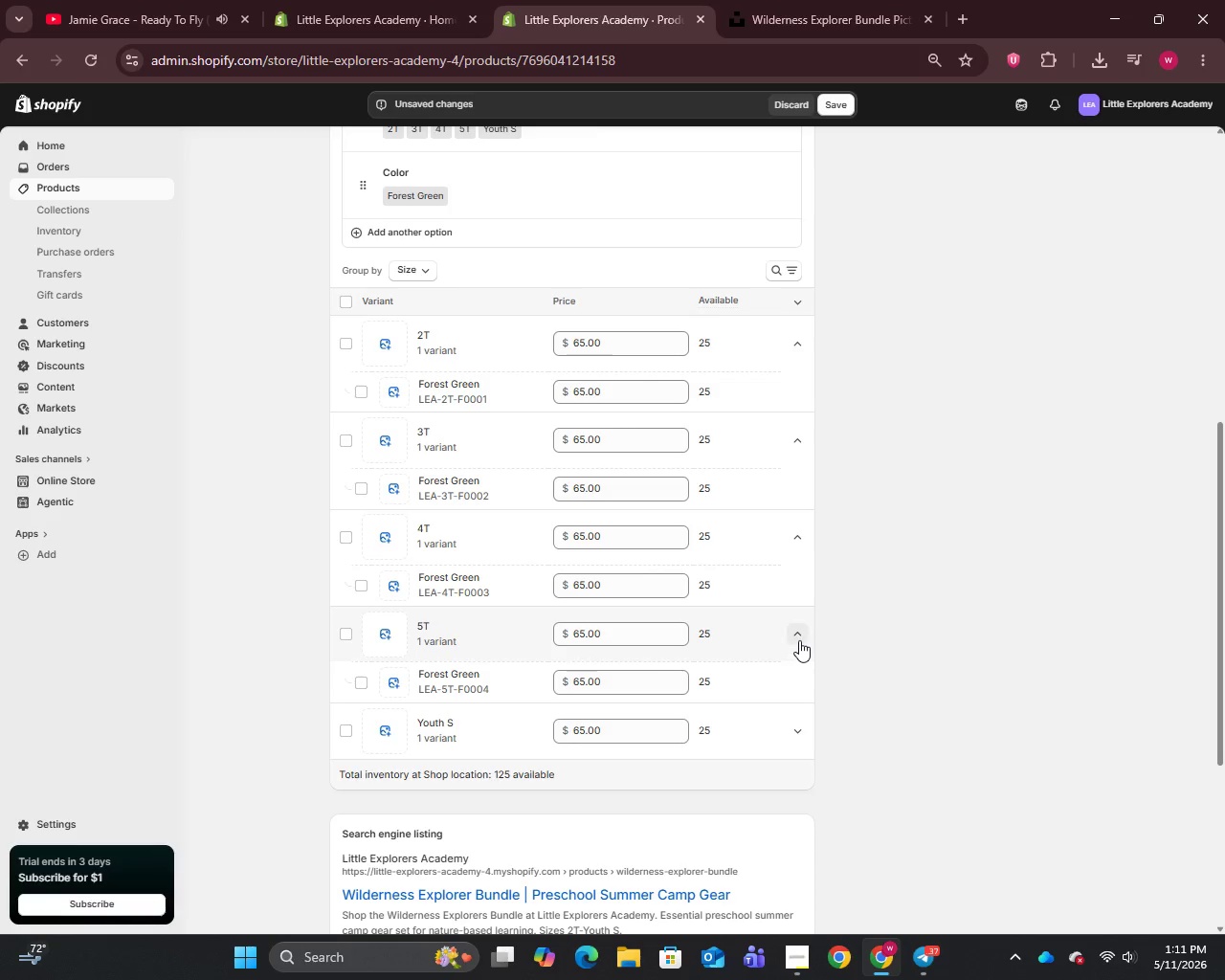 
left_click([799, 640])
 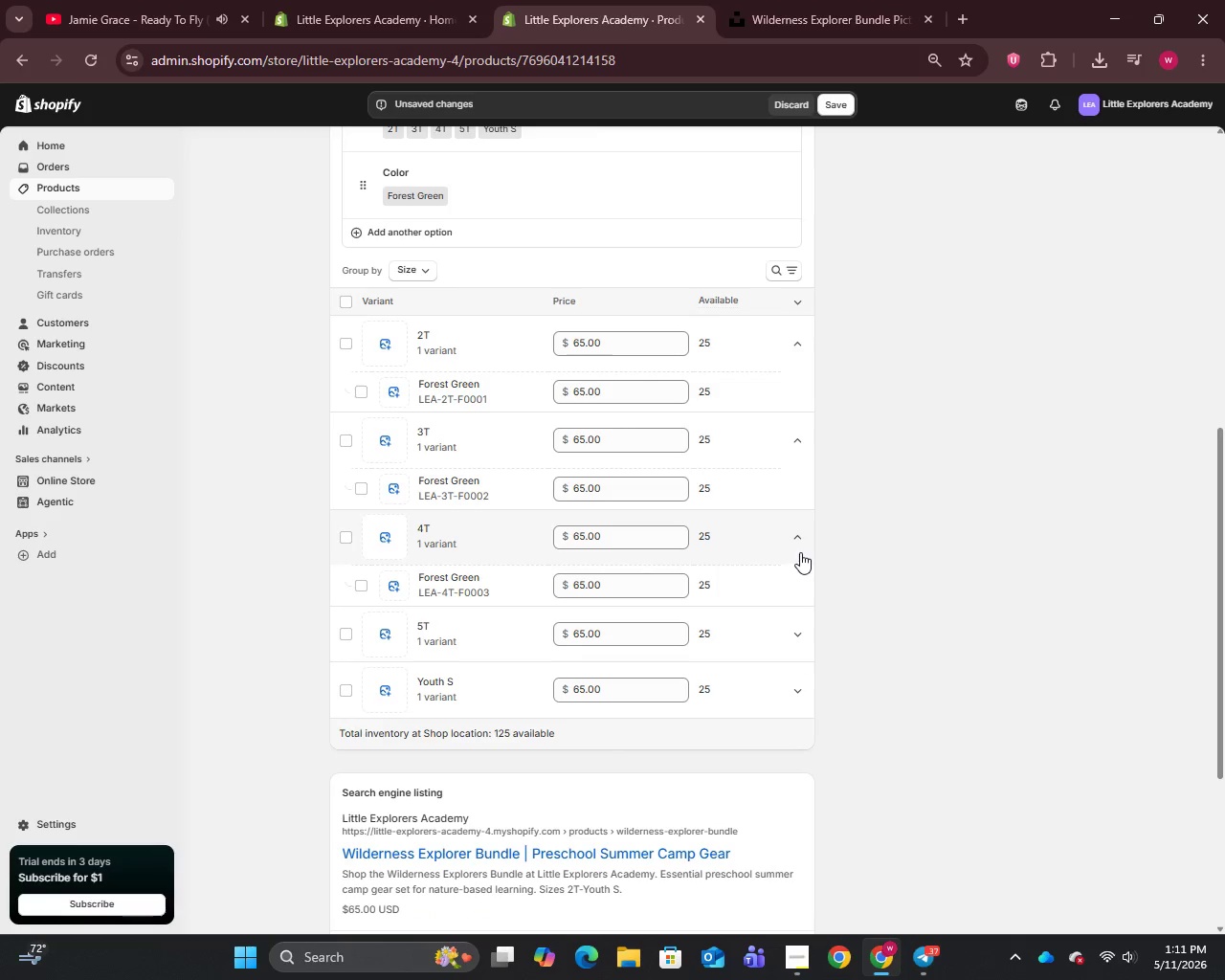 
left_click([800, 542])
 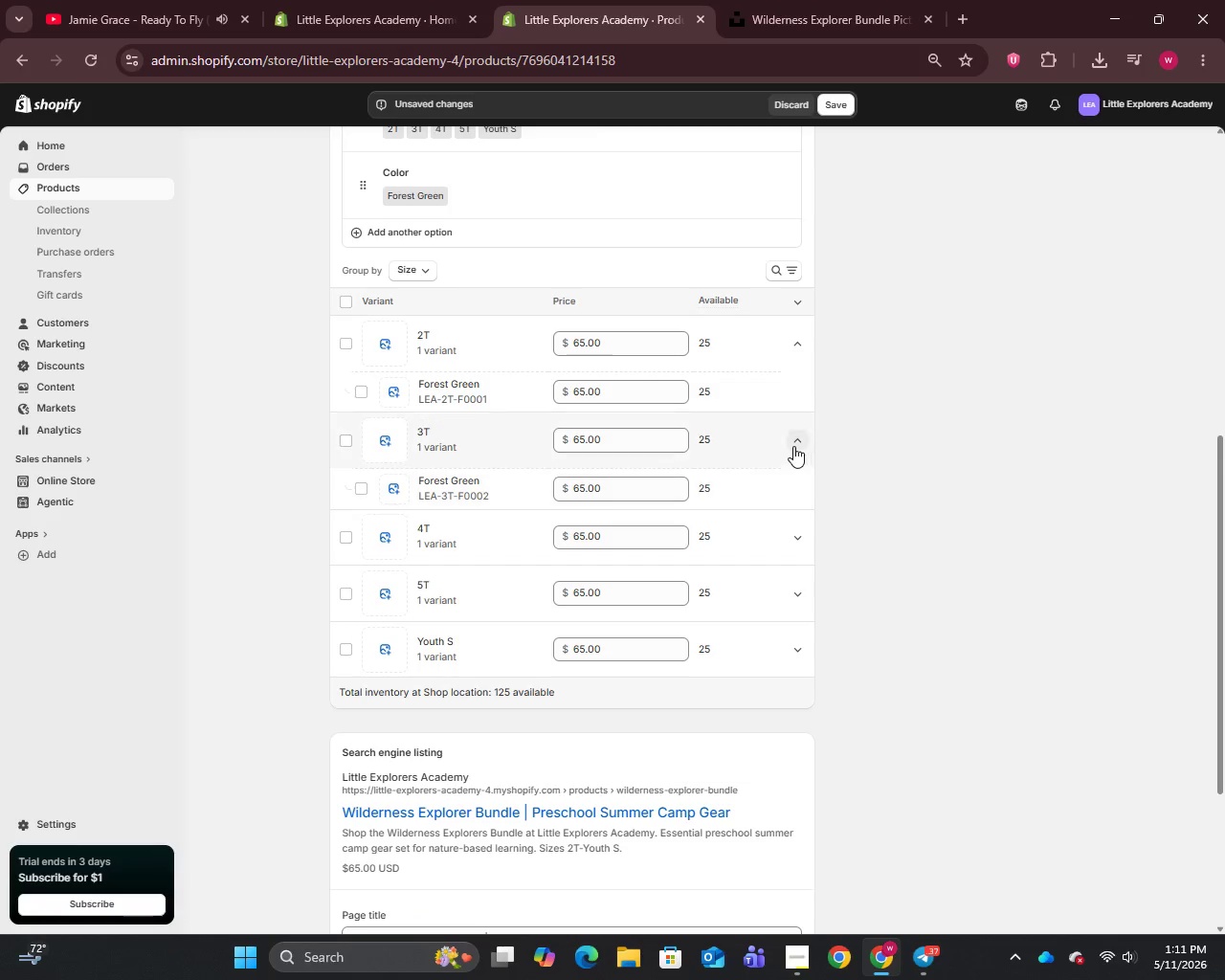 
left_click([796, 436])
 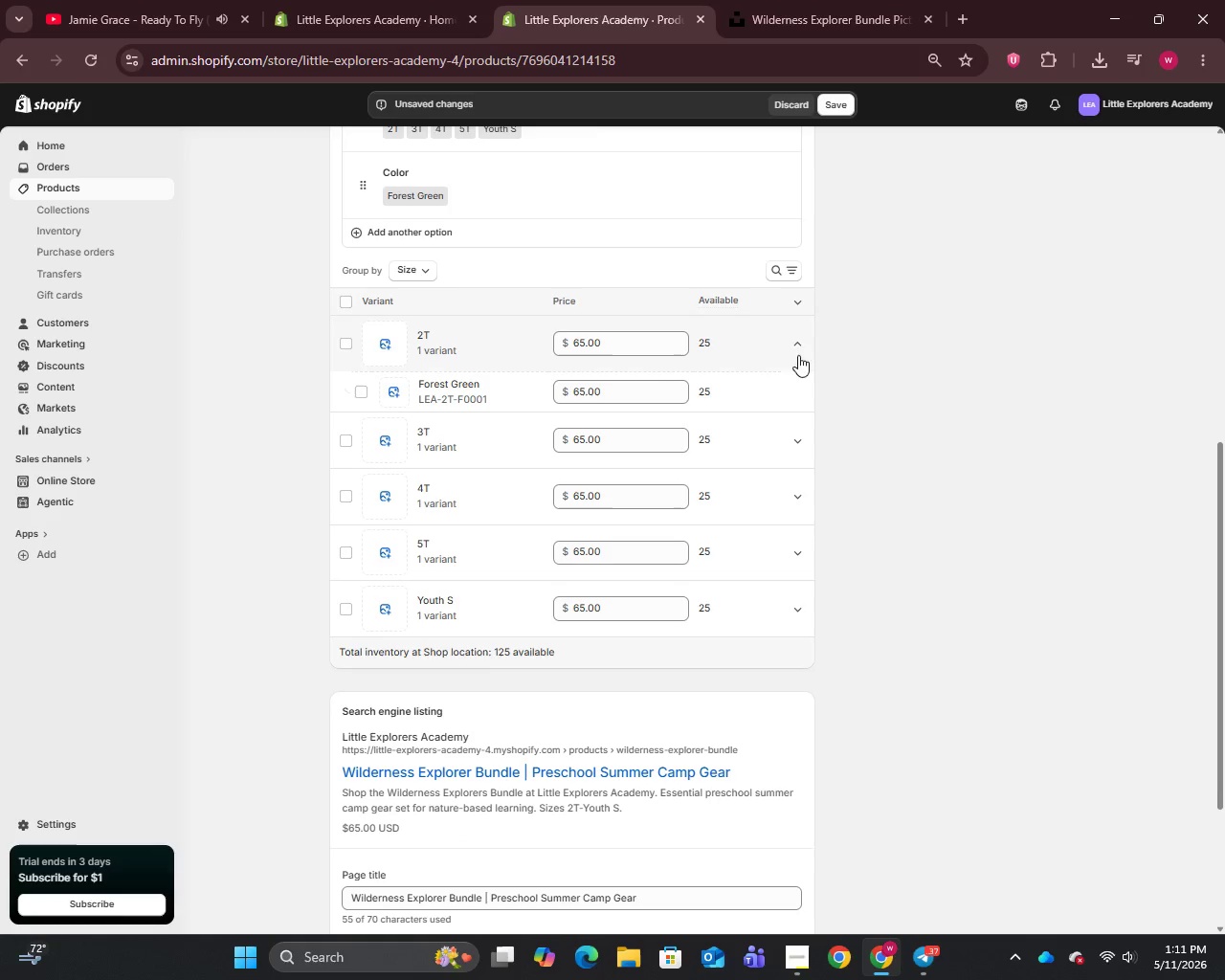 
left_click([798, 326])
 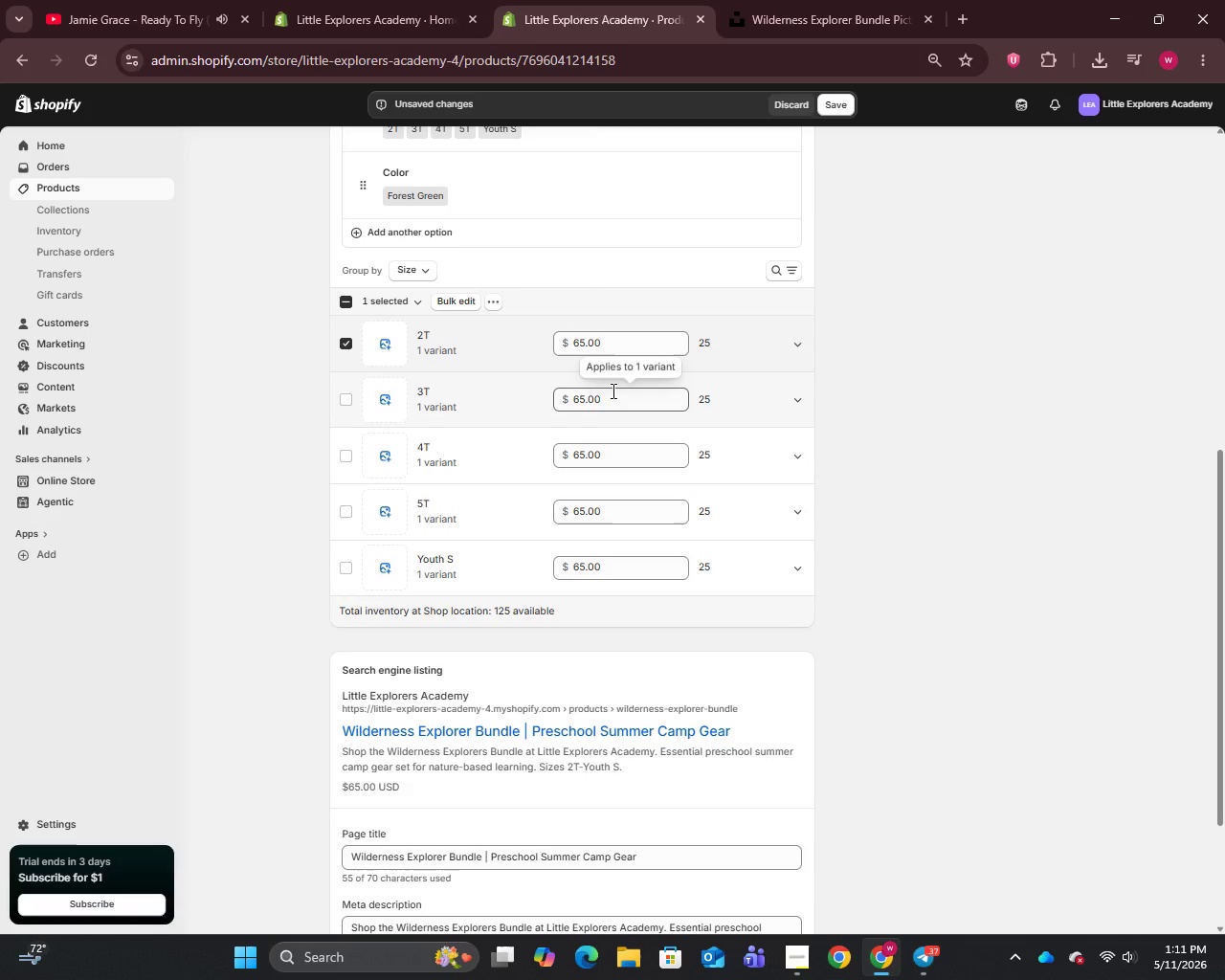 
scroll: coordinate [612, 390], scroll_direction: up, amount: 6.0
 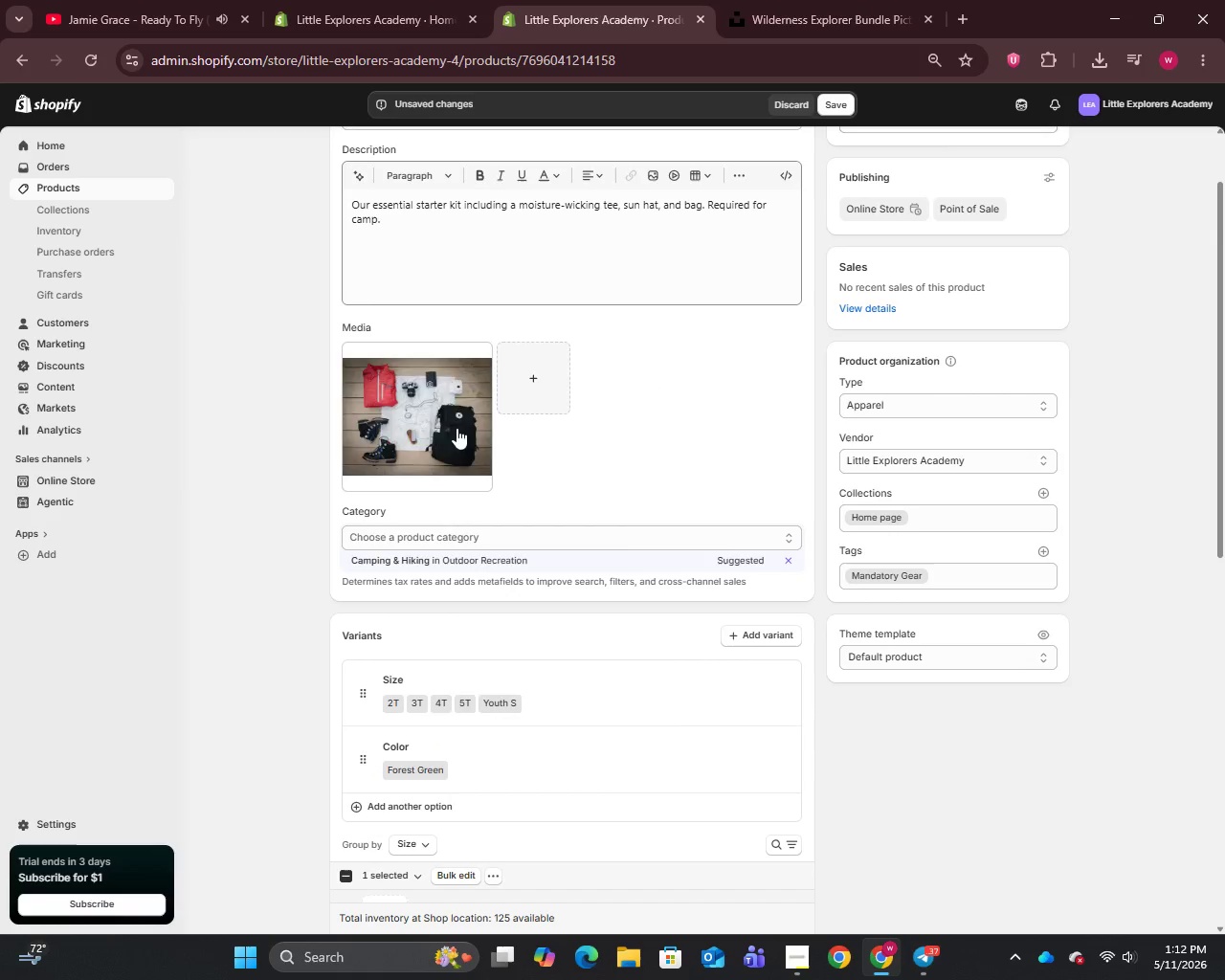 
left_click([426, 431])
 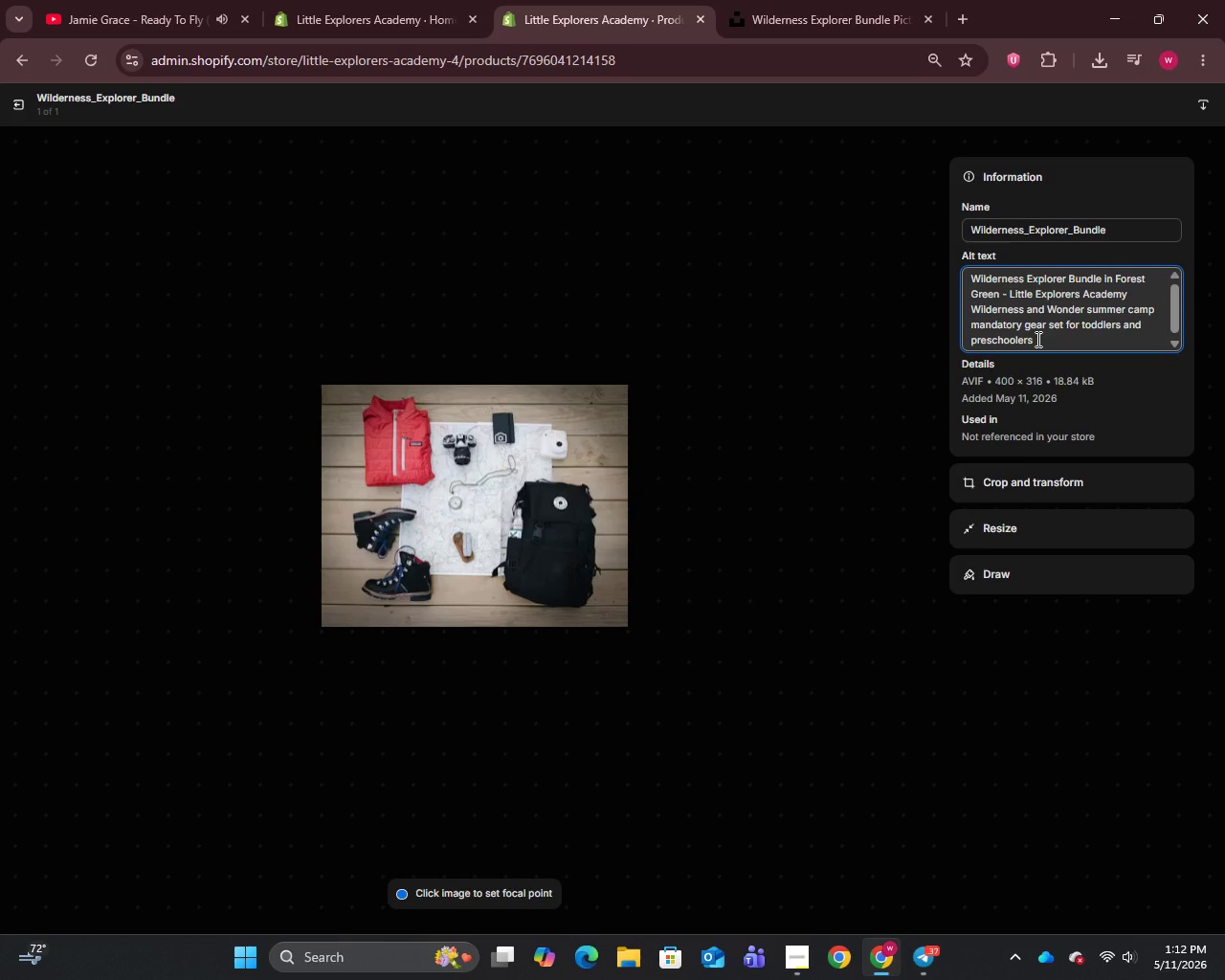 
wait(6.09)
 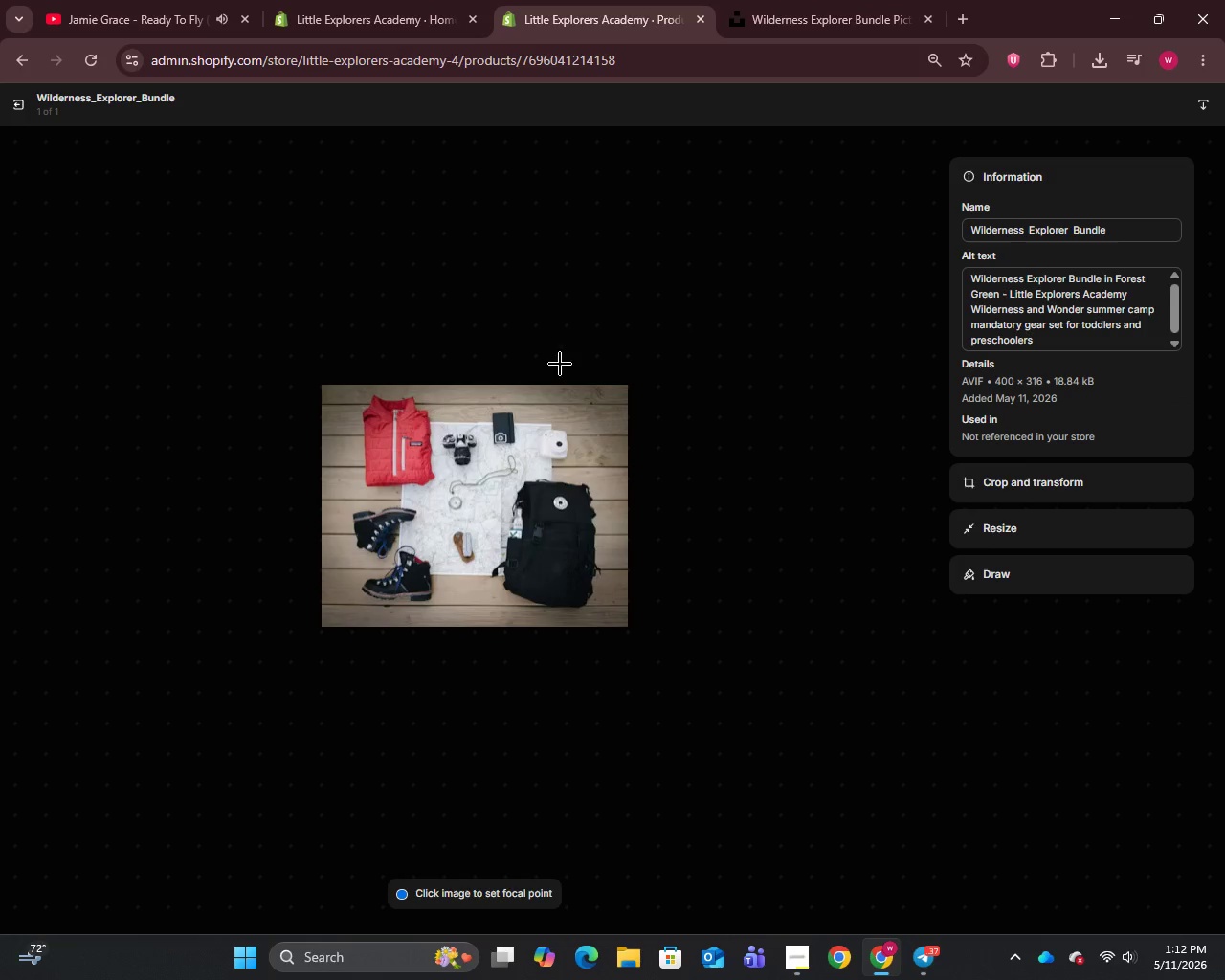 
key(Period)
 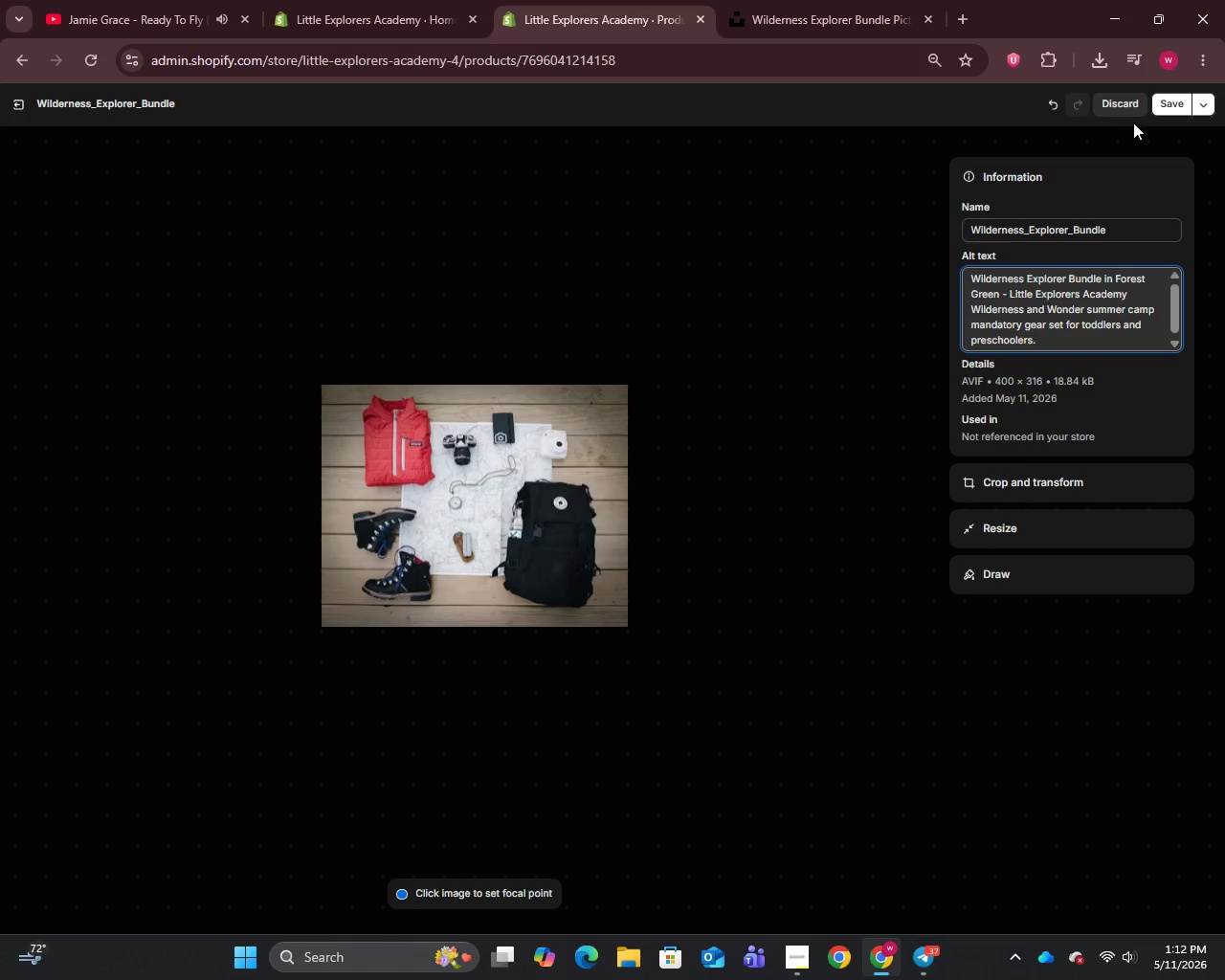 
left_click([1169, 102])
 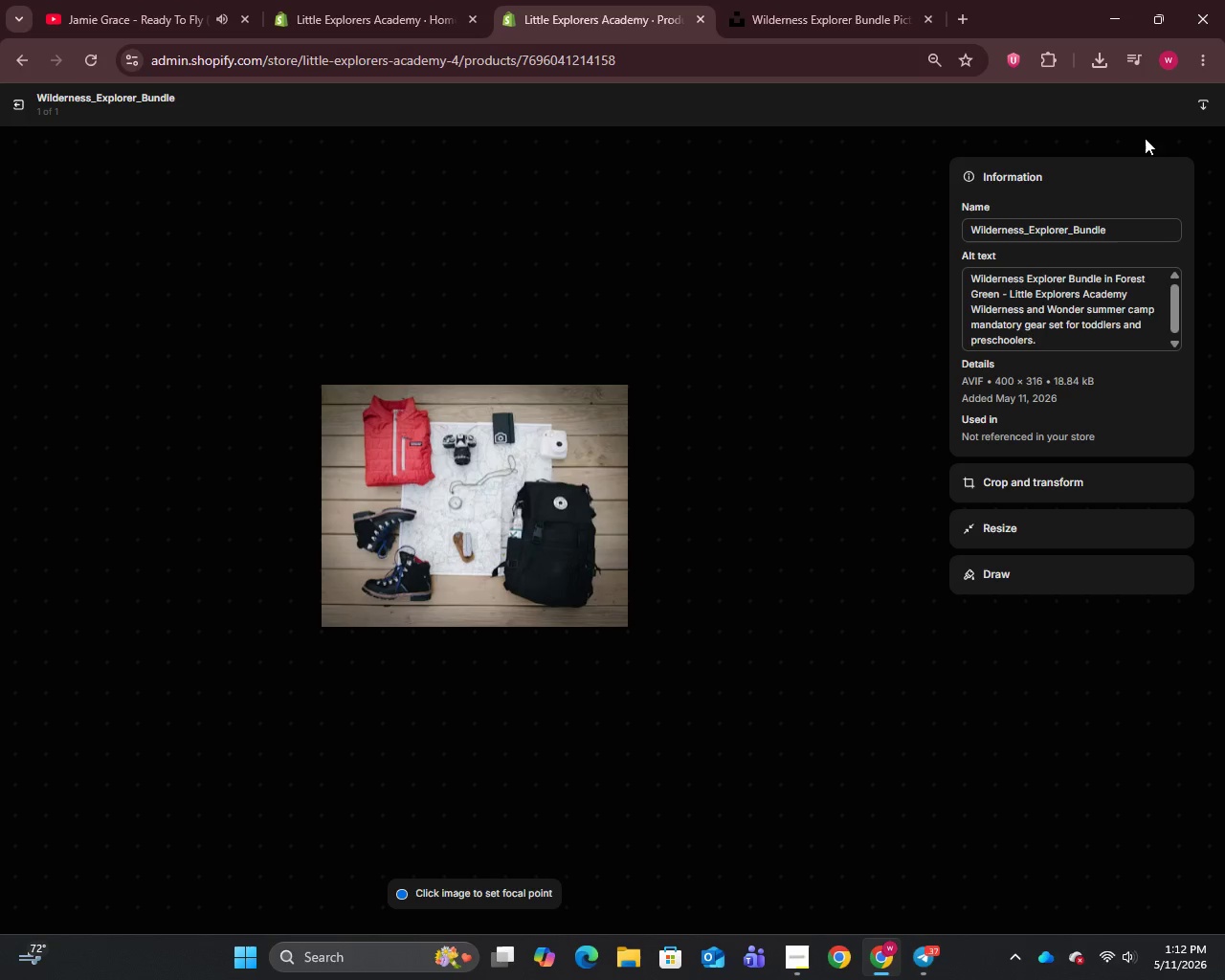 
wait(6.7)
 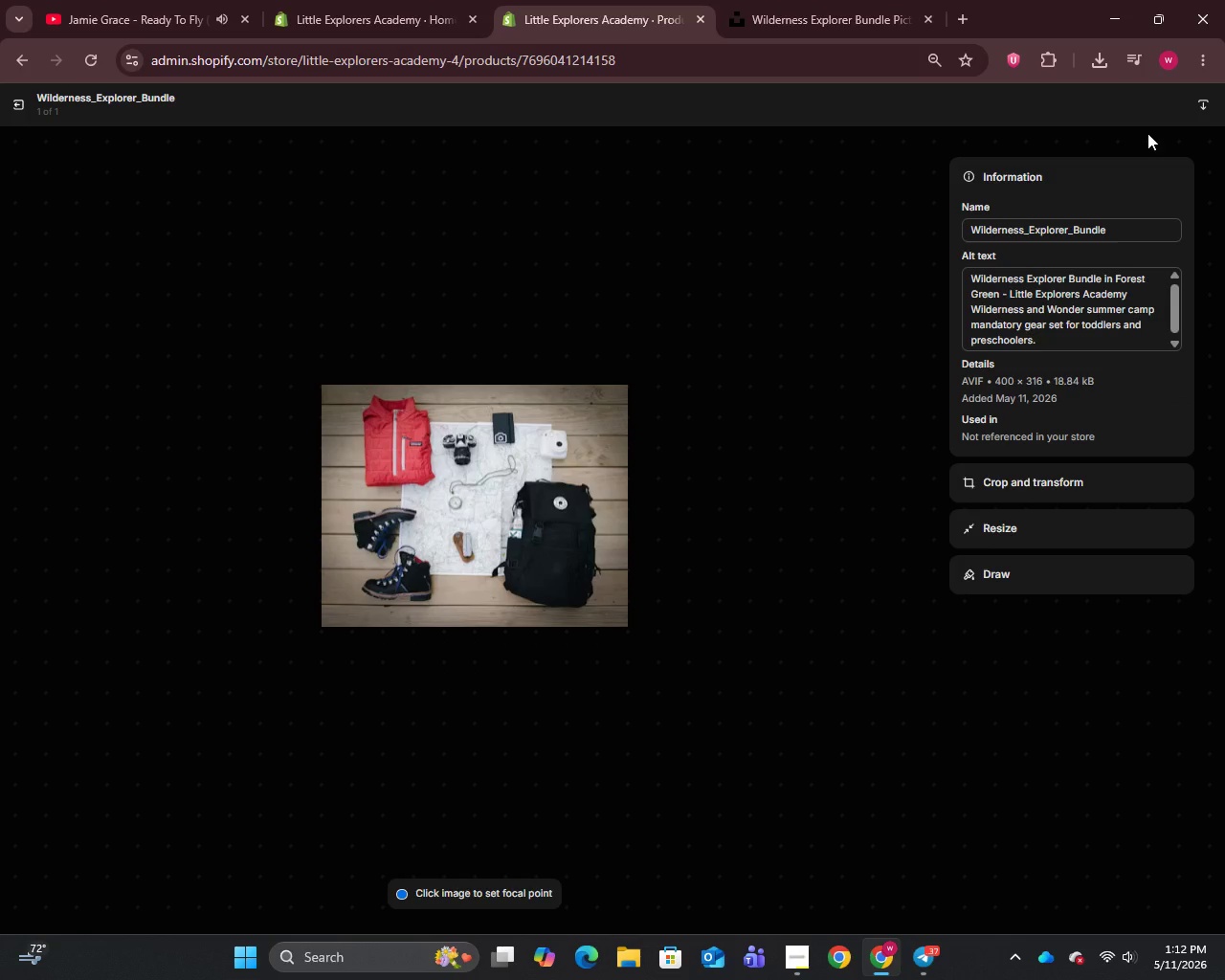 
left_click([17, 98])
 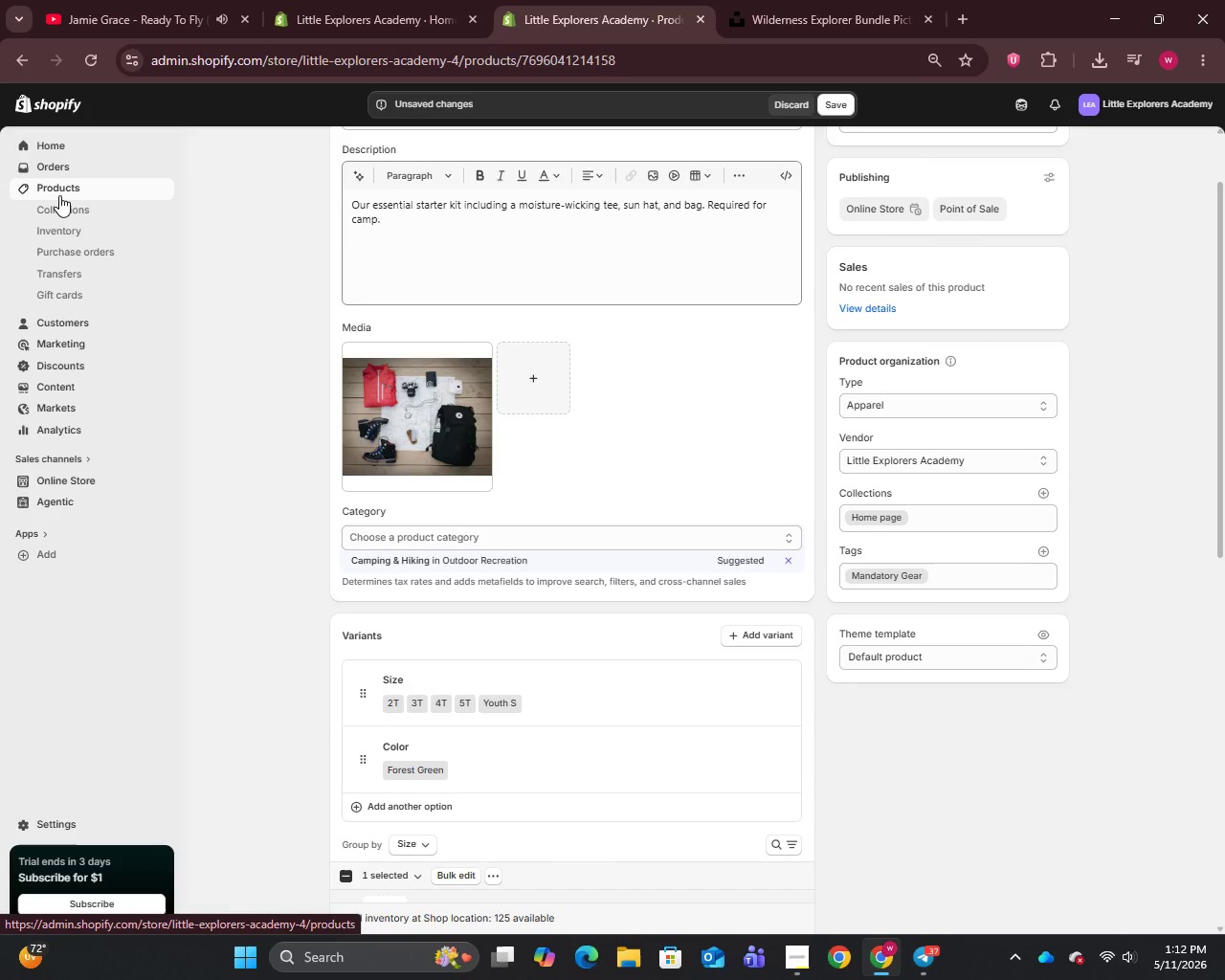 
wait(19.53)
 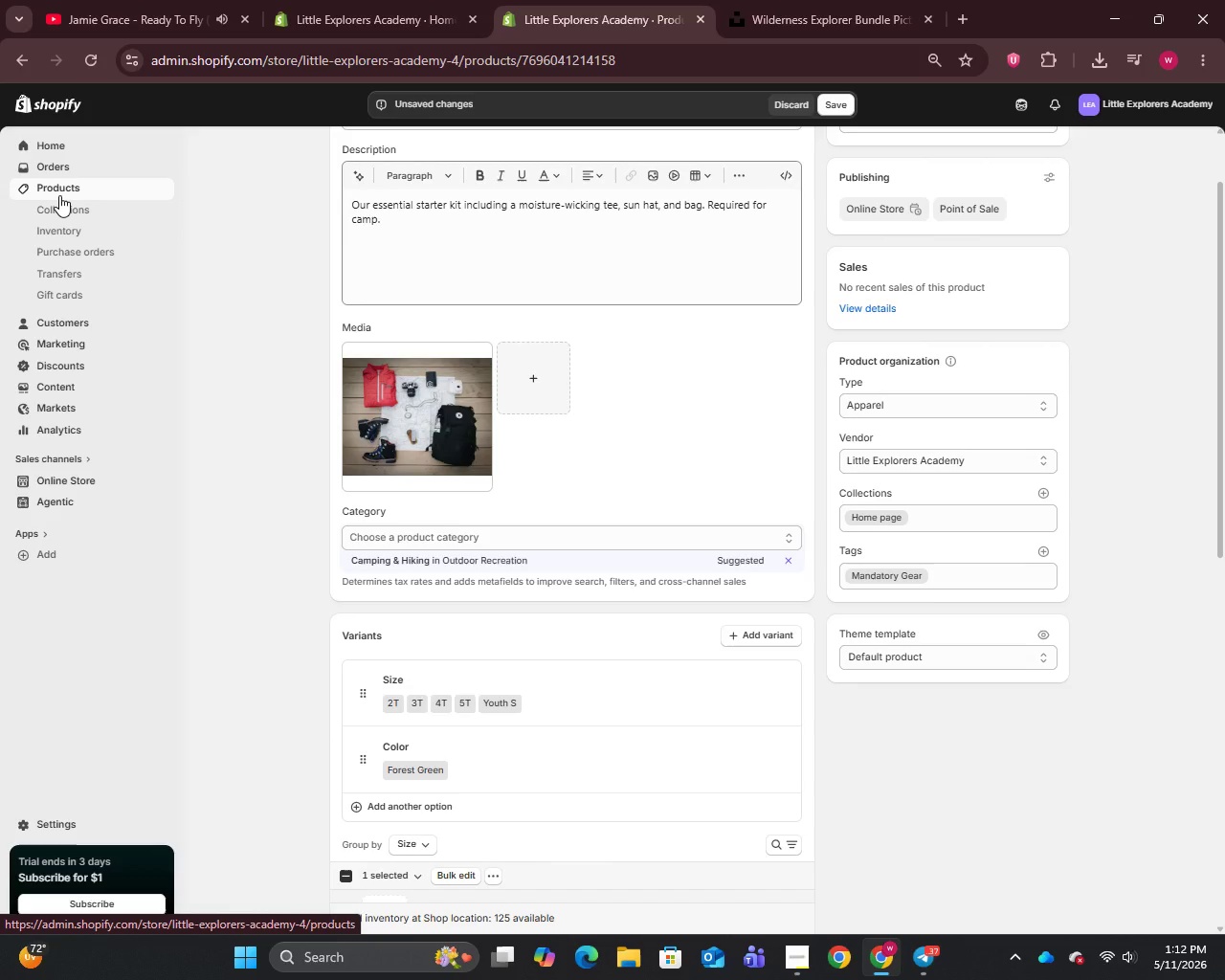 
left_click([831, 112])
 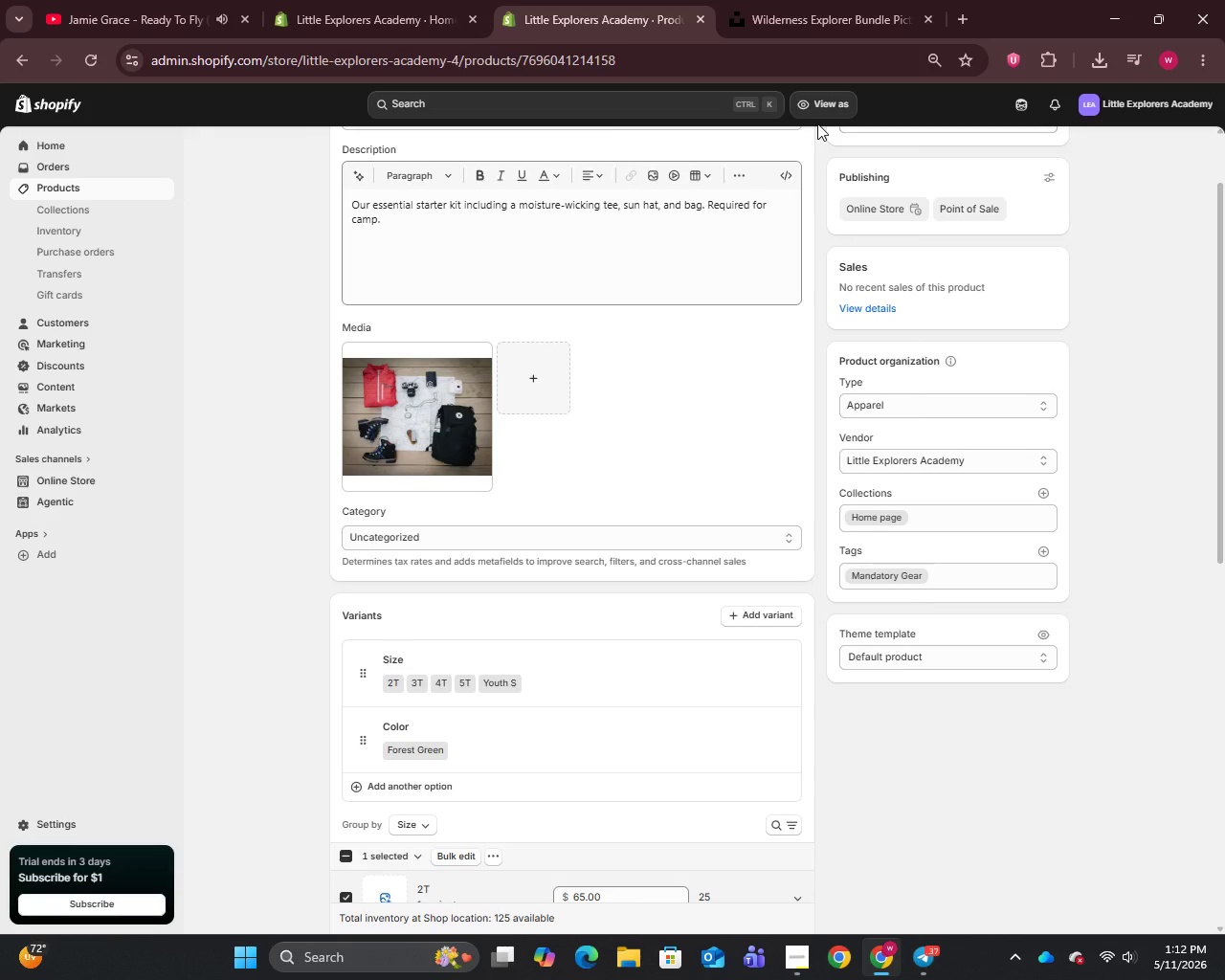 
wait(28.53)
 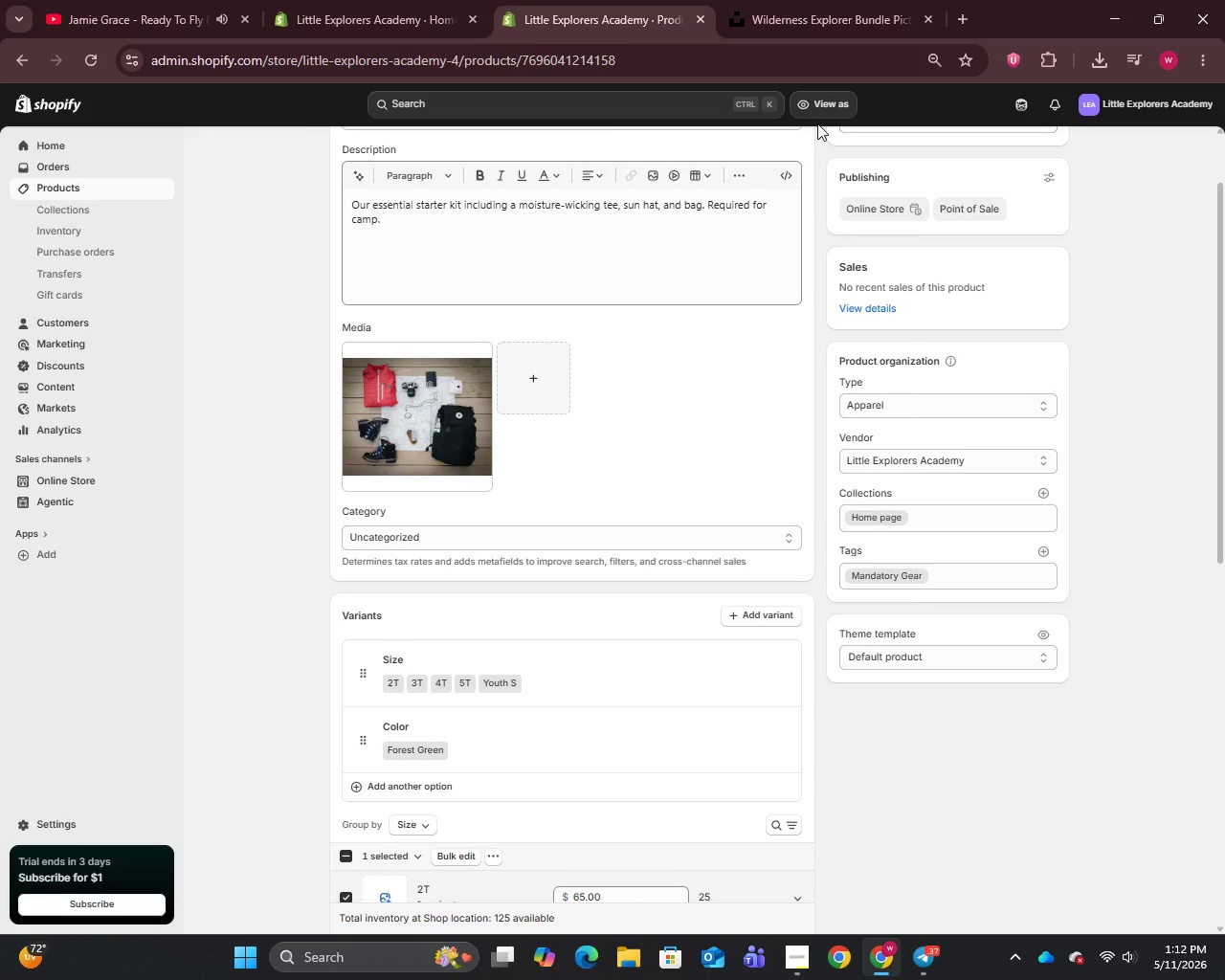 
left_click([51, 192])
 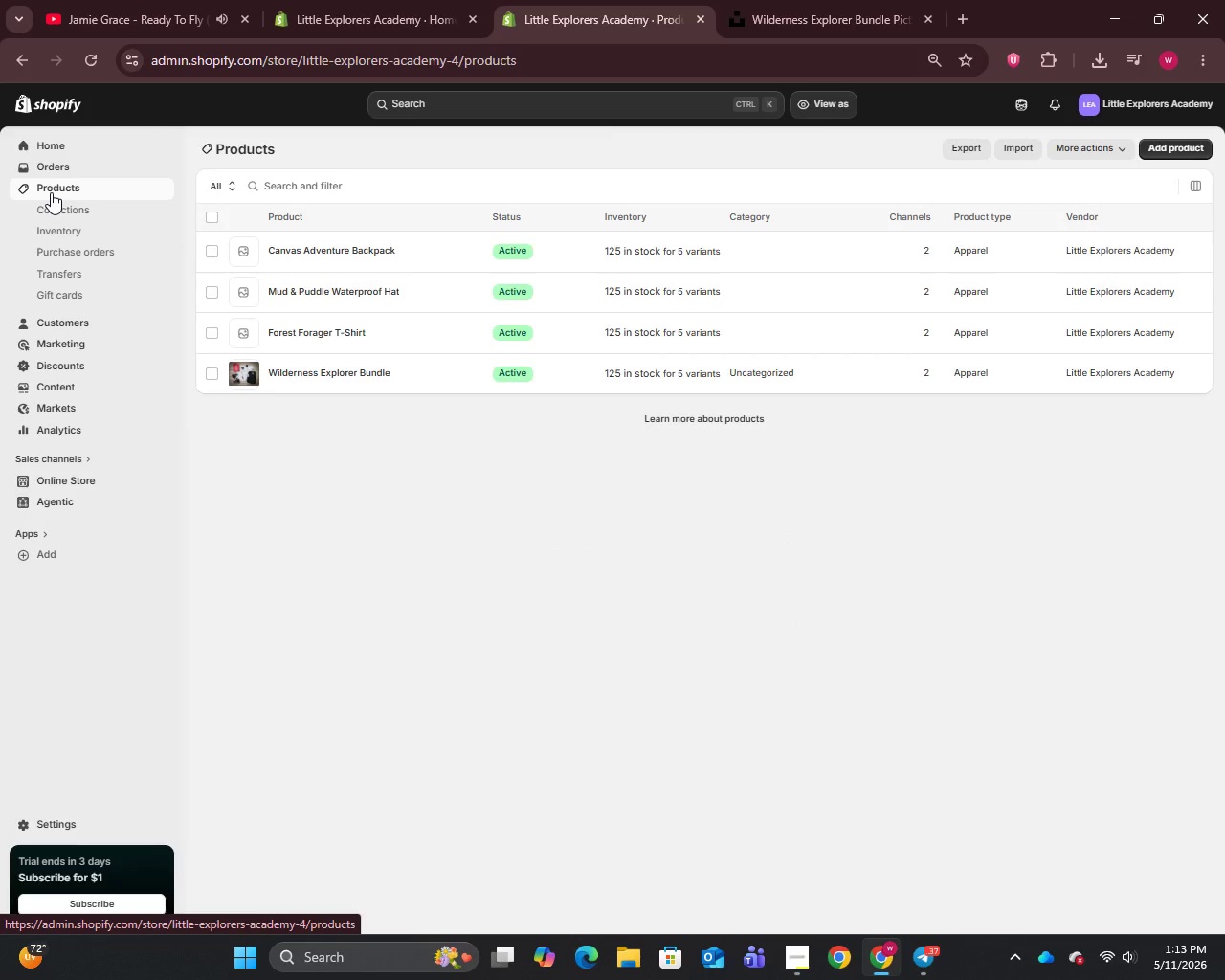 
wait(8.09)
 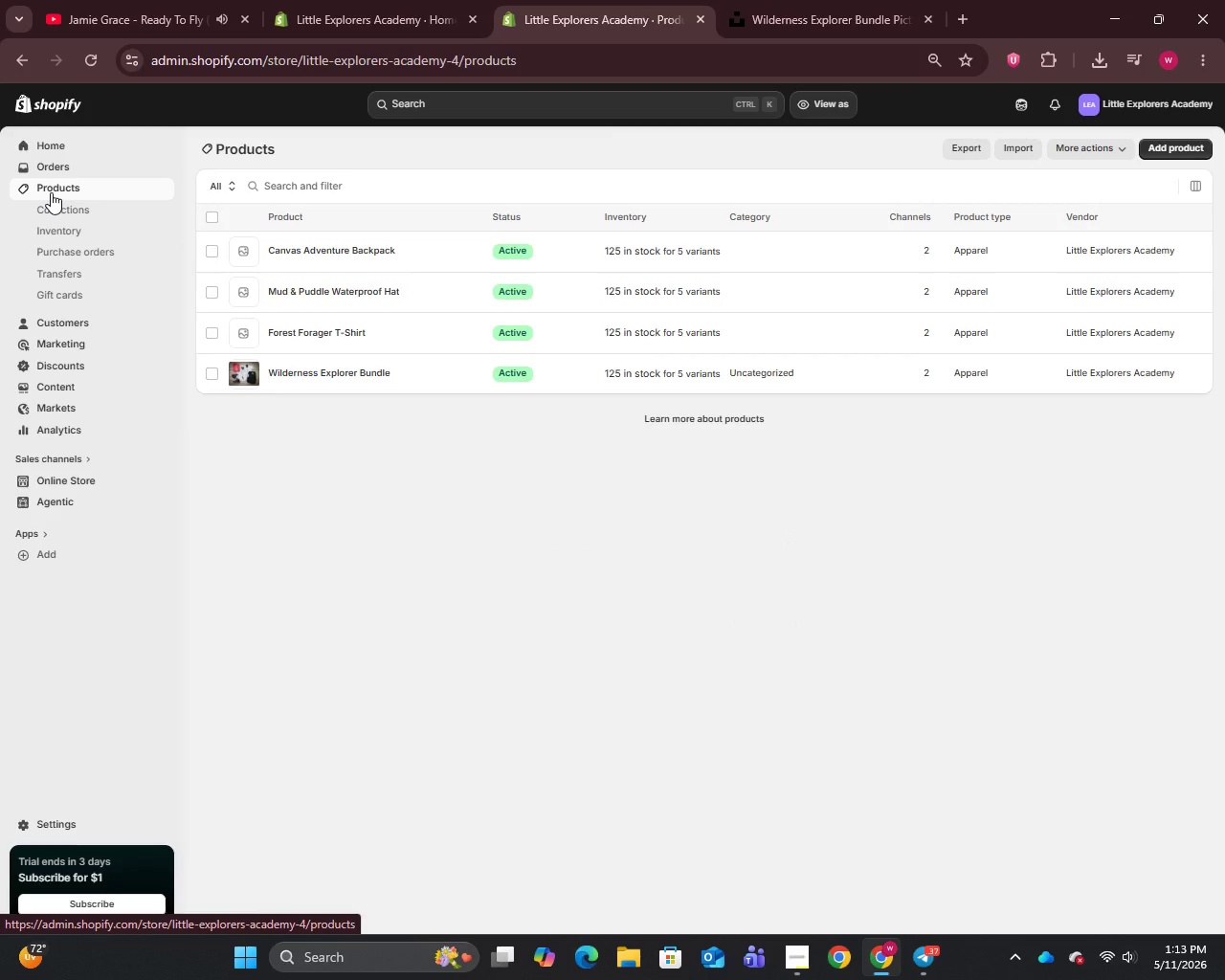 
left_click([345, 373])
 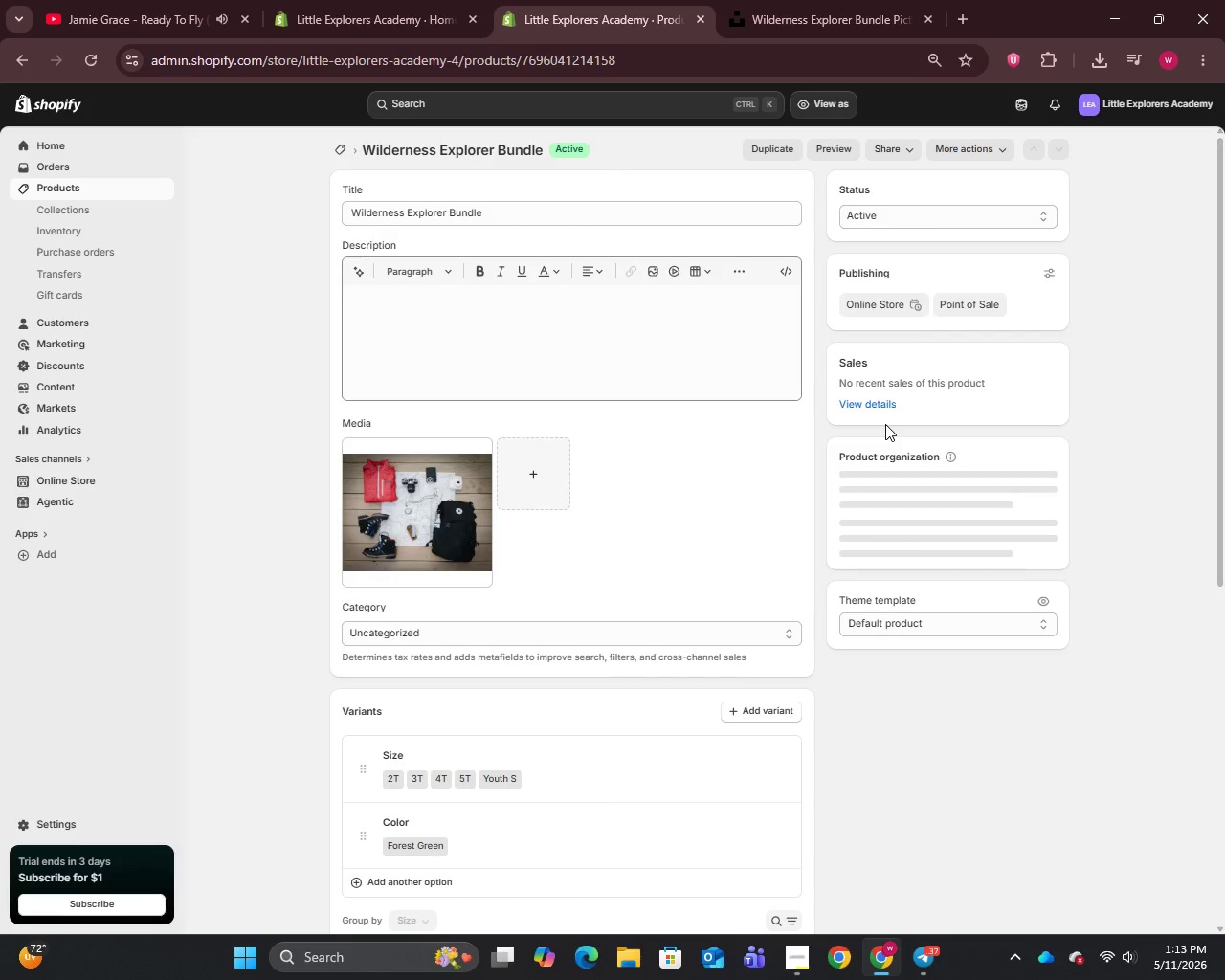 
scroll: coordinate [690, 517], scroll_direction: down, amount: 5.0
 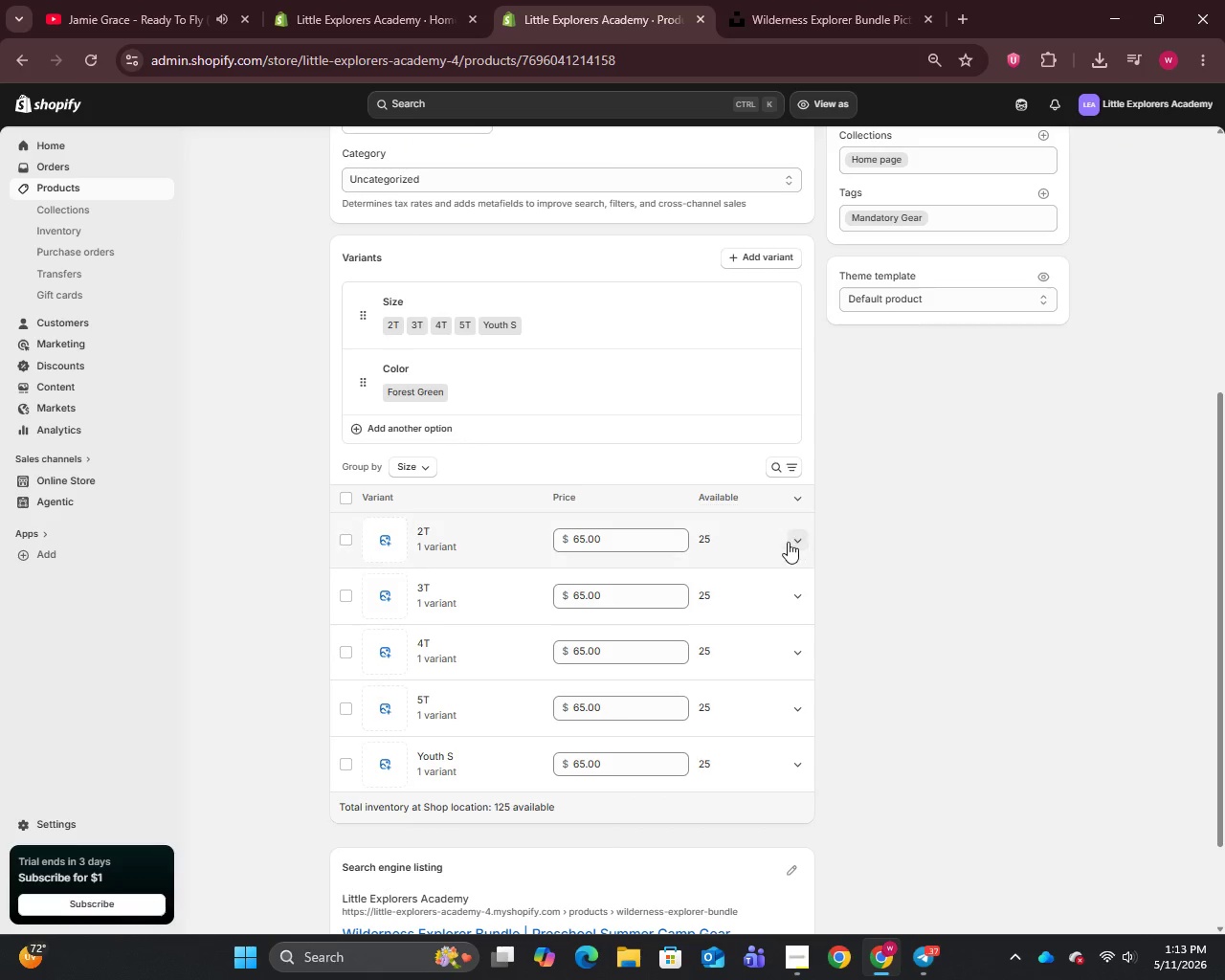 
left_click([797, 542])
 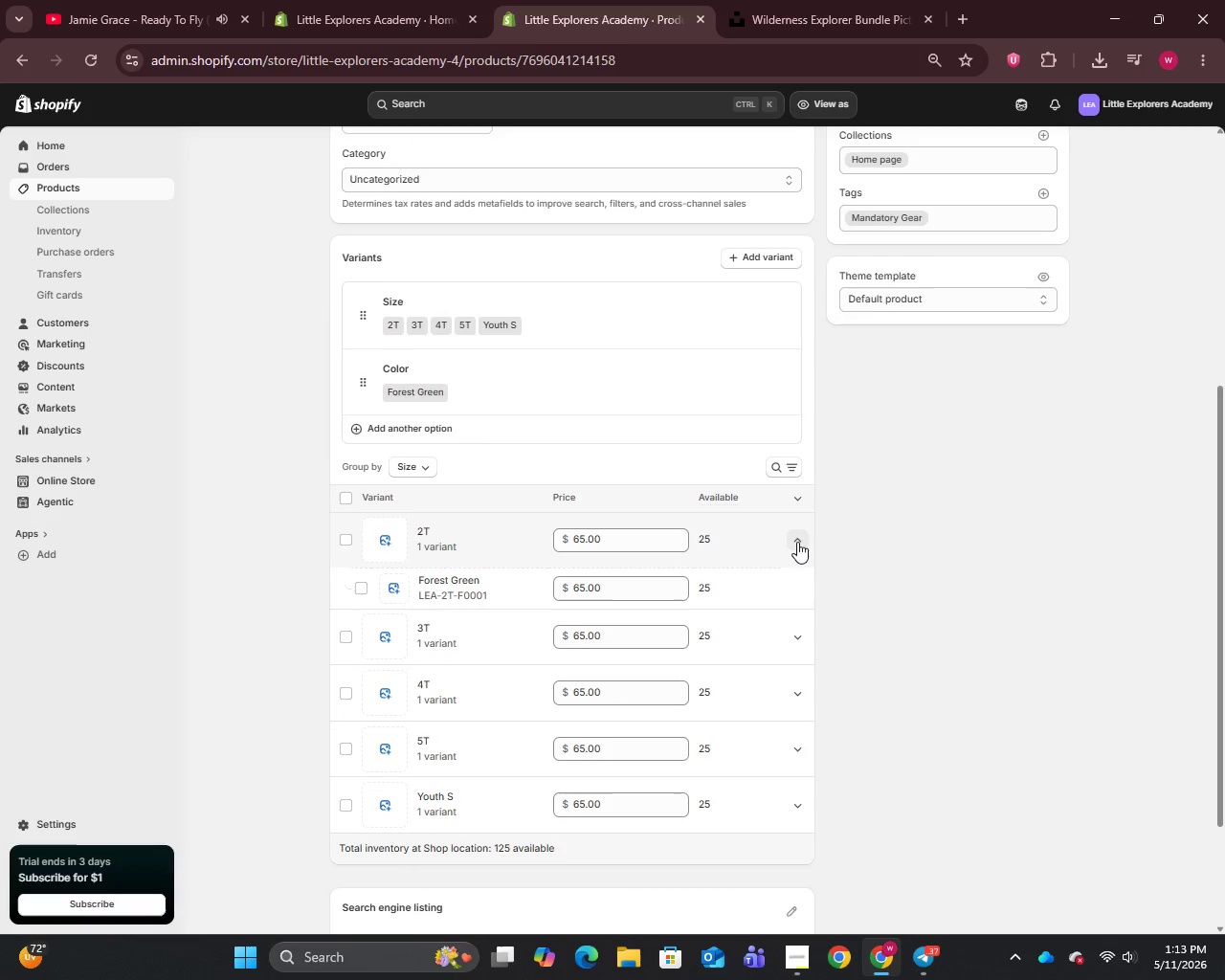 
scroll: coordinate [797, 542], scroll_direction: down, amount: 1.0
 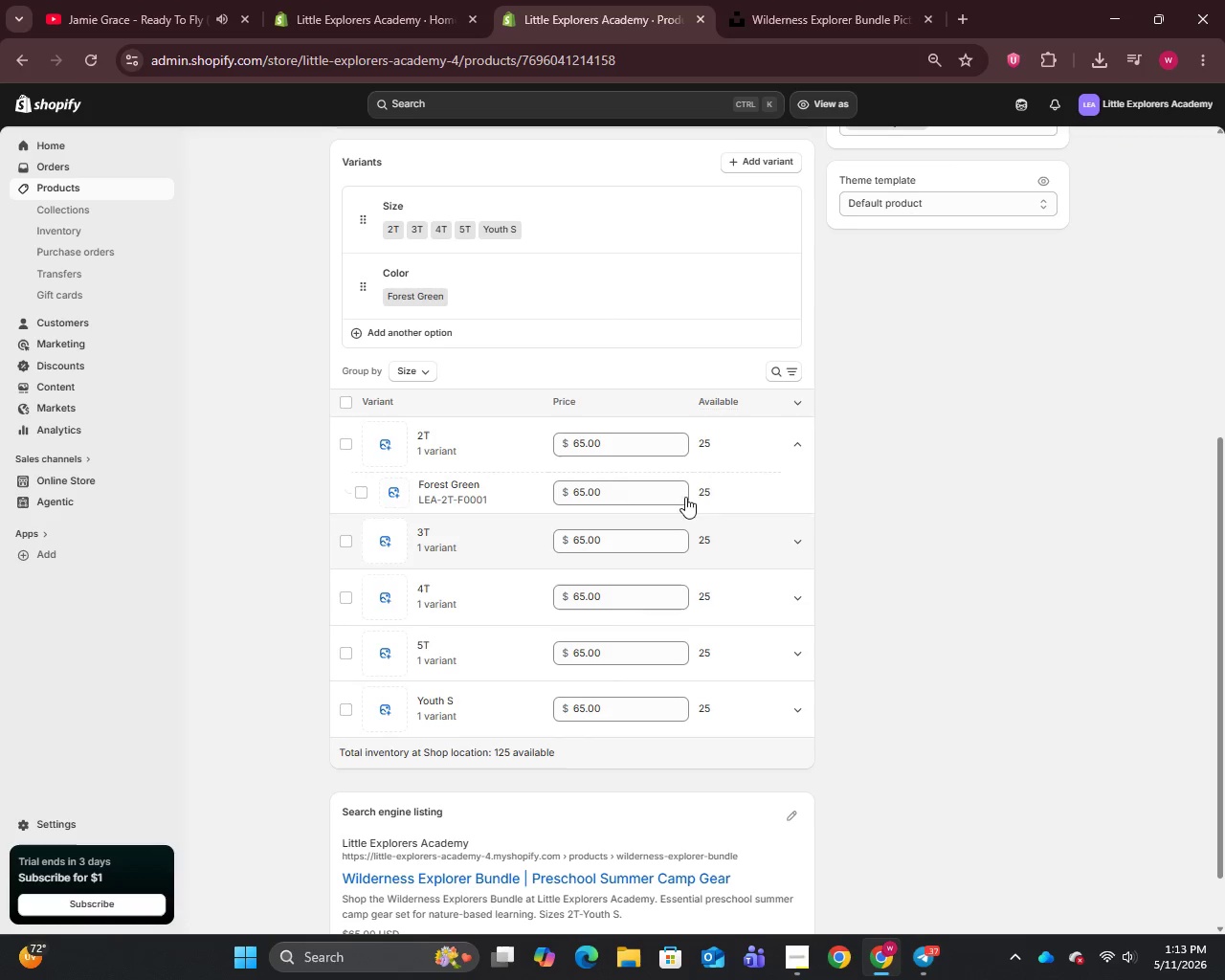 
left_click([612, 436])
 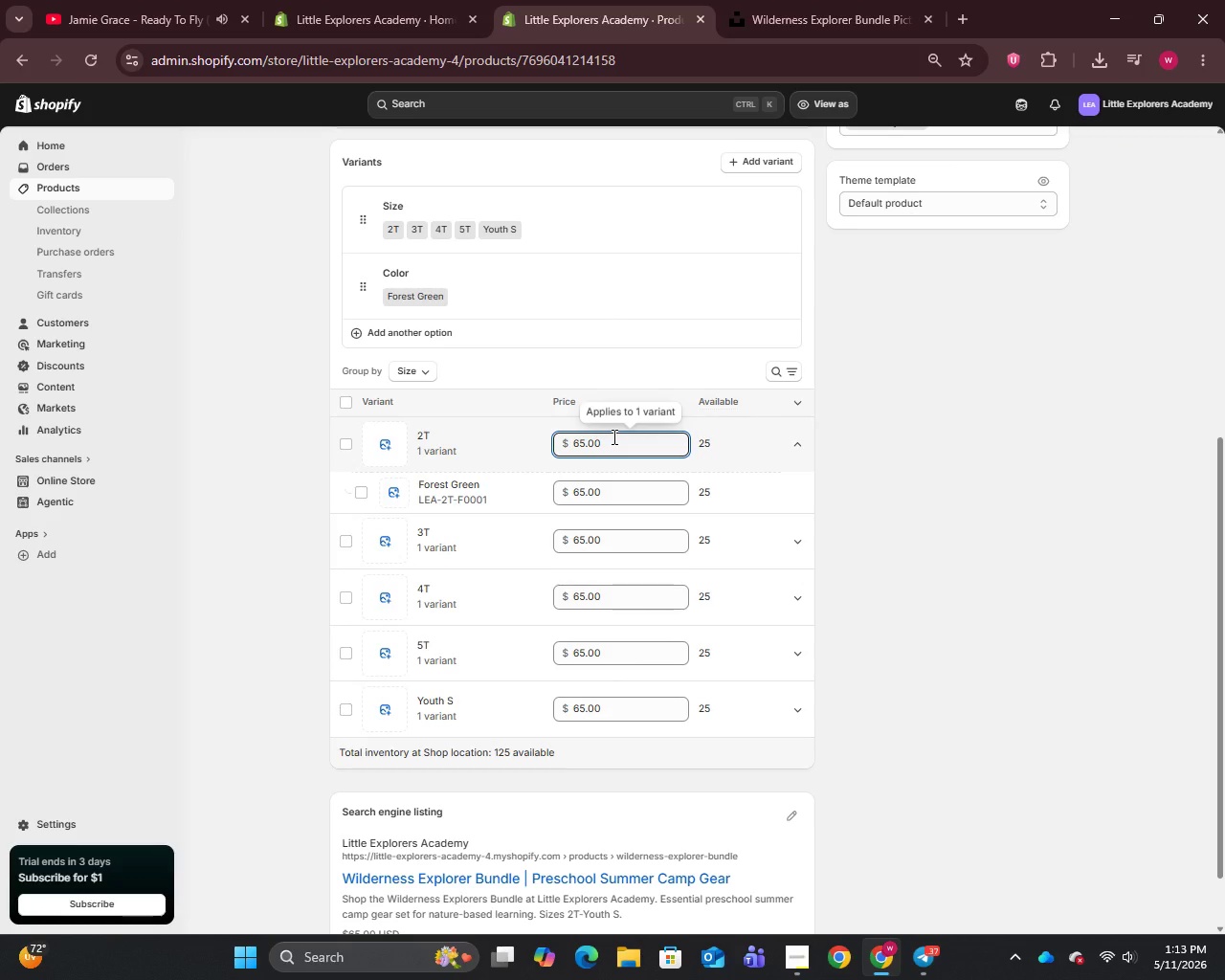 
left_click_drag(start_coordinate=[612, 436], to_coordinate=[543, 443])
 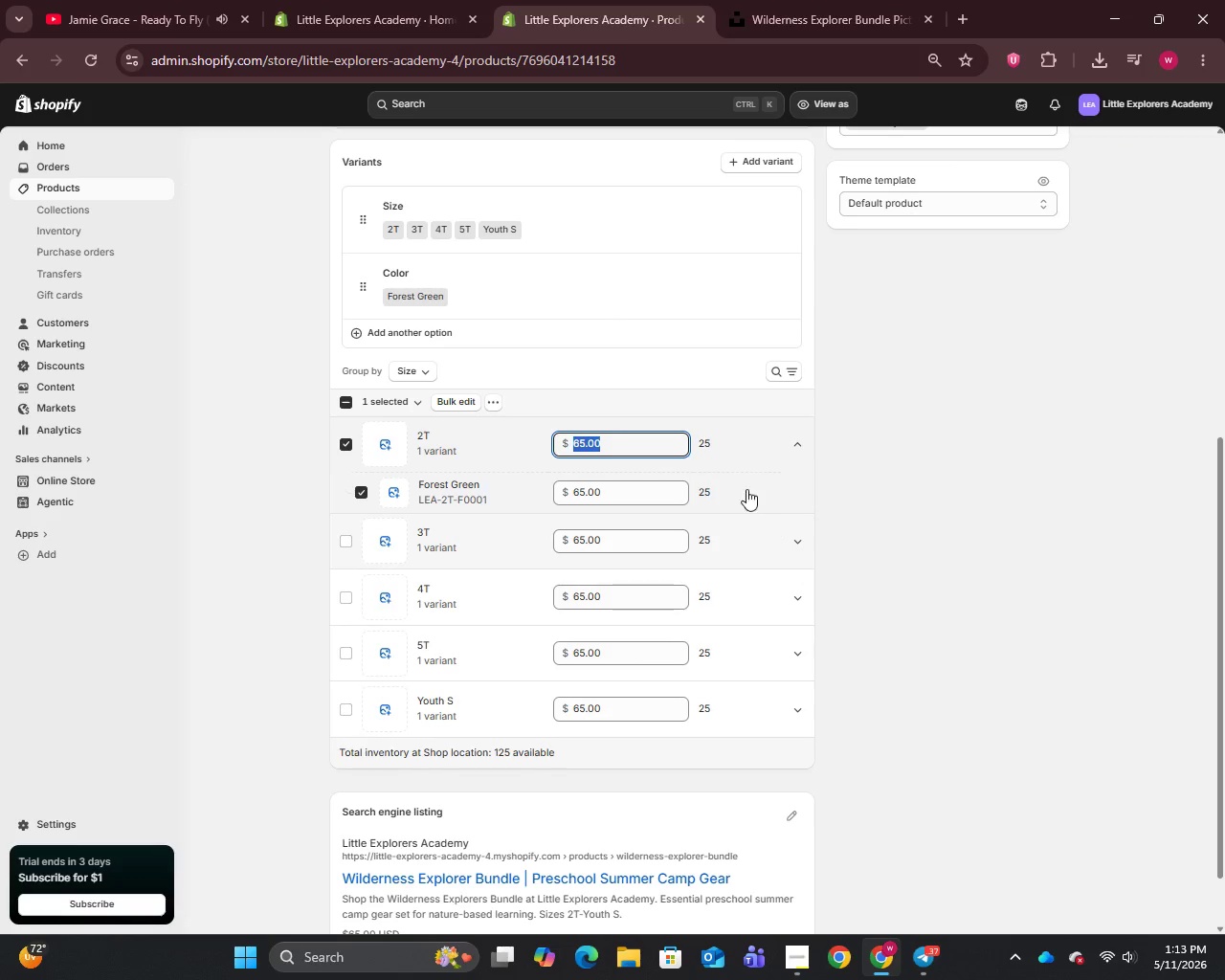 
left_click([711, 446])
 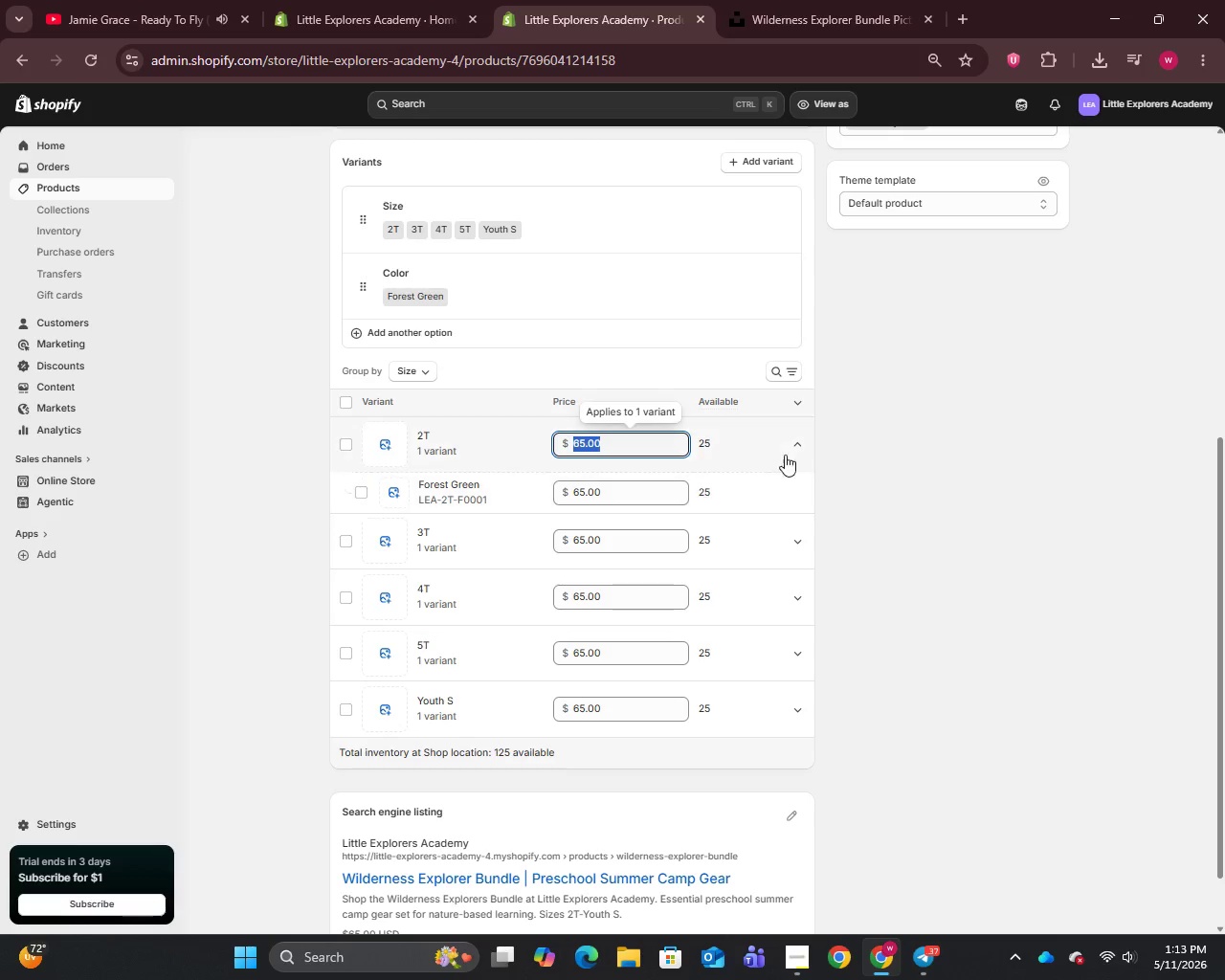 
left_click([792, 445])
 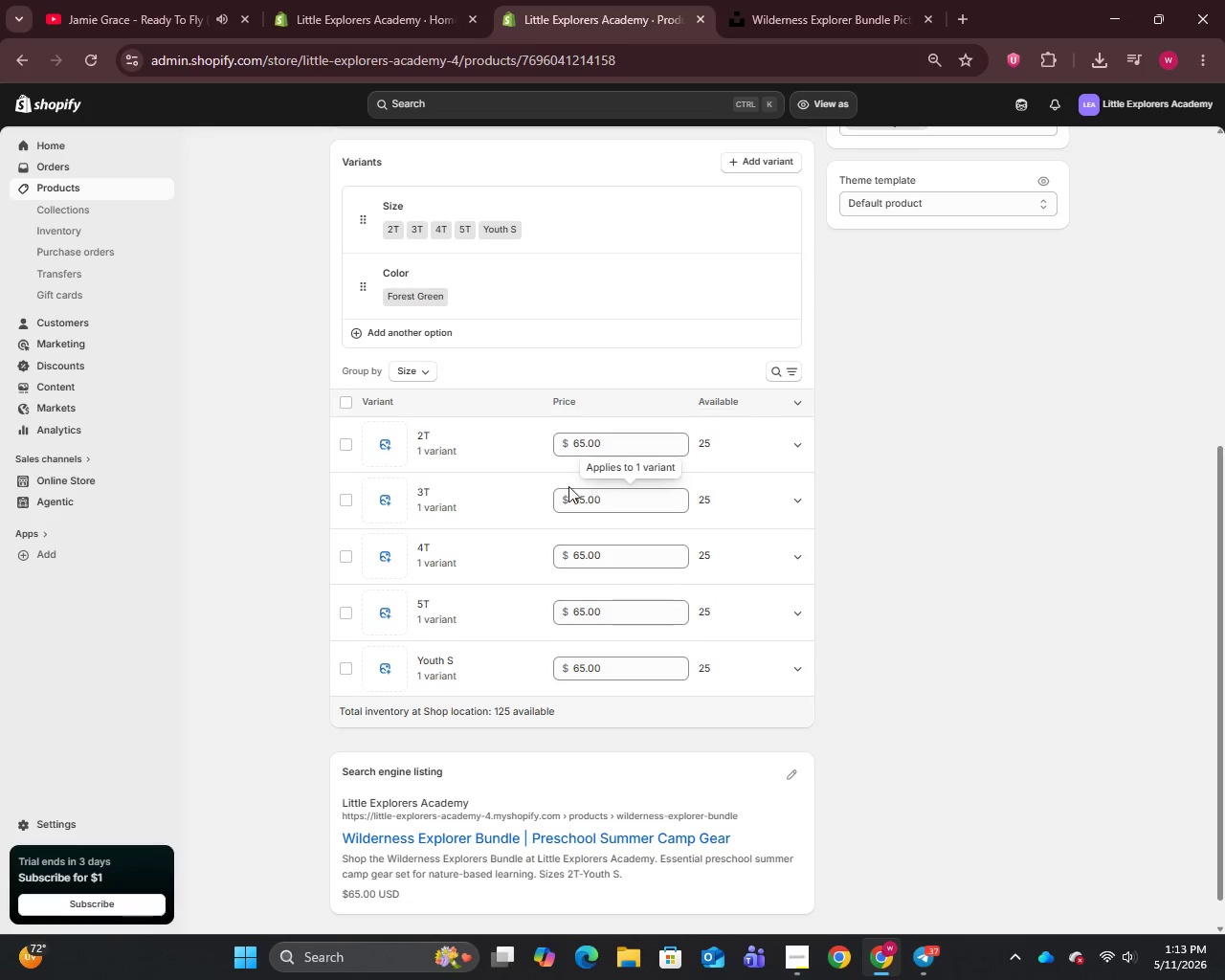 
left_click([429, 444])
 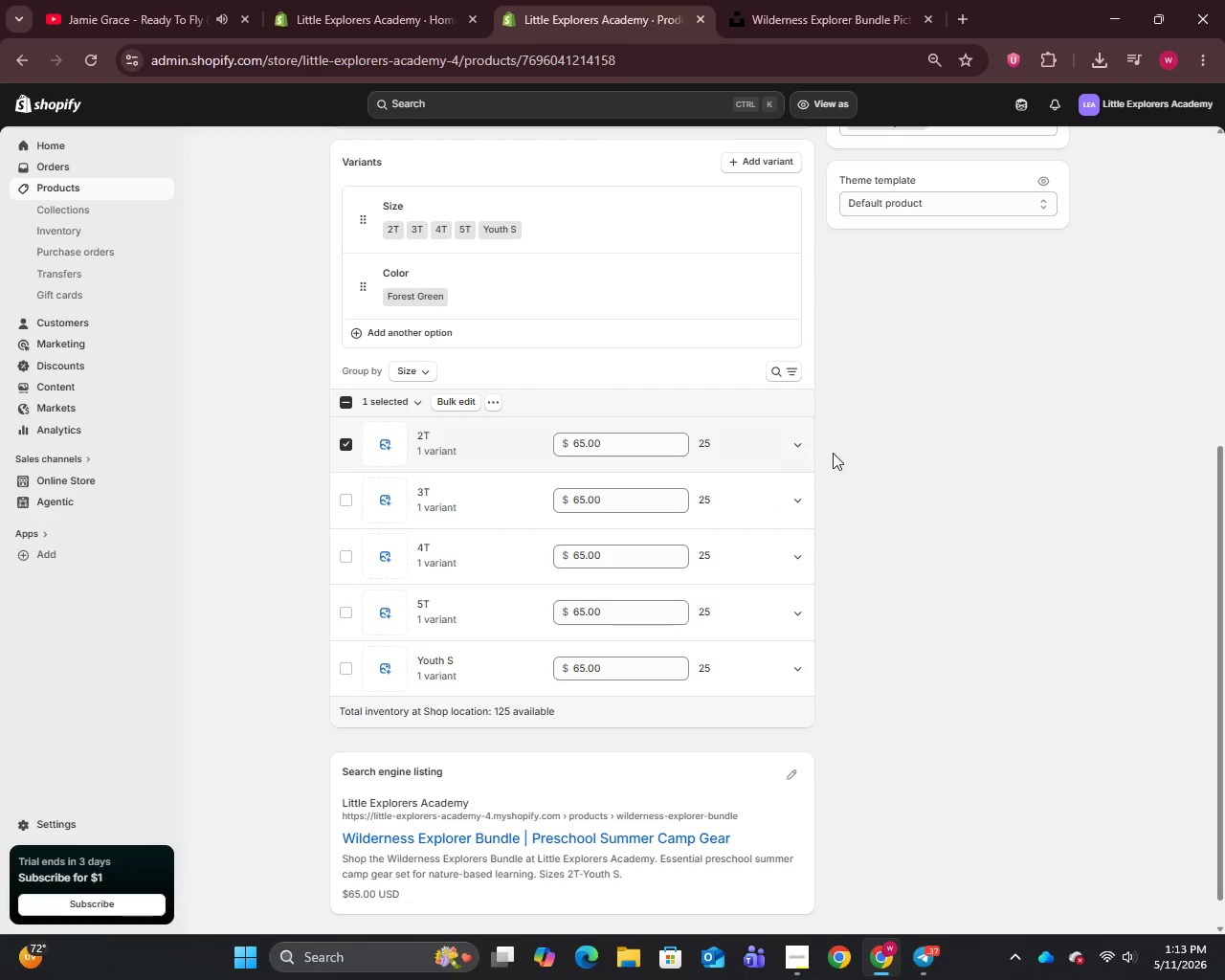 
left_click([809, 451])
 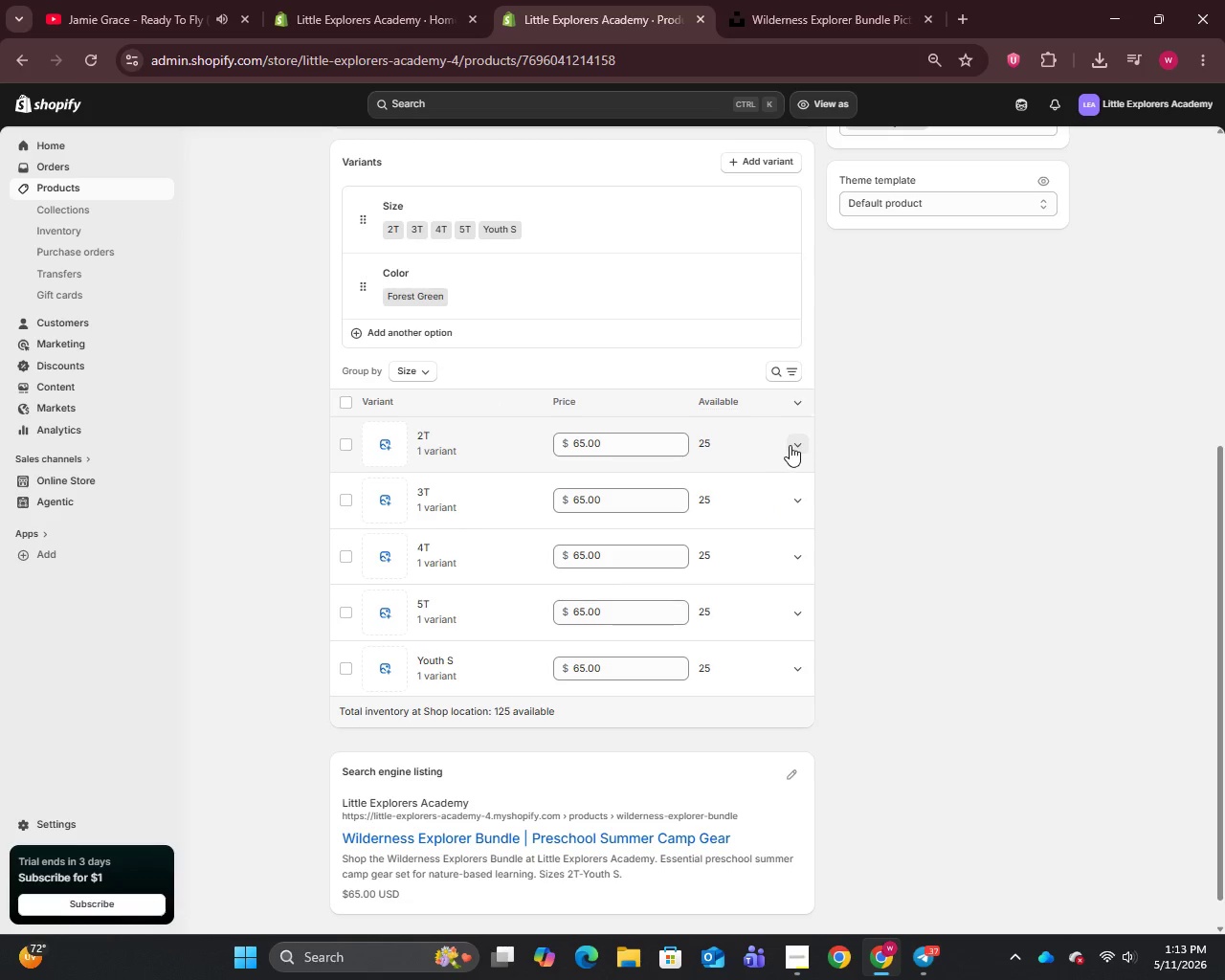 
left_click([795, 444])
 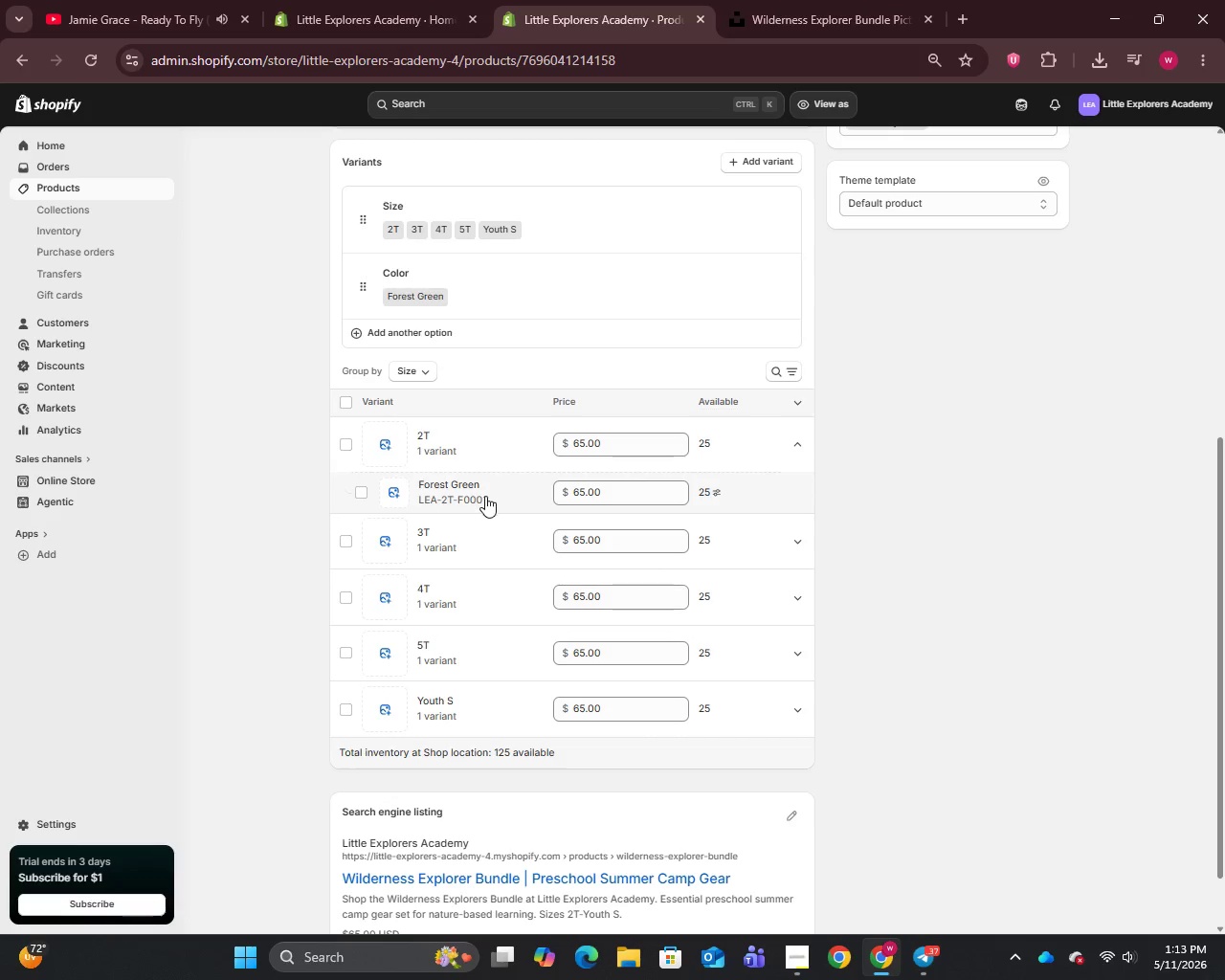 
left_click([480, 496])
 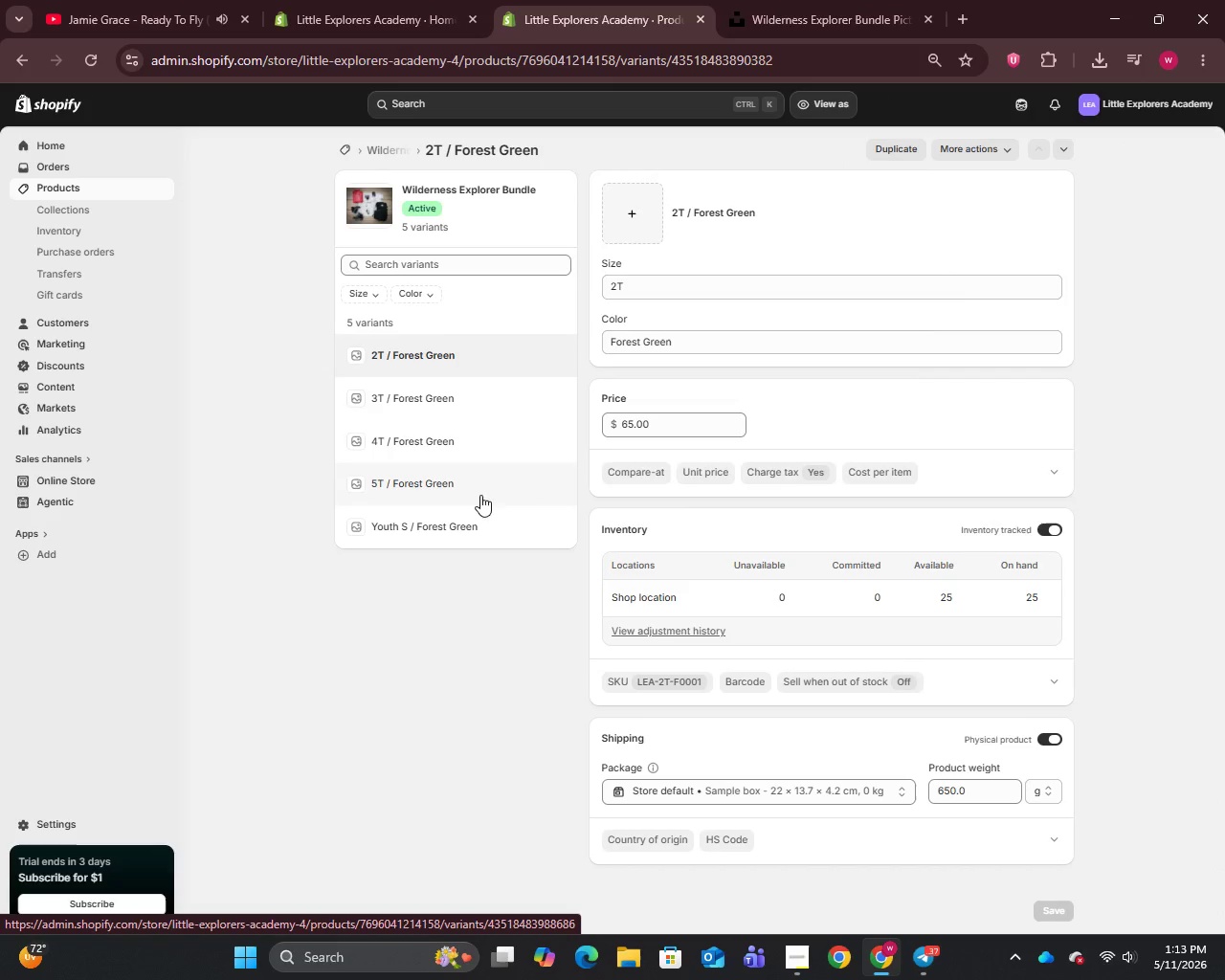 
wait(7.28)
 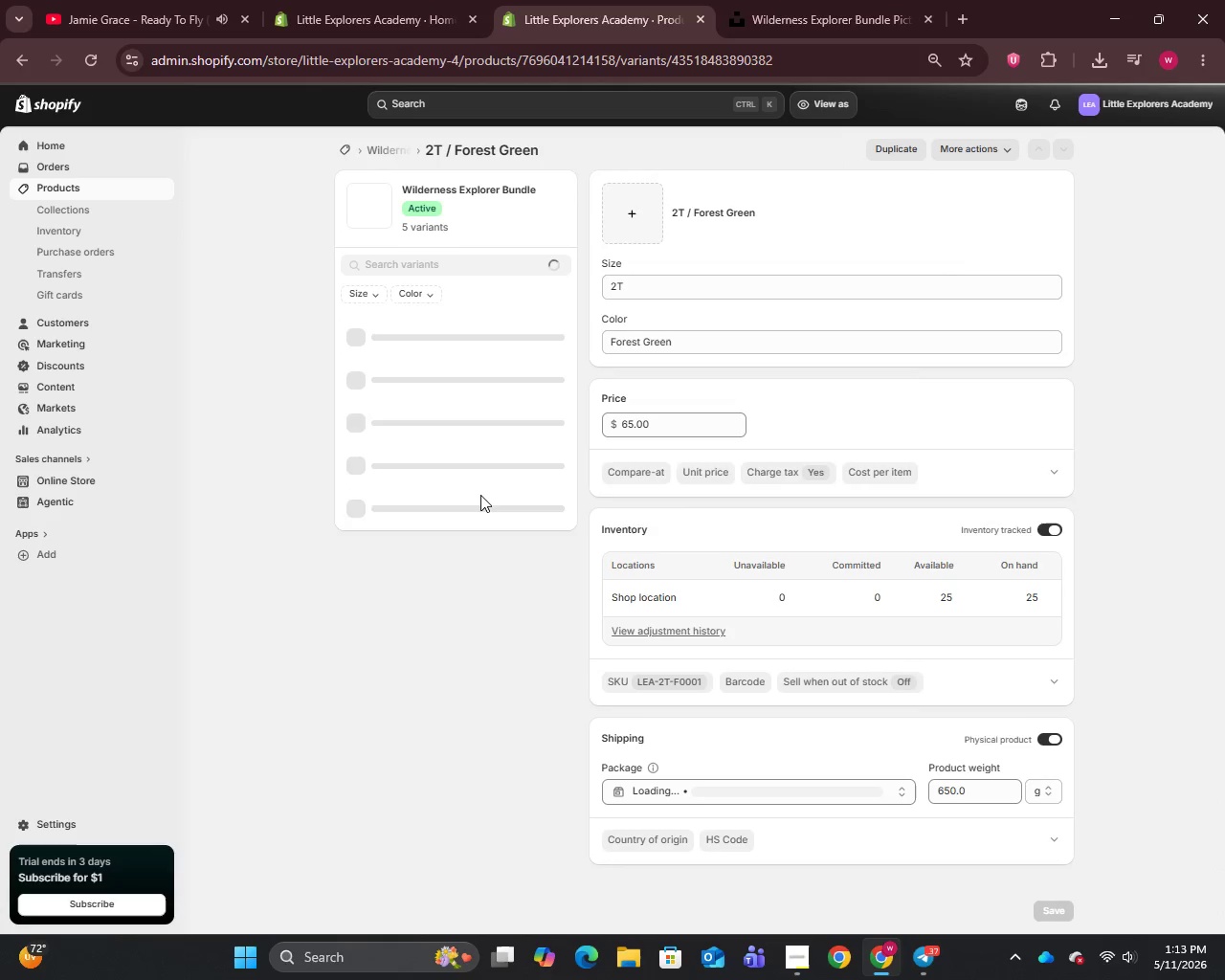 
left_click([950, 602])
 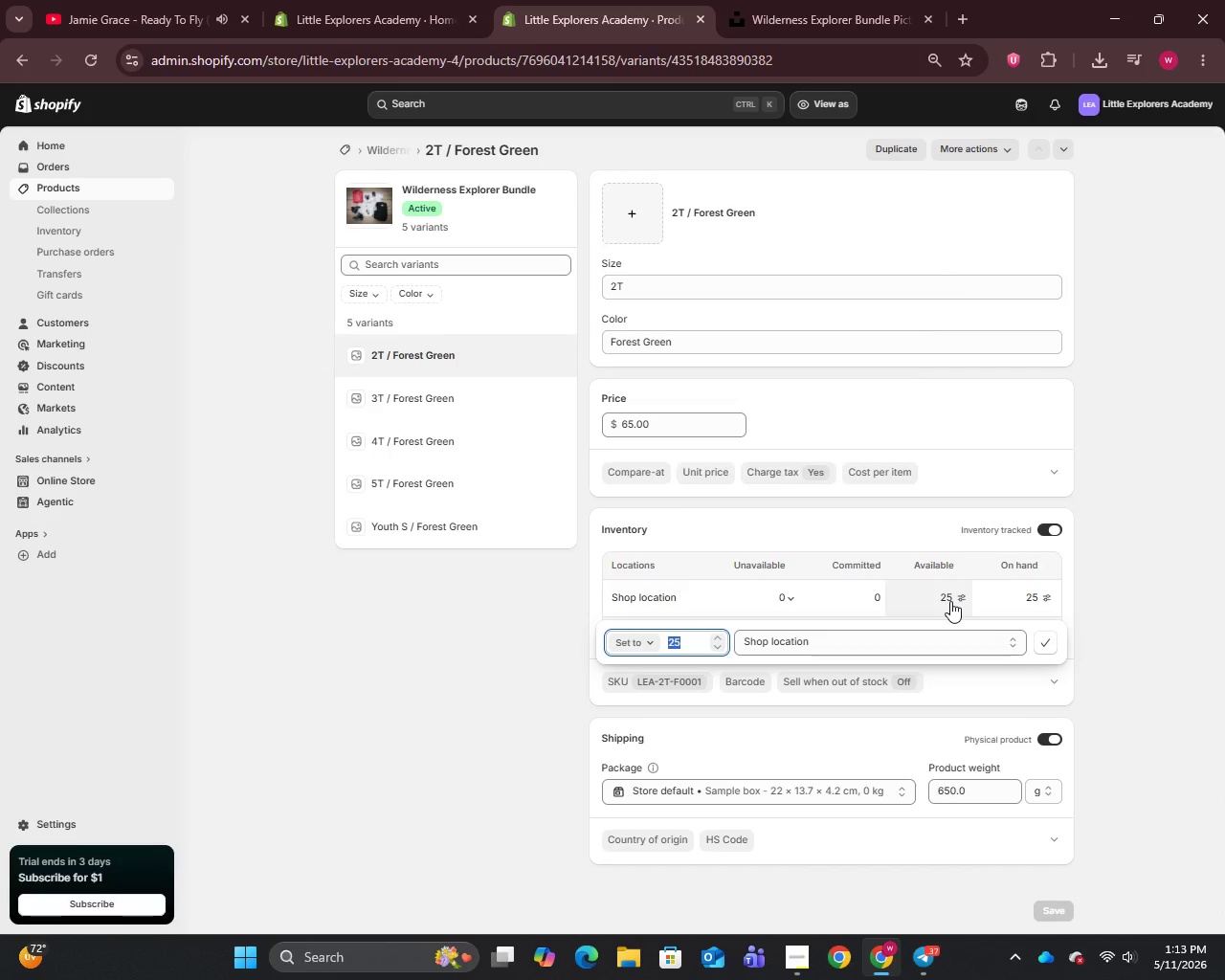 
left_click([950, 601])
 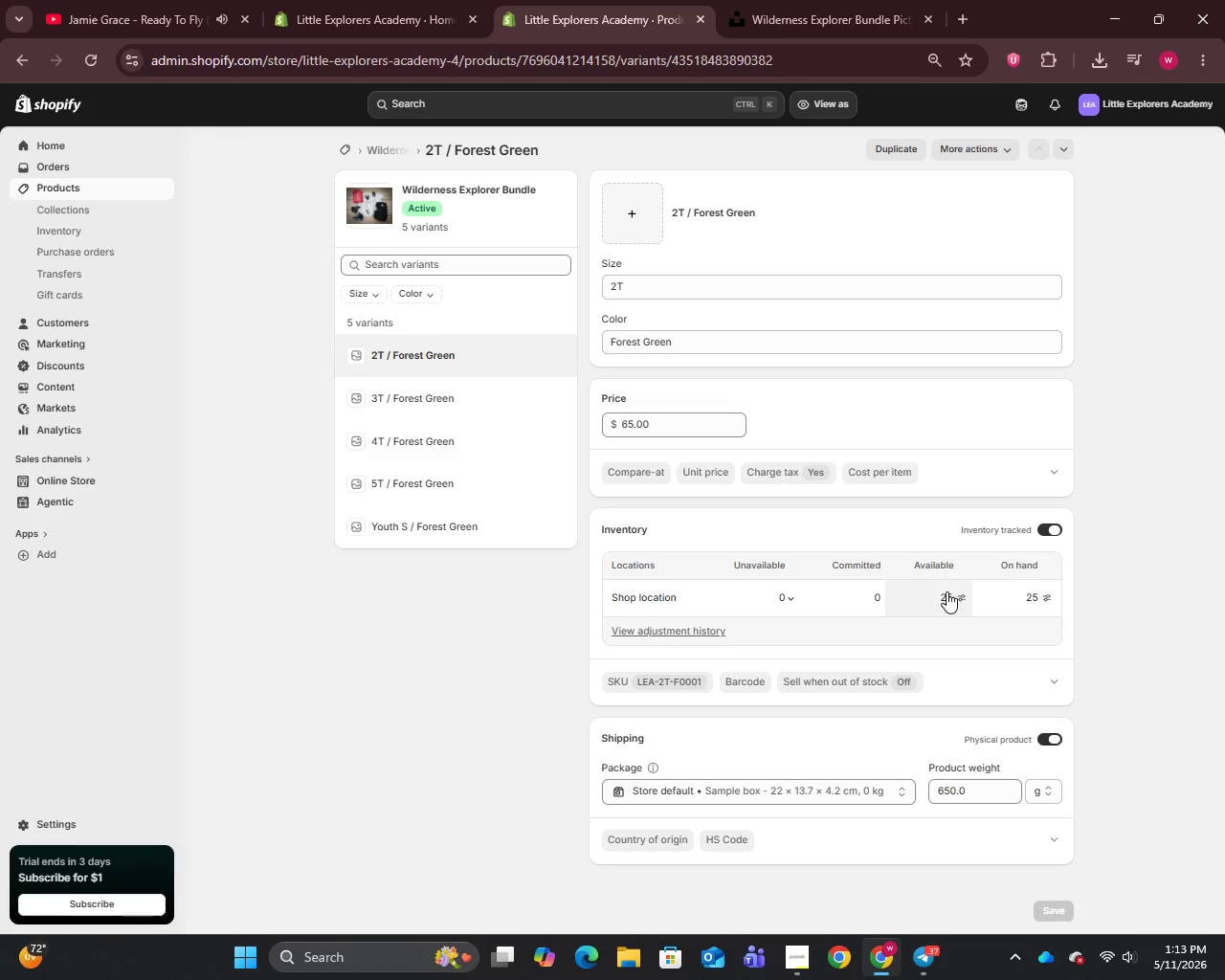 
wait(5.42)
 